 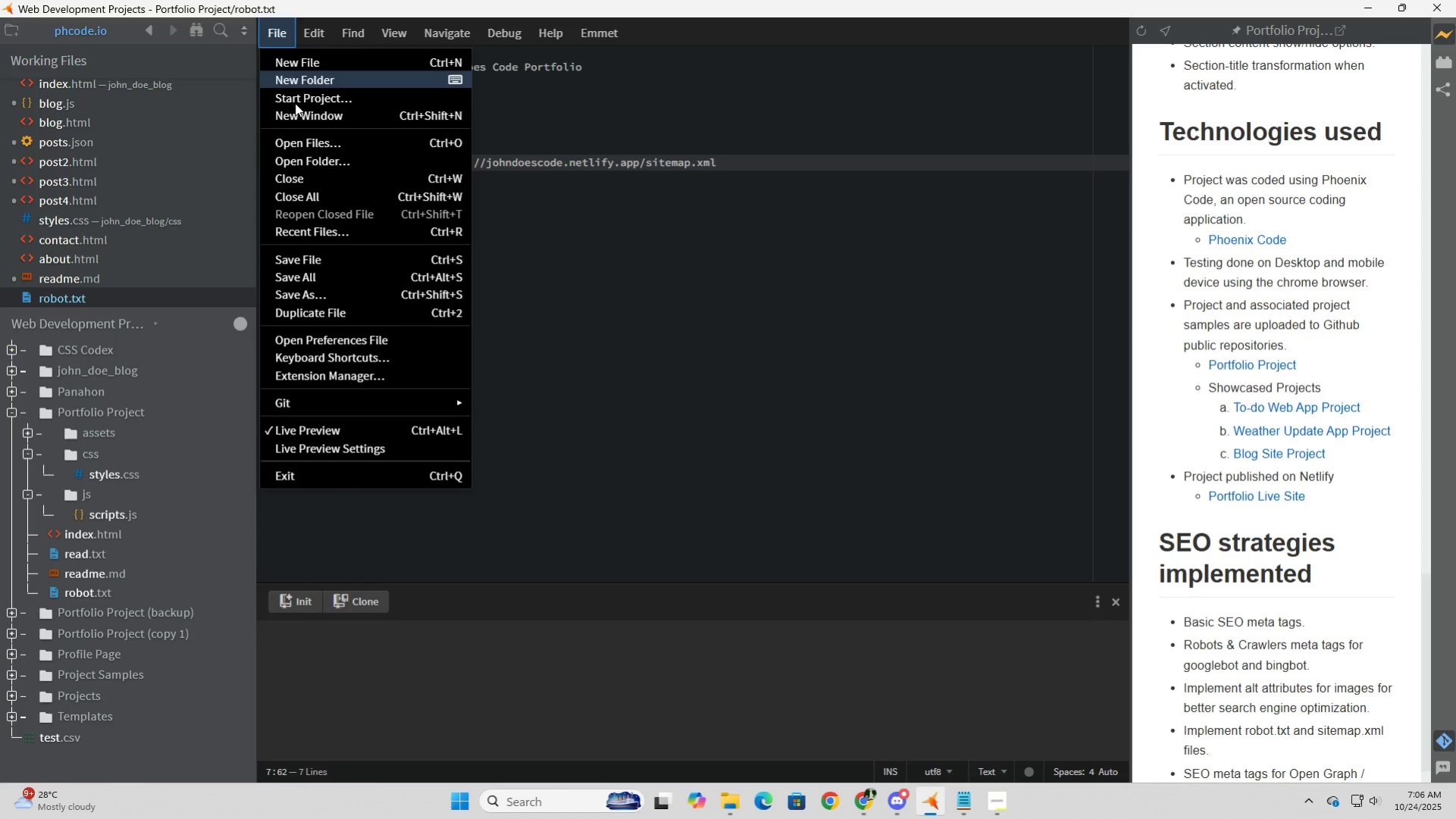 
left_click([324, 260])
 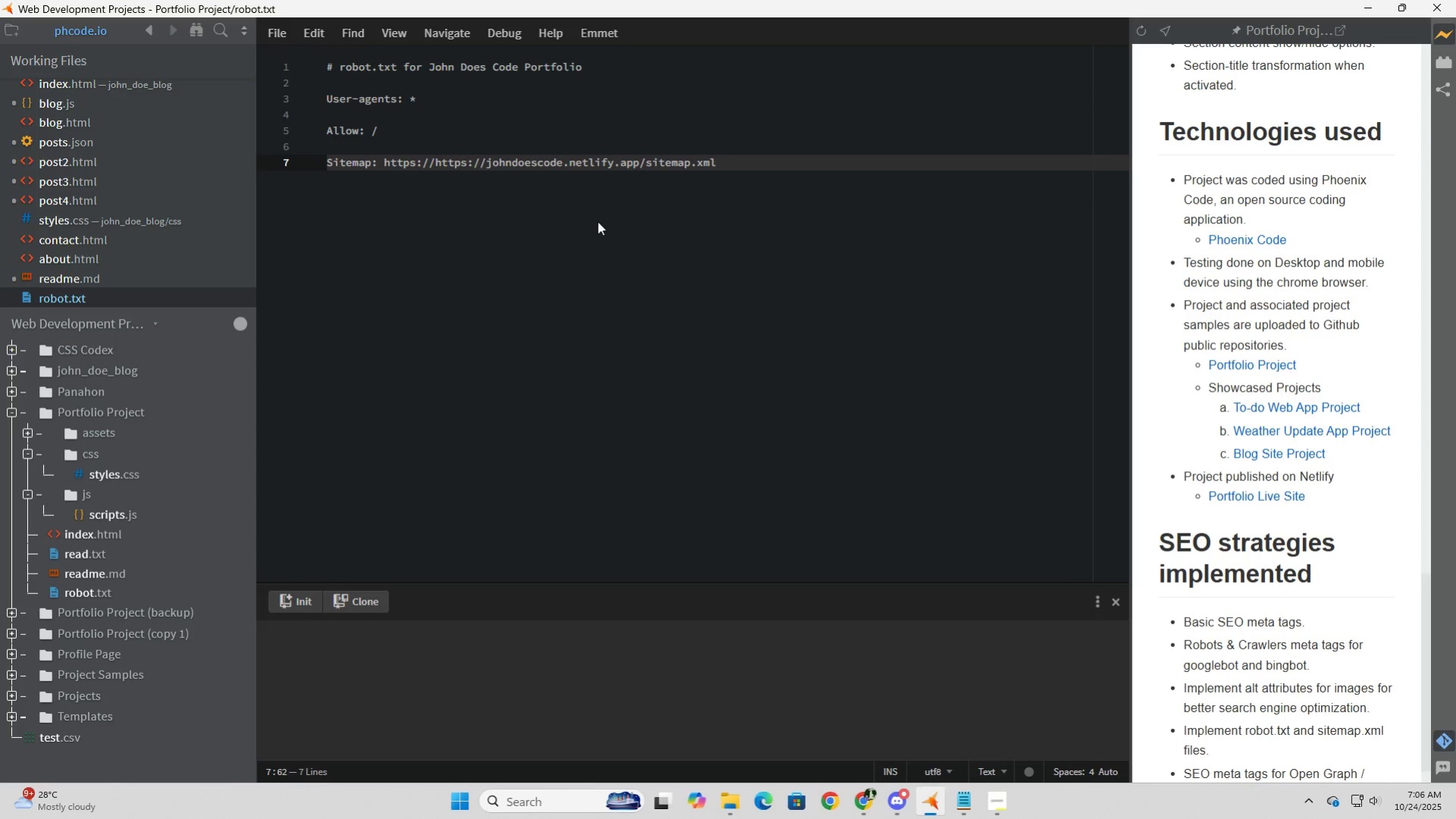 
left_click([597, 221])
 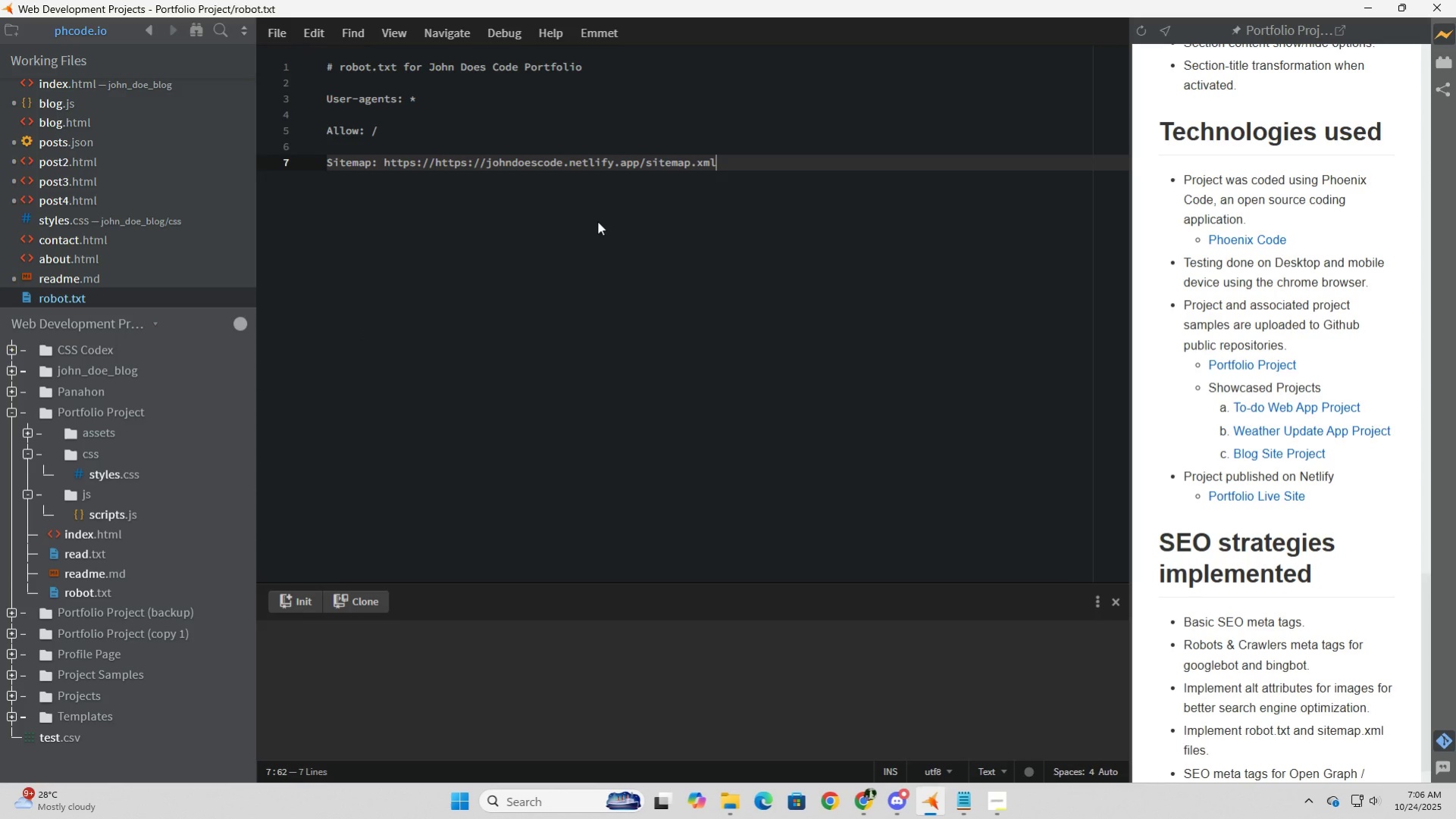 
left_click([597, 221])
 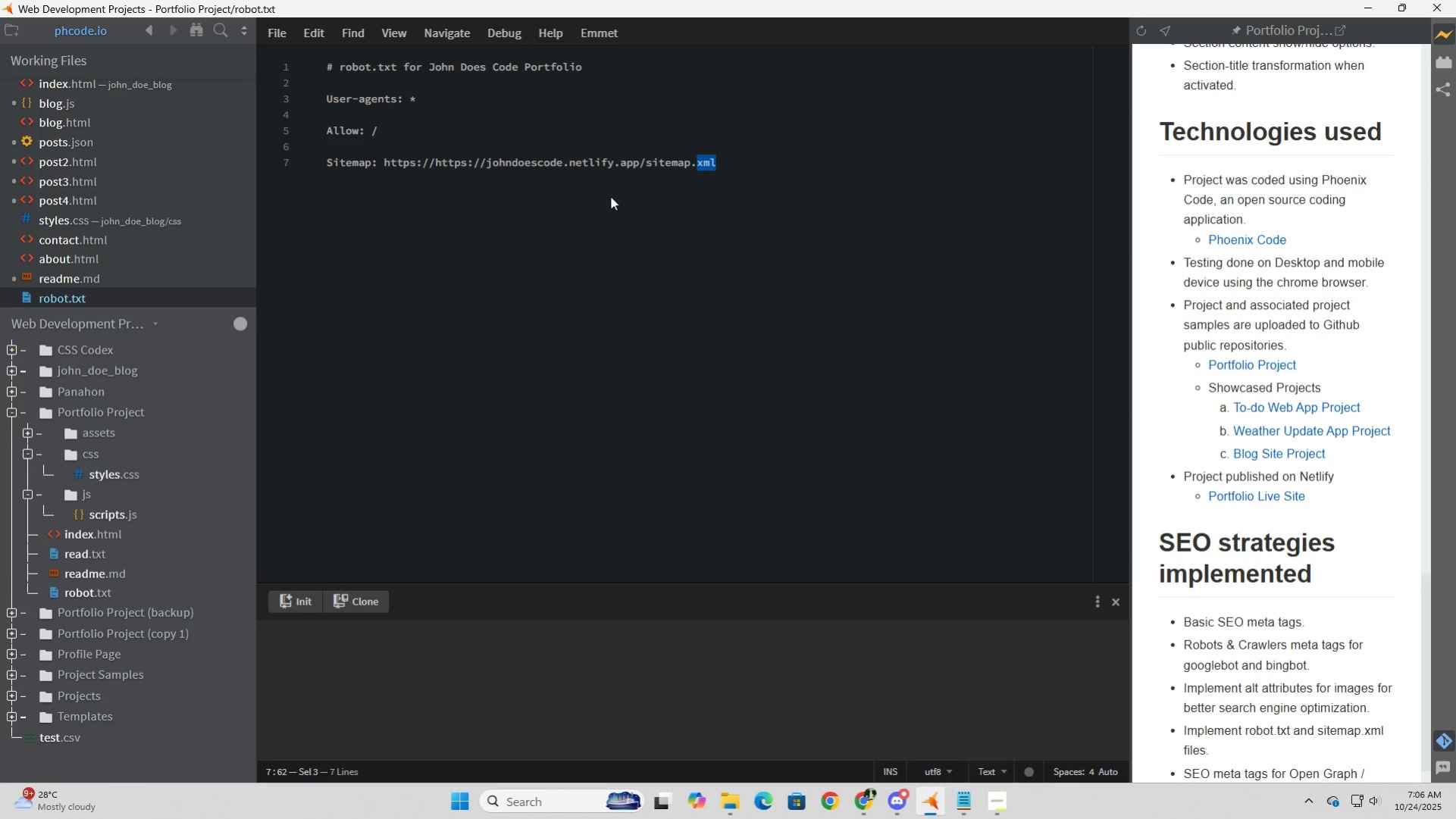 
left_click([610, 196])
 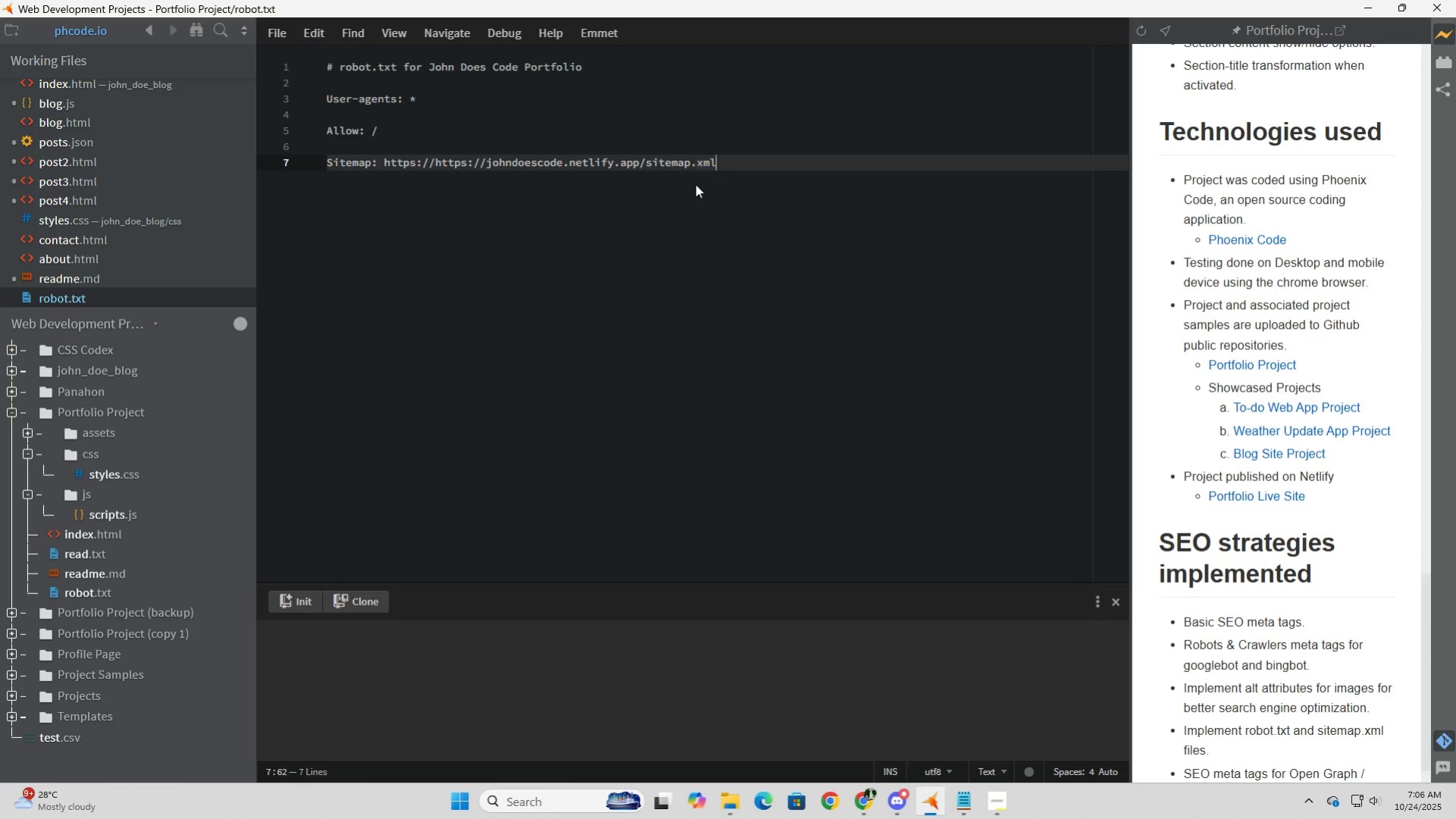 
left_click([695, 184])
 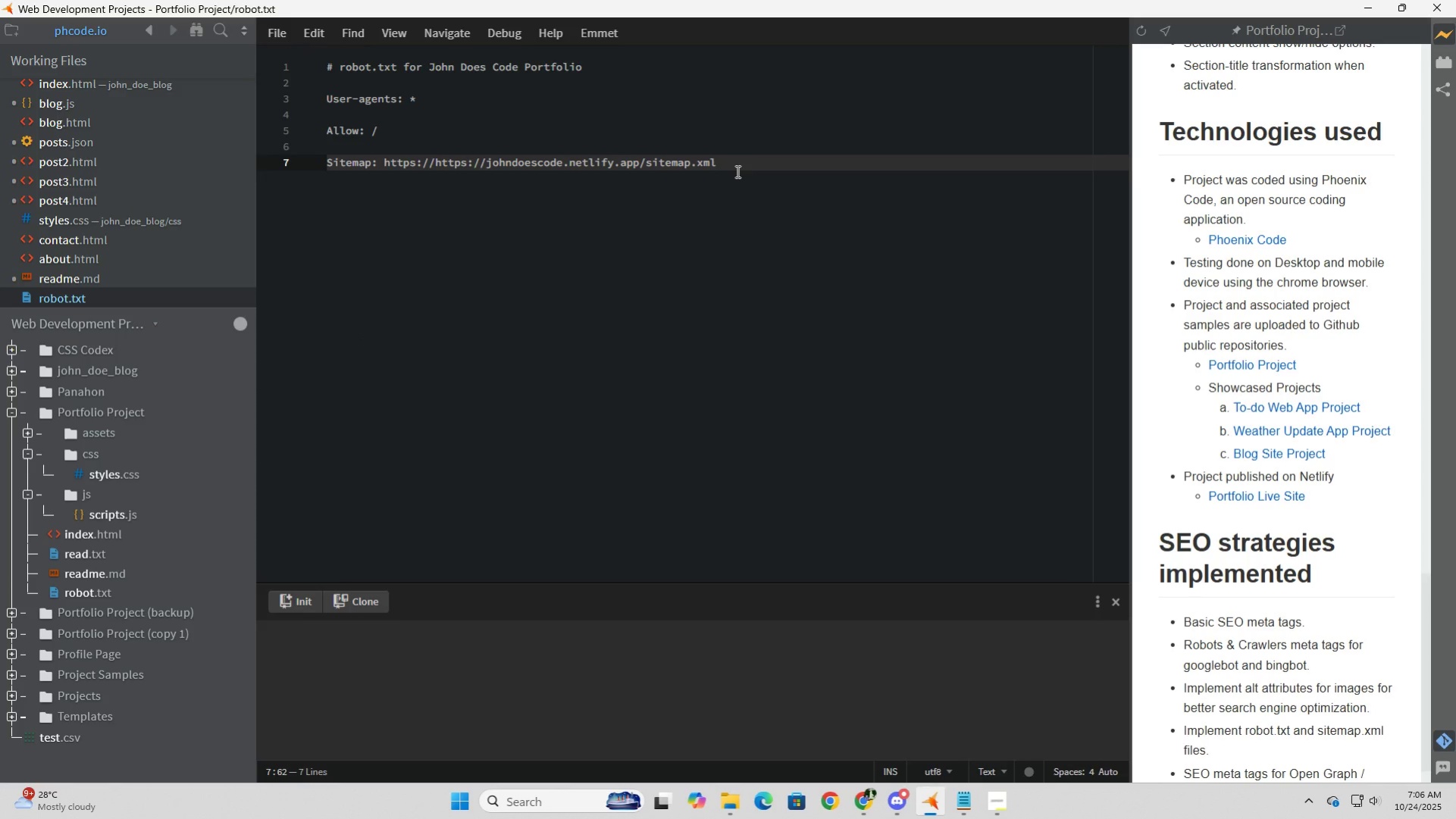 
left_click([736, 171])
 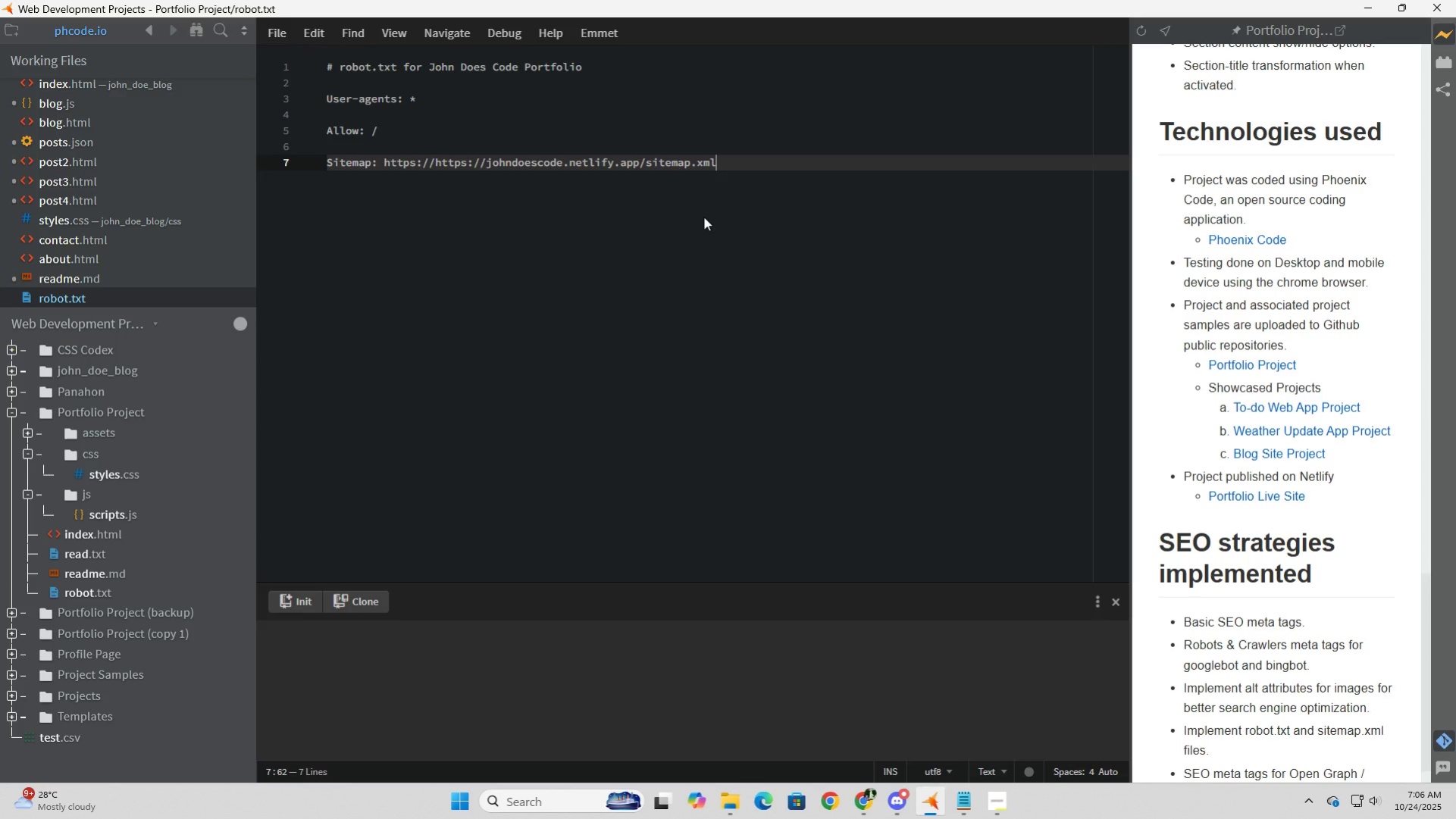 
left_click([703, 217])
 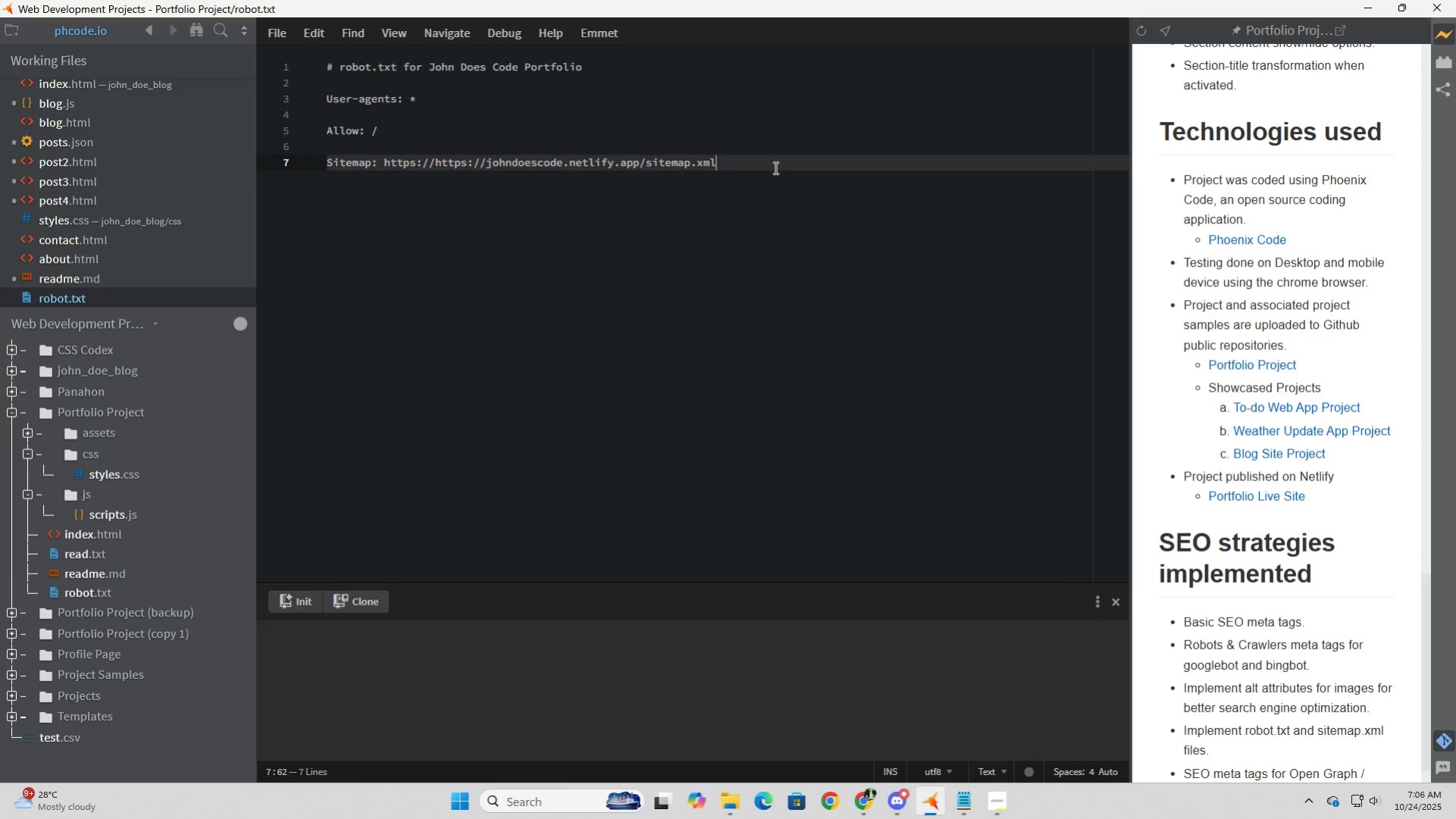 
key(Enter)
 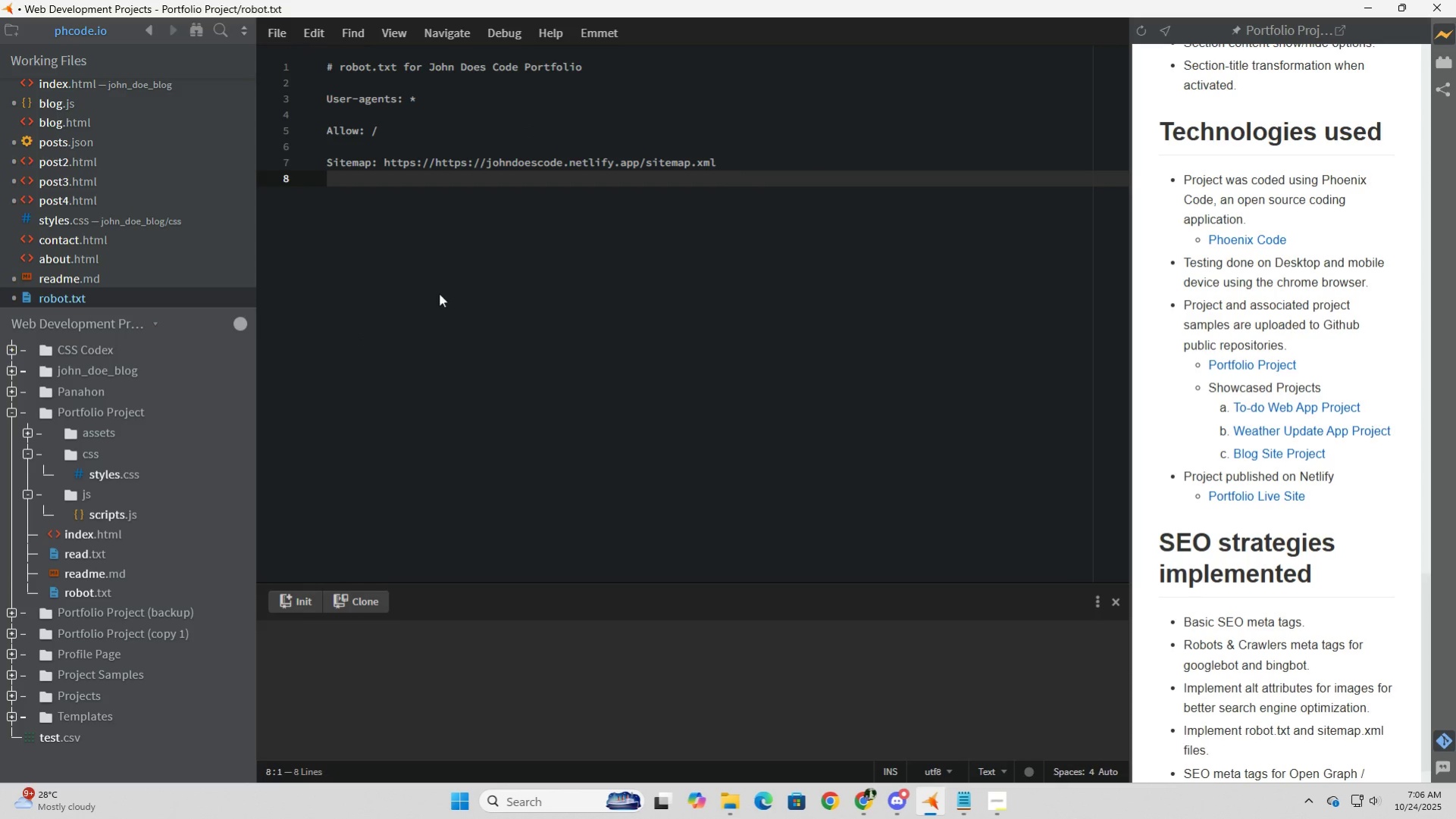 
left_click([443, 317])
 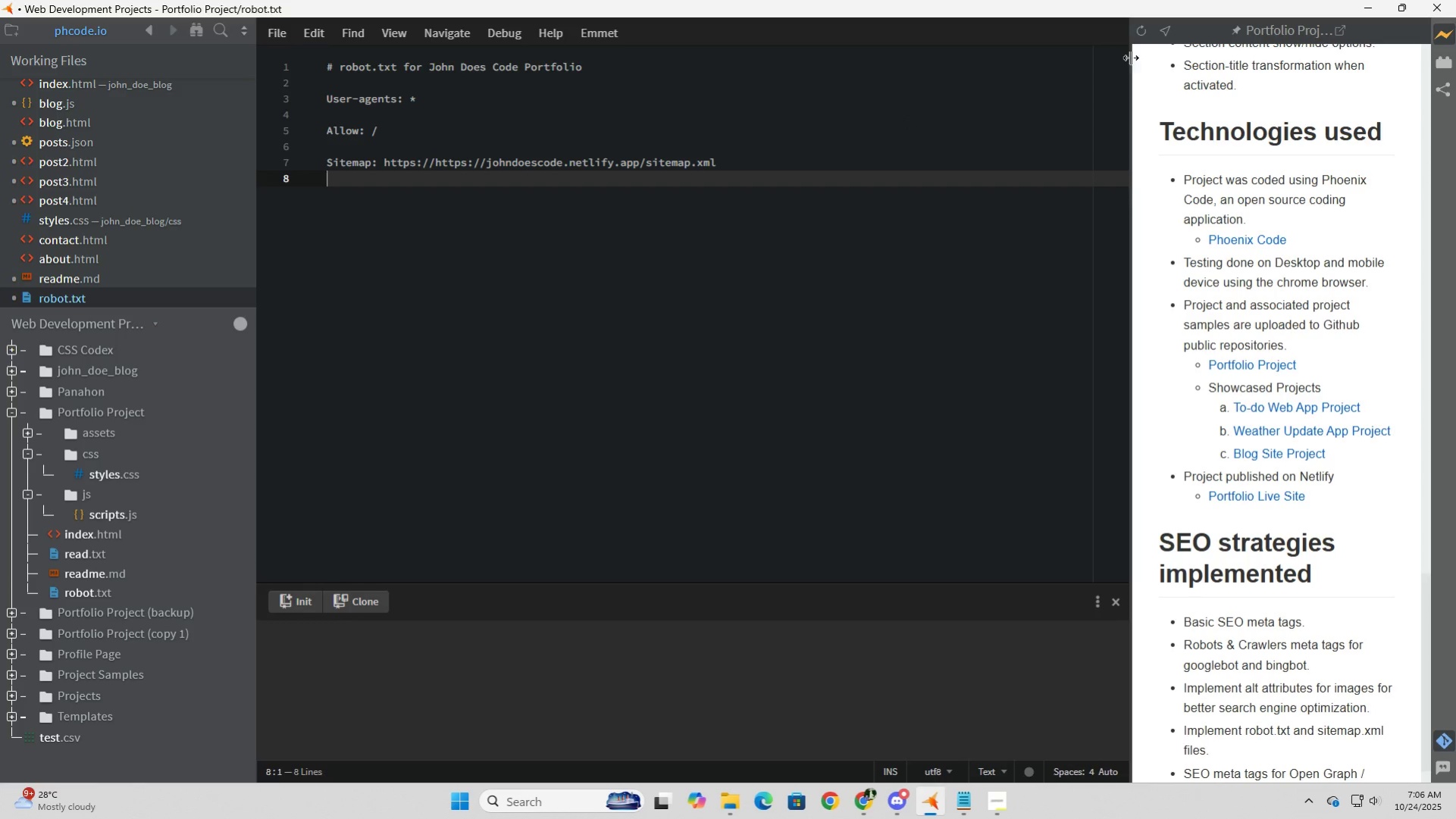 
left_click([1138, 31])
 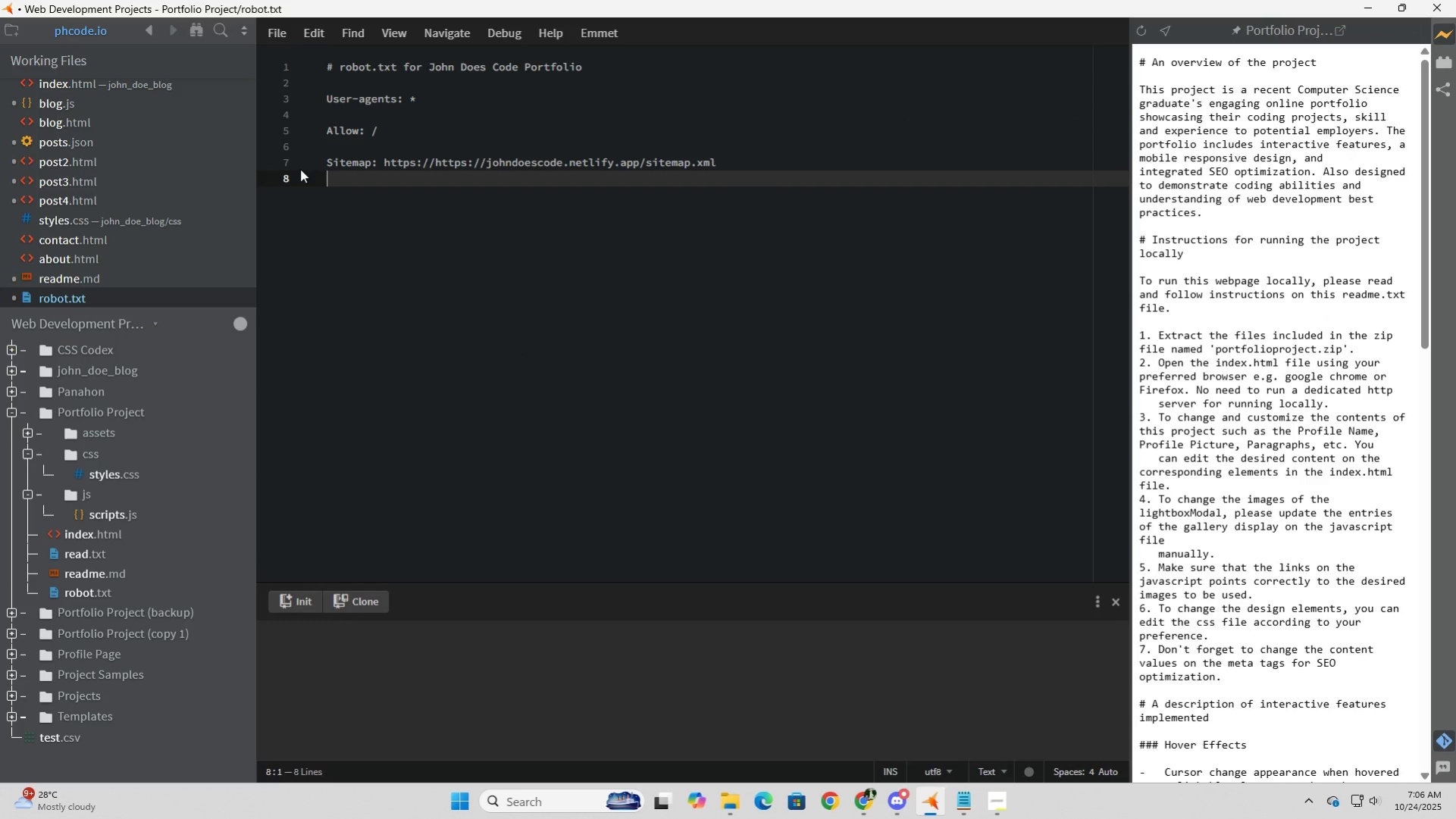 
wait(7.74)
 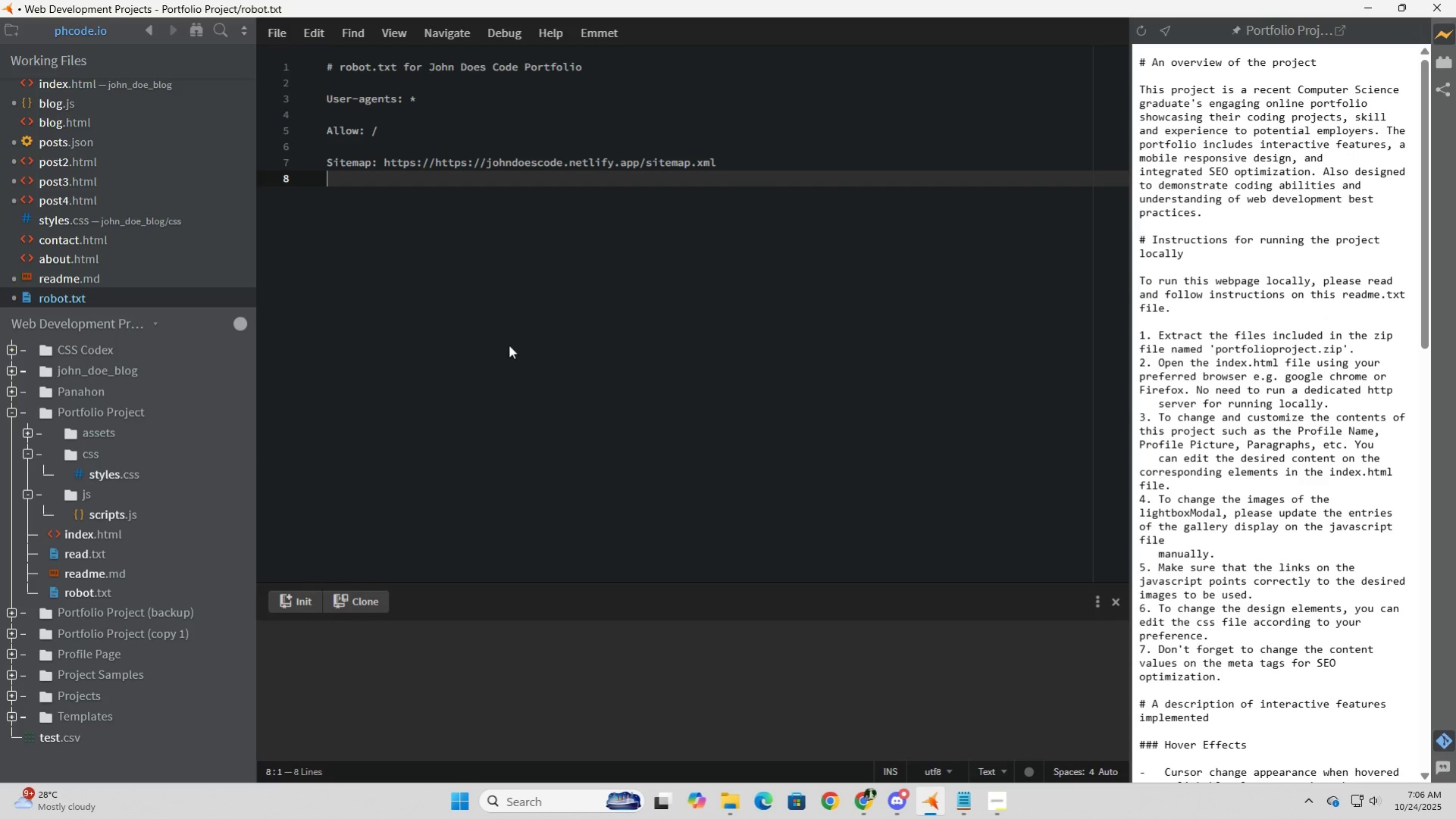 
left_click([1143, 30])
 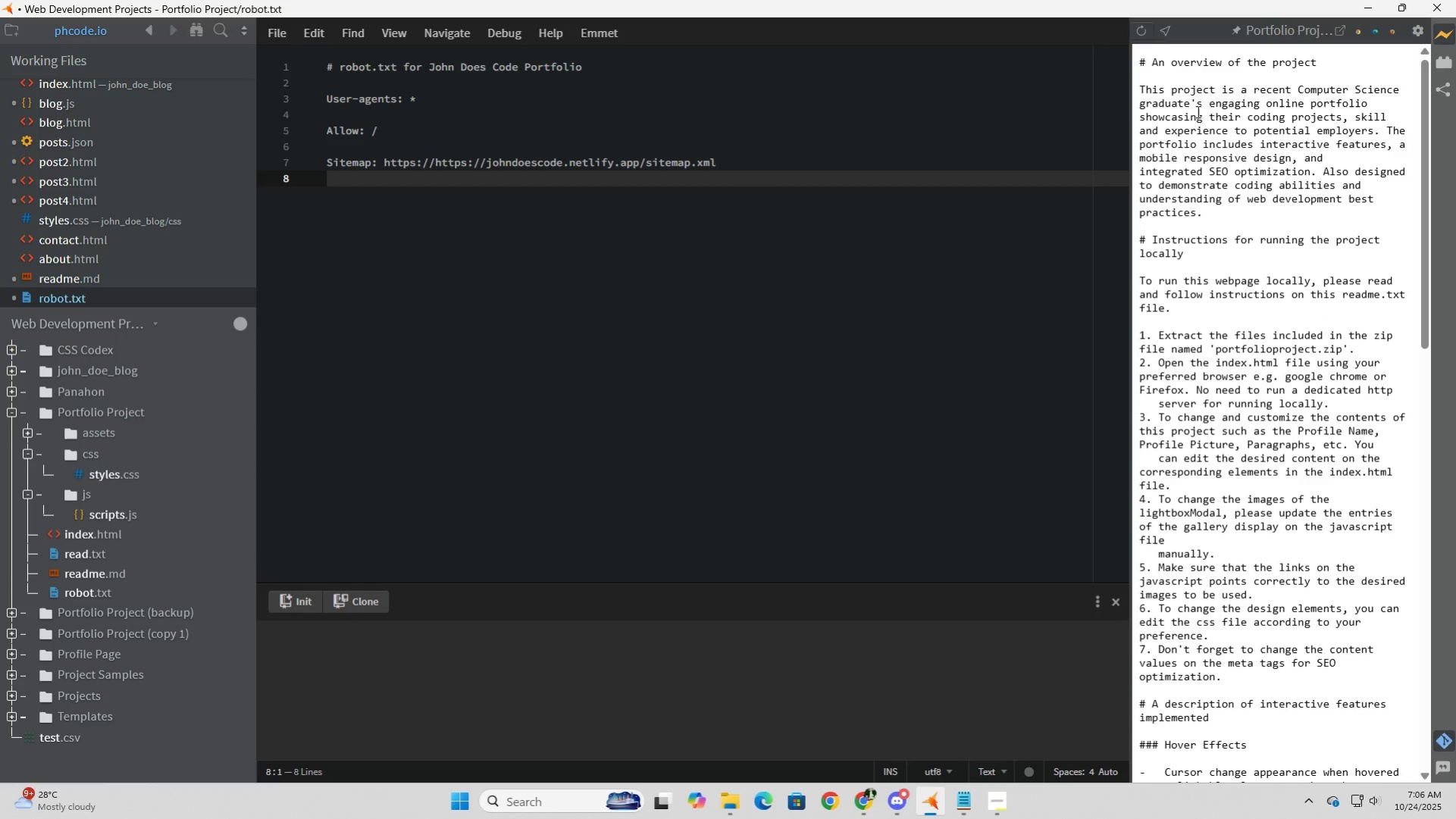 
scroll: coordinate [1382, 528], scroll_direction: up, amount: 11.0
 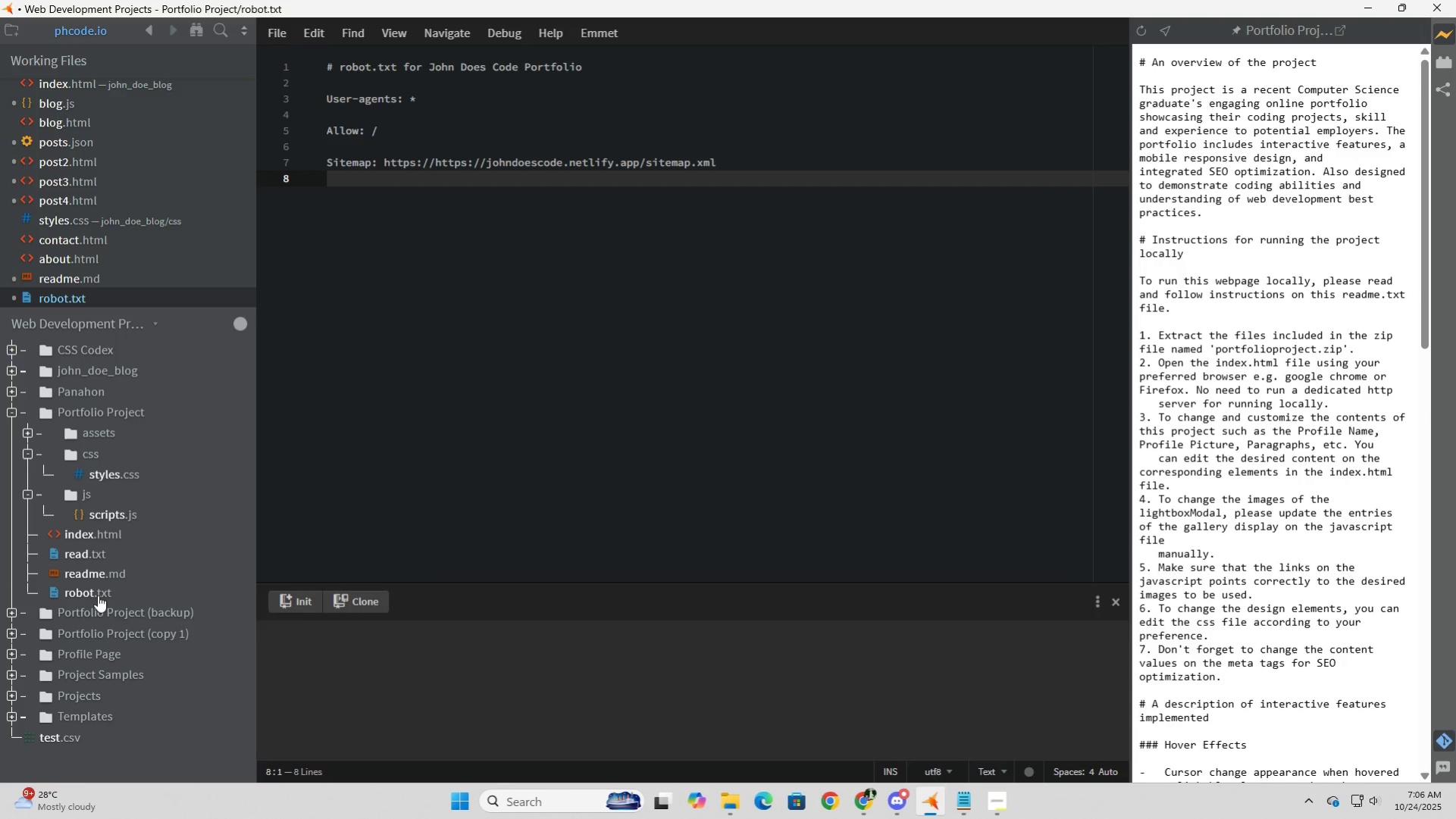 
left_click([87, 583])
 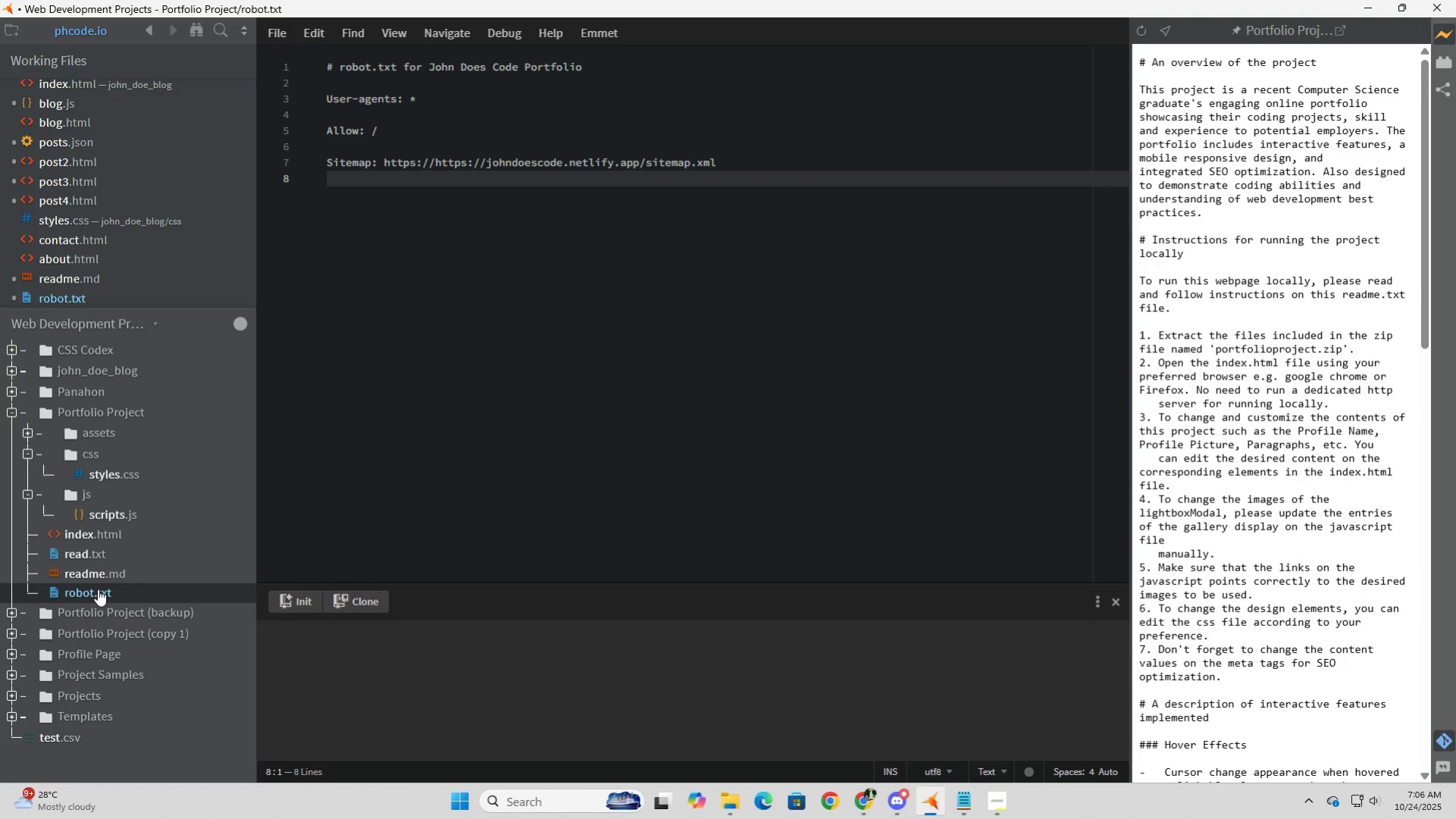 
left_click([98, 589])
 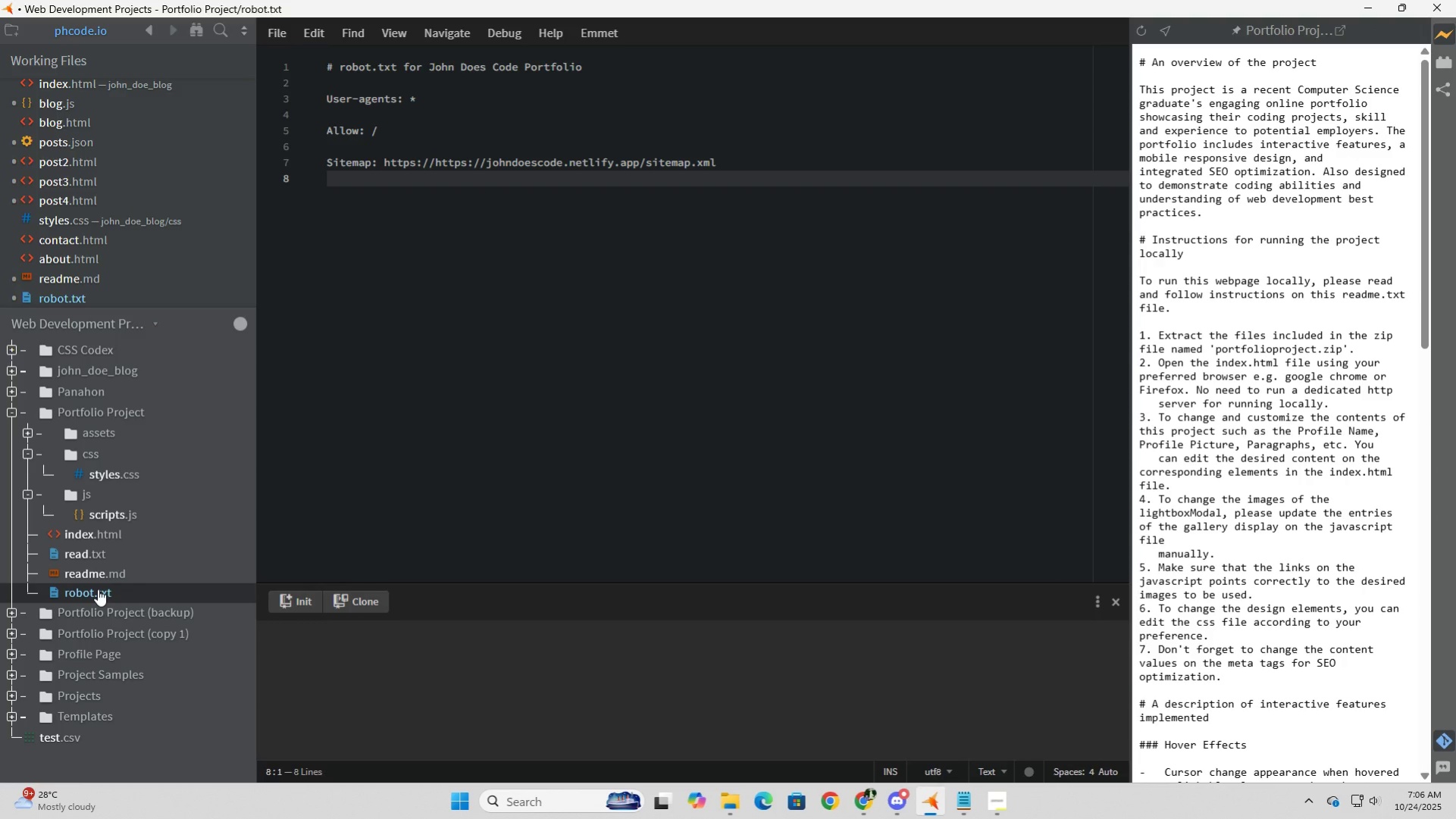 
left_click([98, 589])
 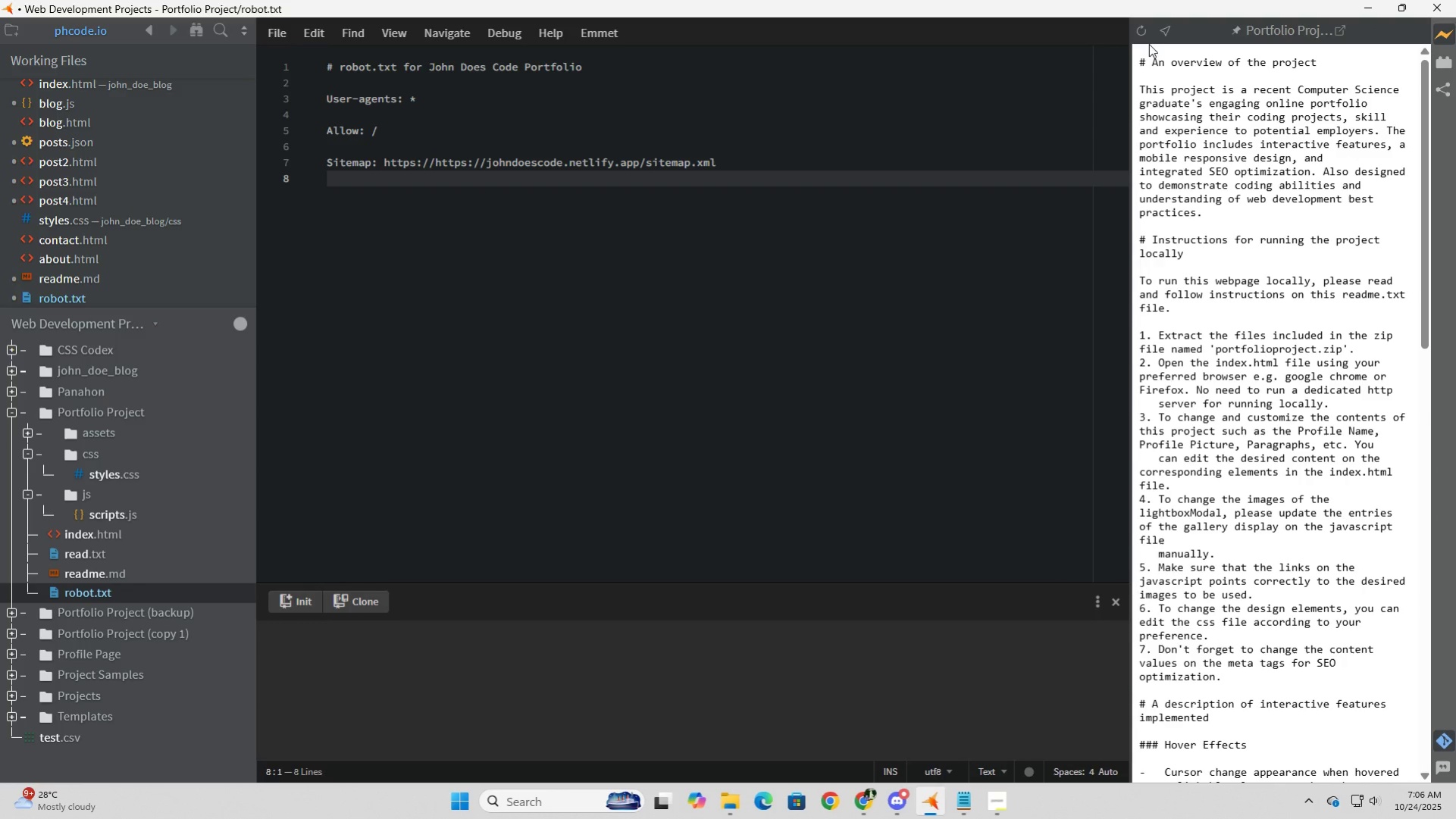 
left_click([1136, 36])
 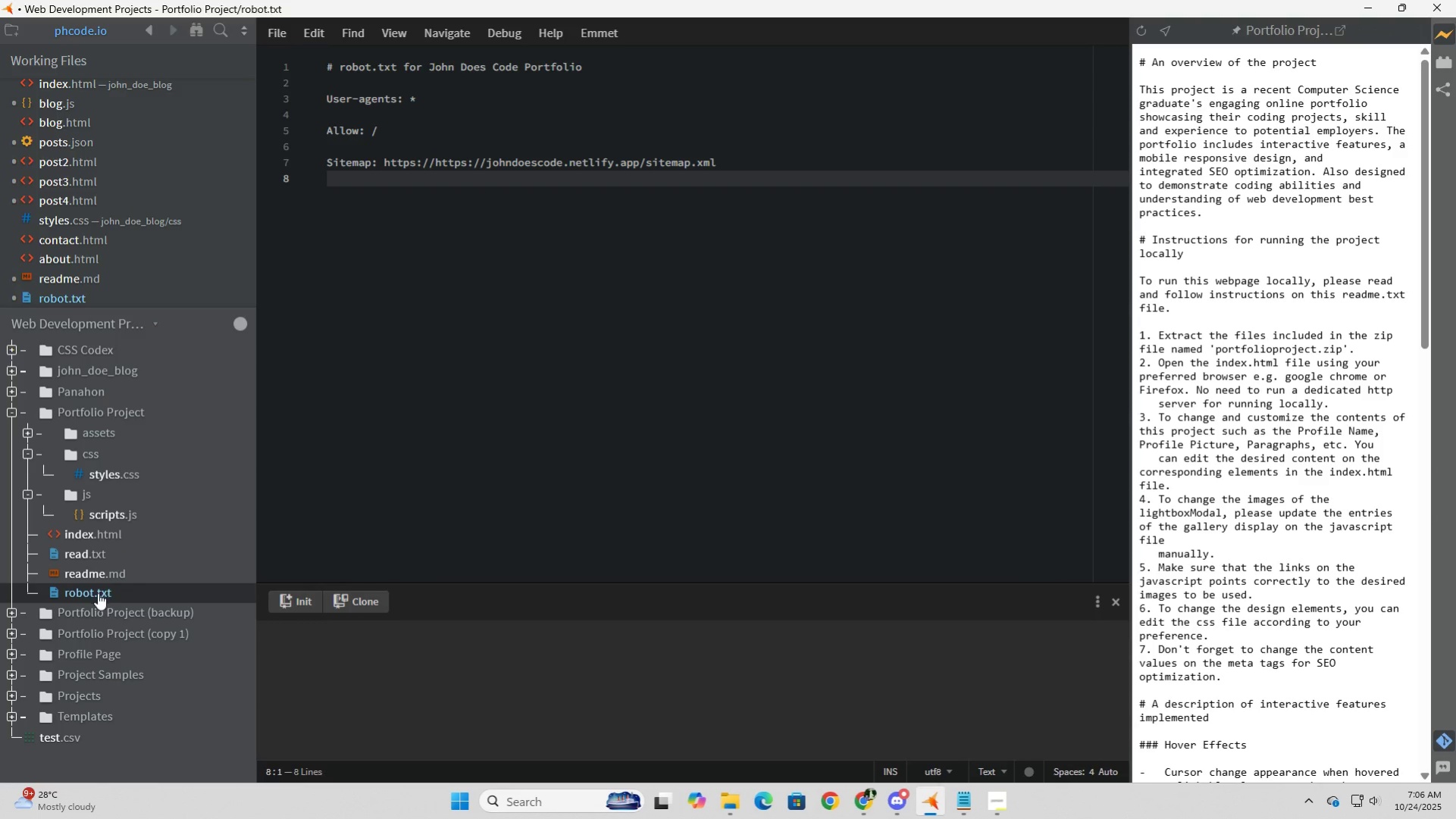 
left_click([100, 536])
 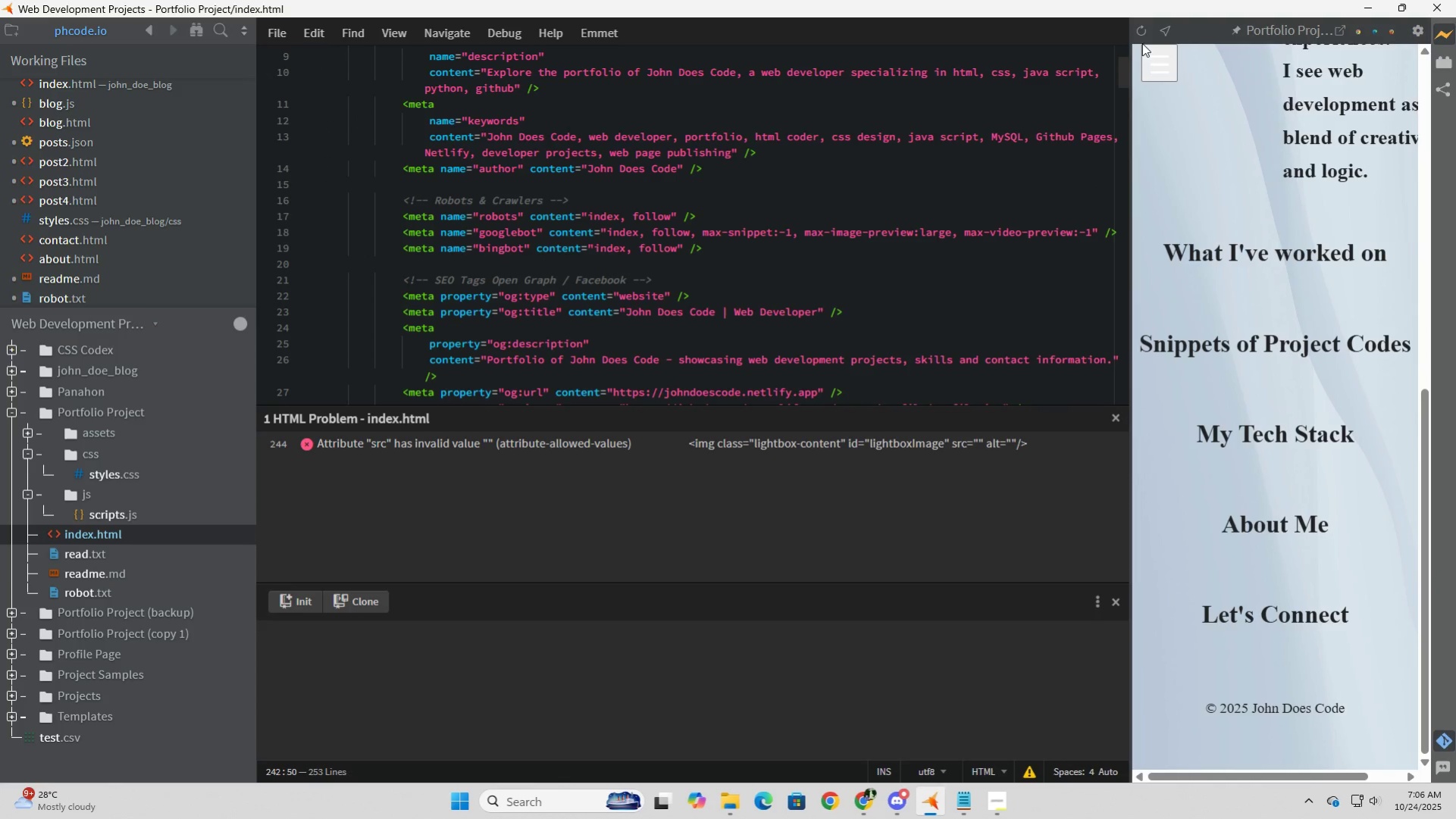 
left_click([1144, 35])
 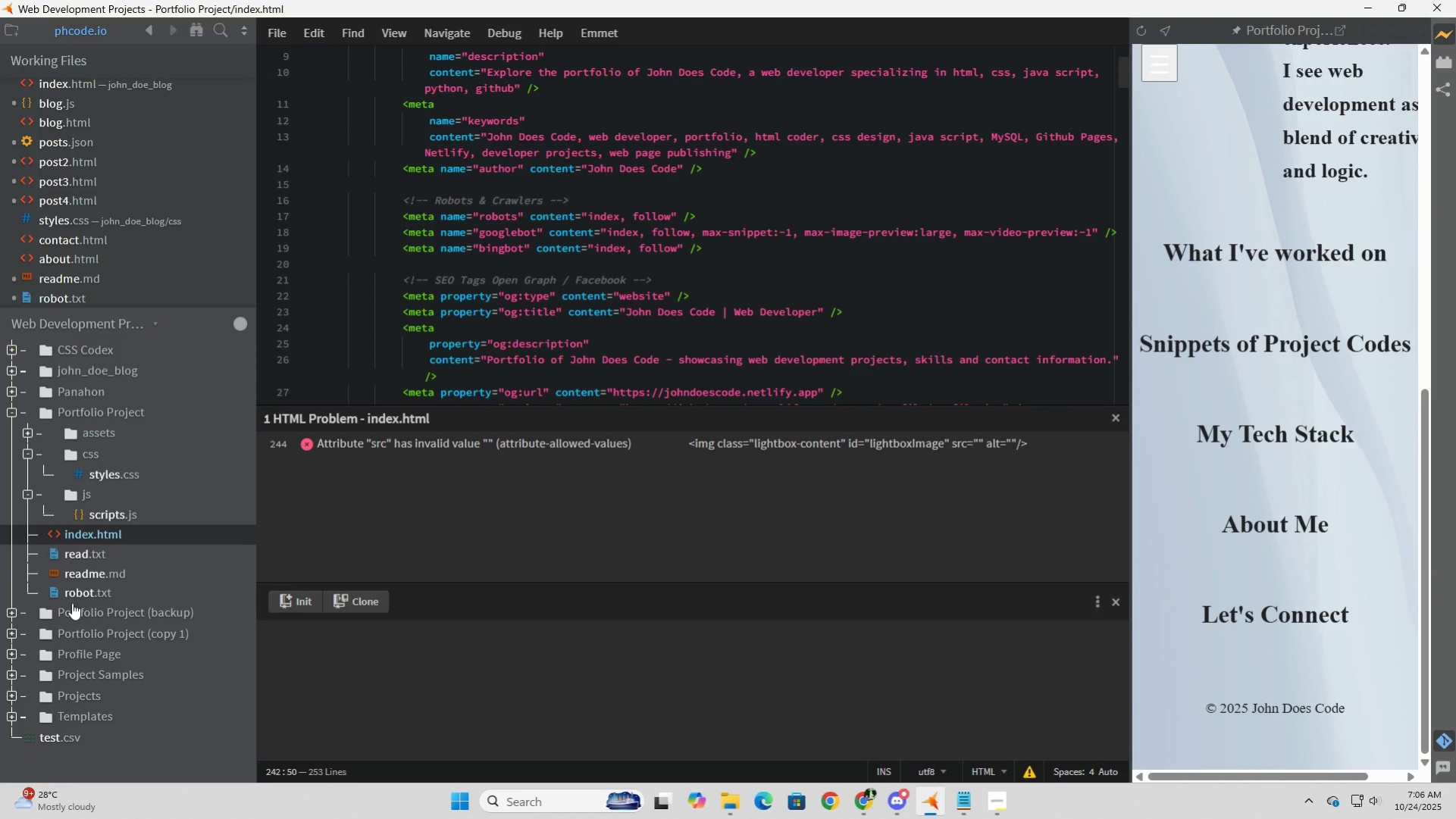 
left_click([93, 588])
 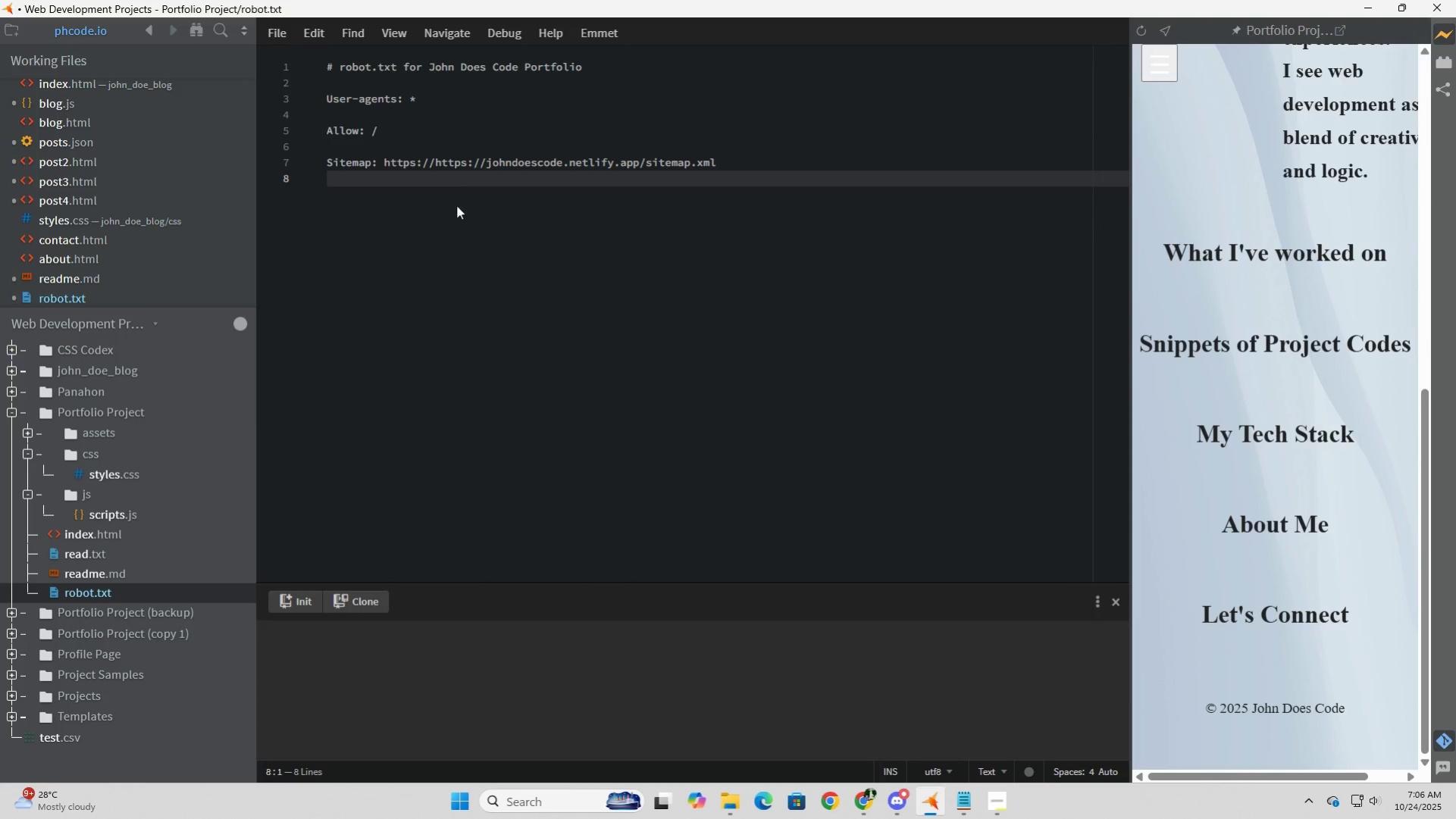 
left_click([456, 205])
 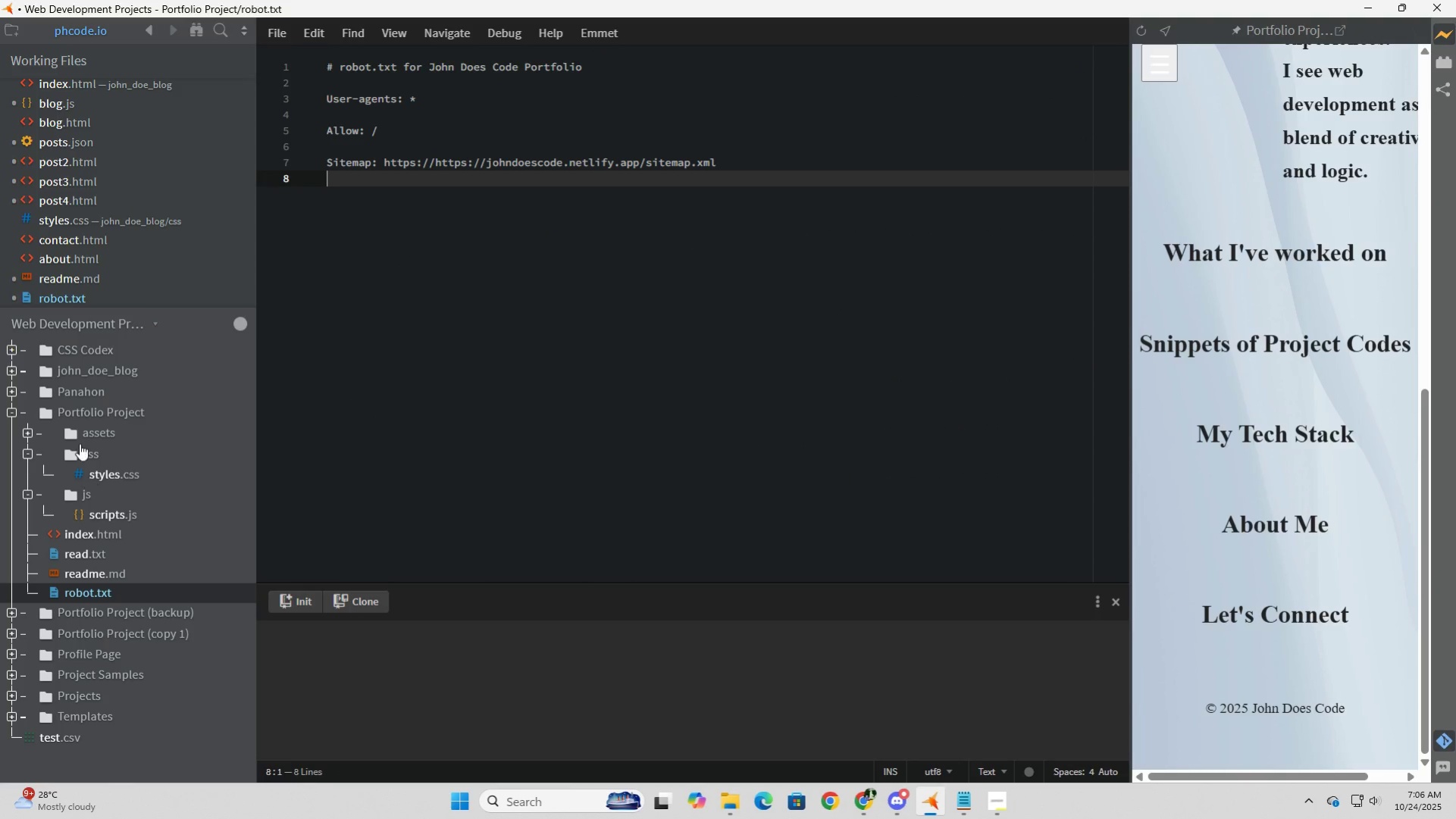 
left_click([71, 412])
 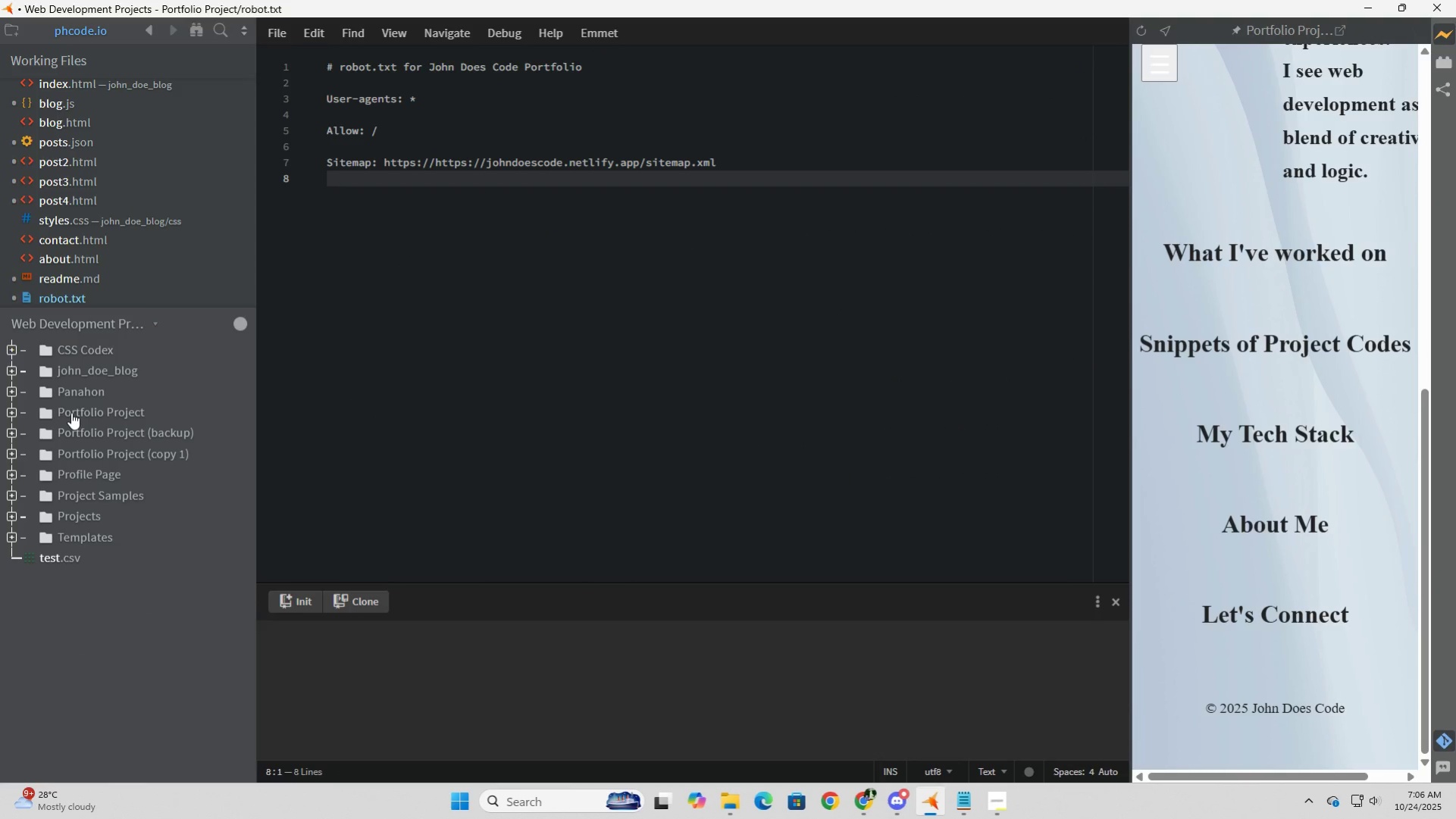 
right_click([71, 412])
 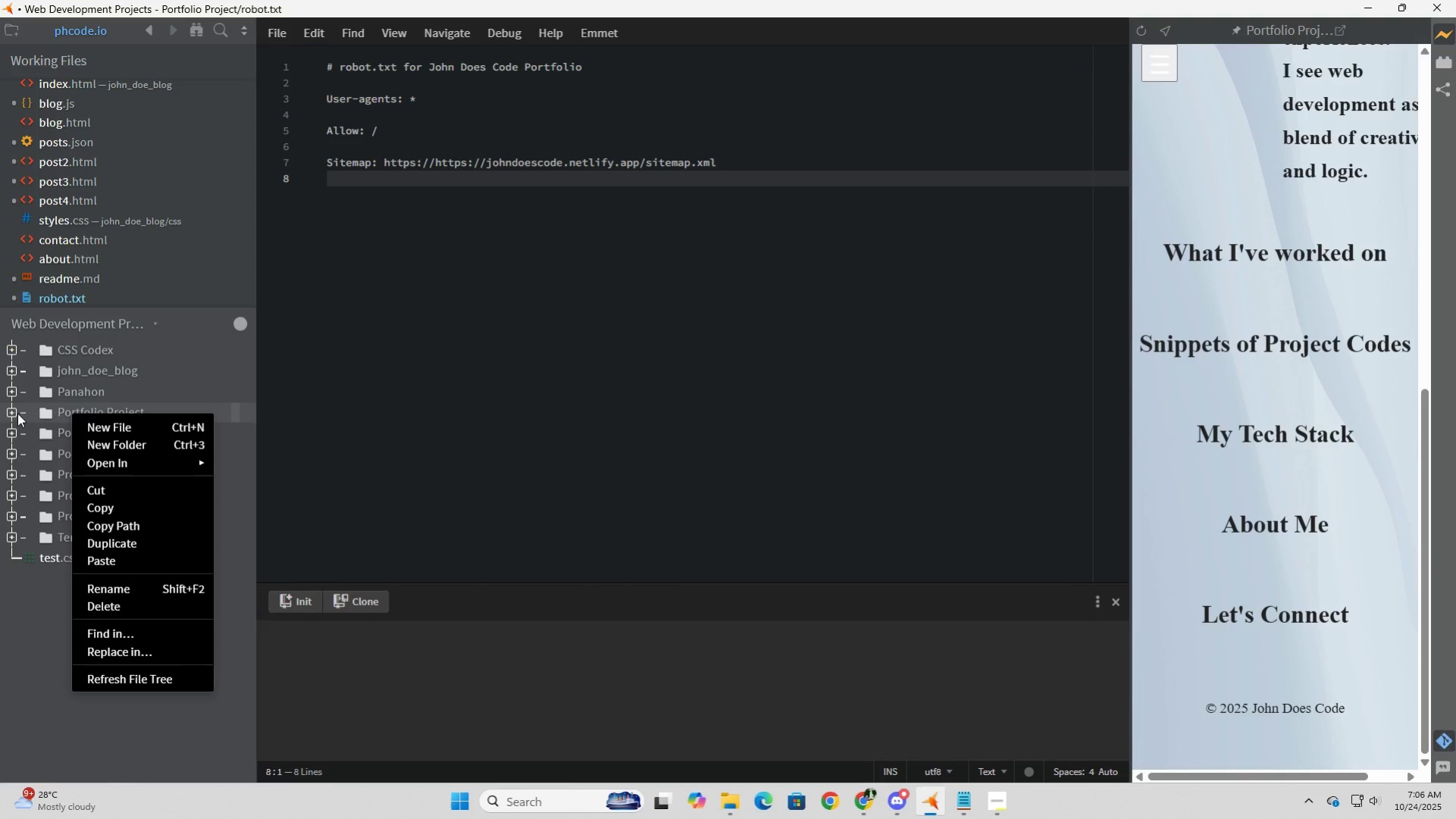 
left_click([11, 413])
 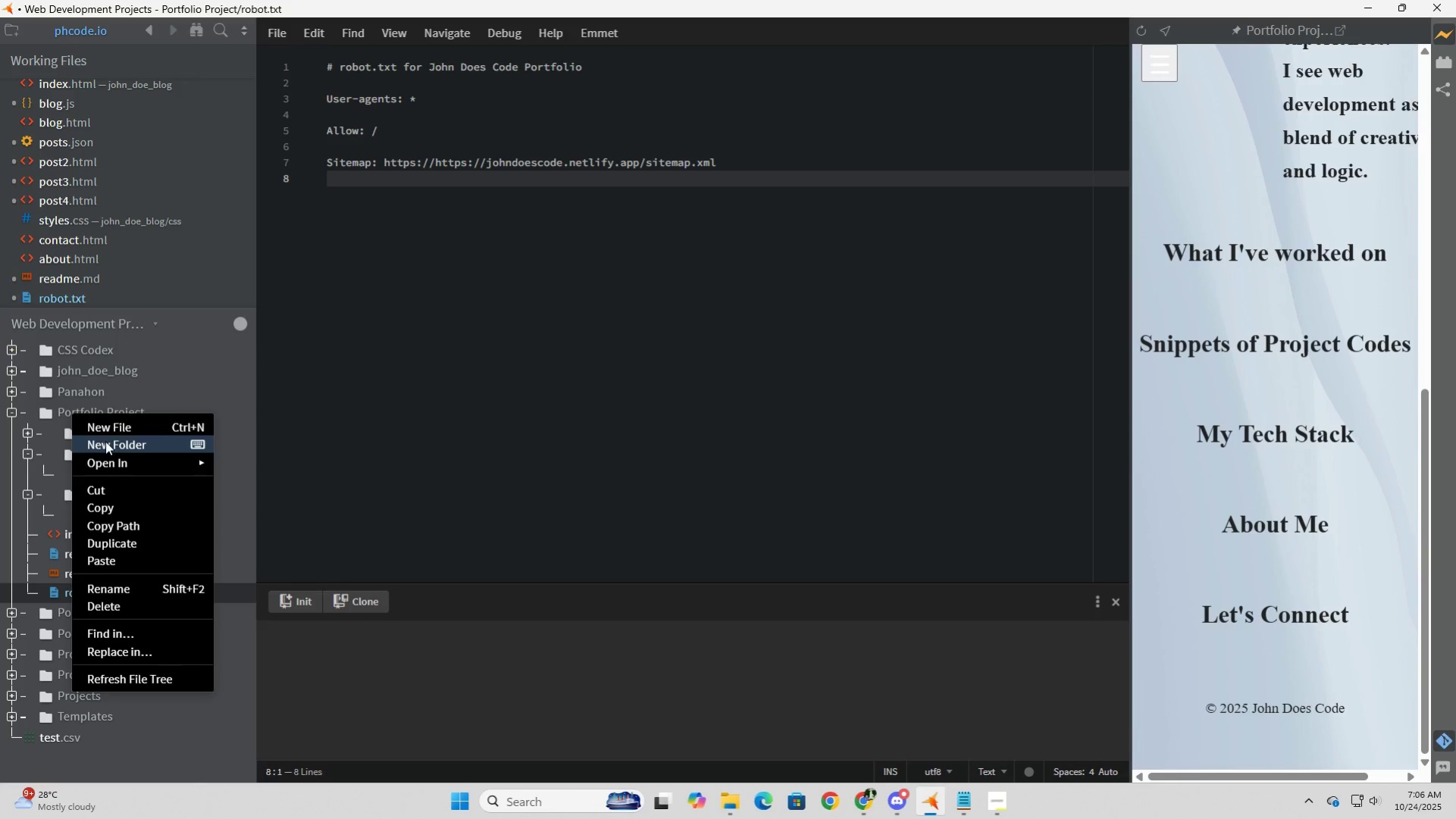 
left_click([111, 429])
 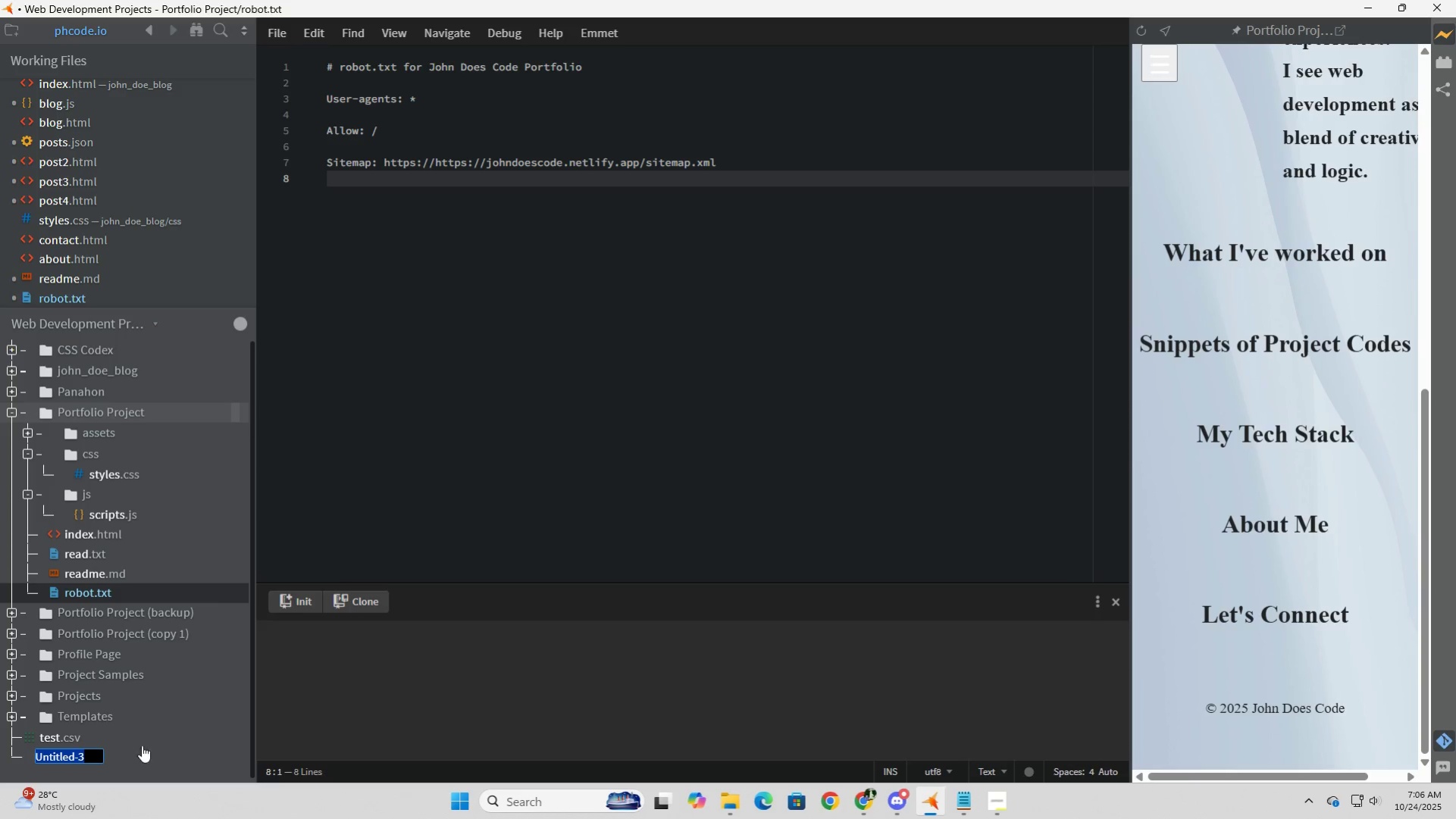 
left_click([150, 750])
 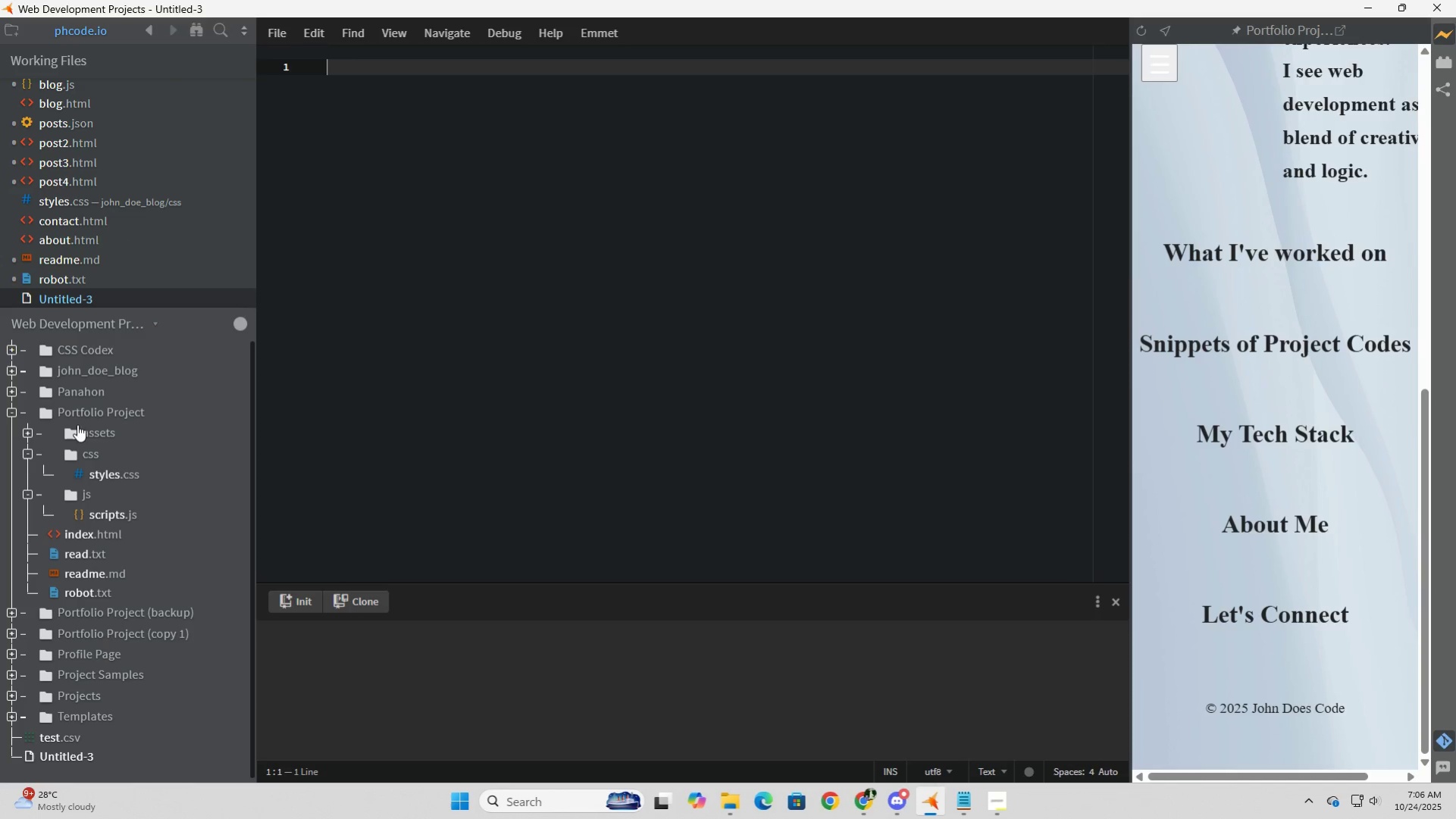 
left_click([82, 416])
 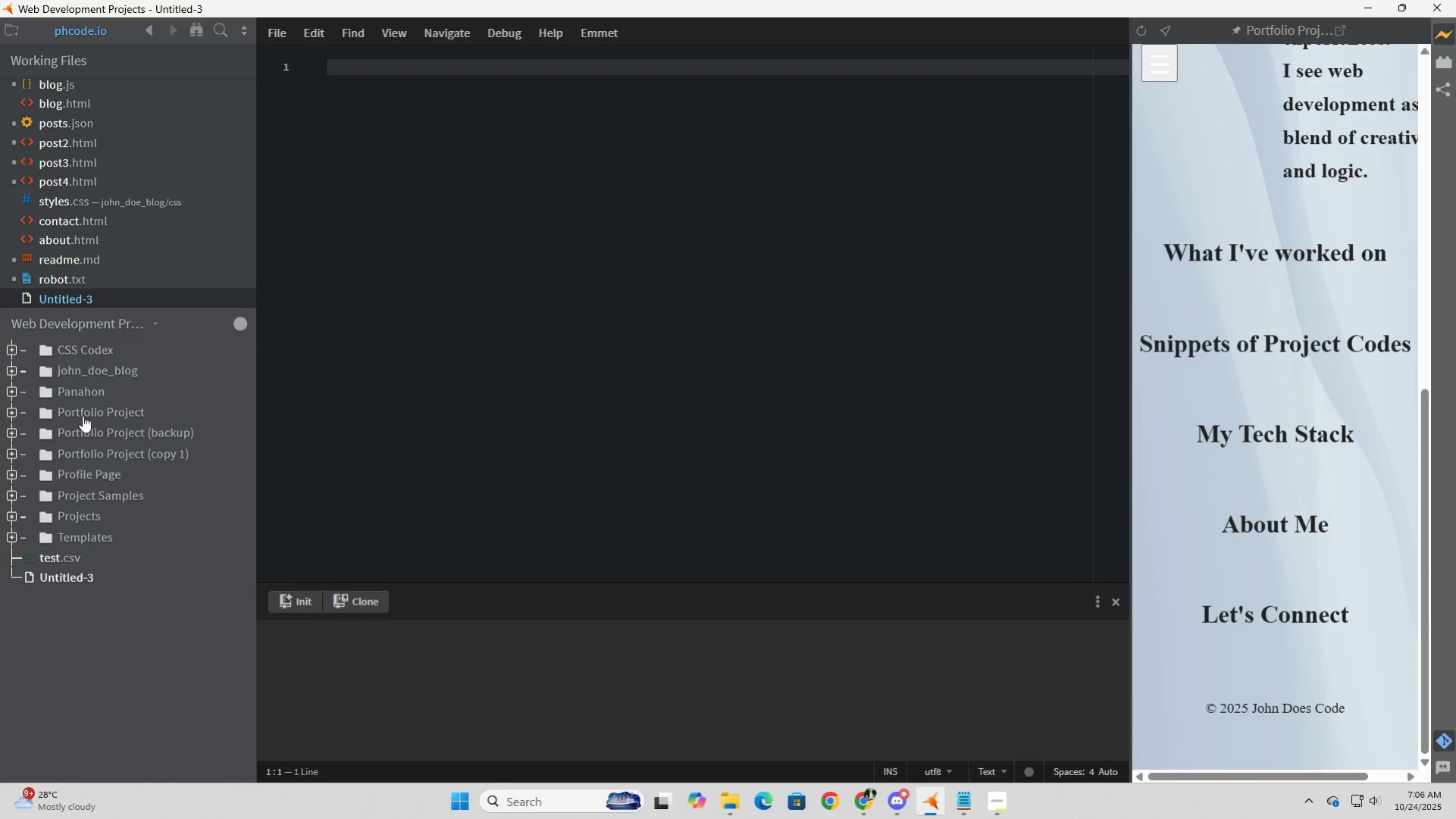 
left_click([83, 415])
 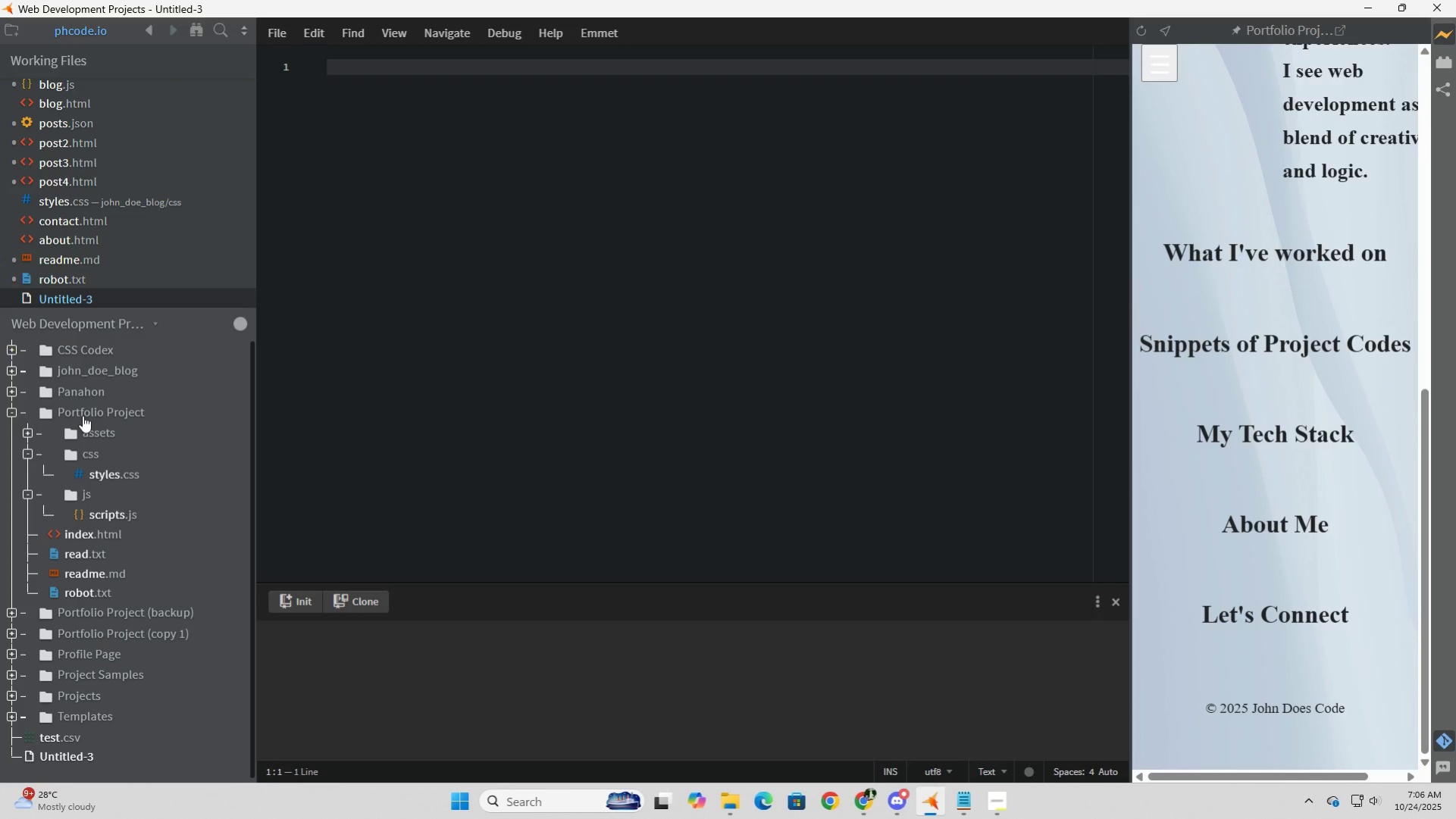 
right_click([83, 415])
 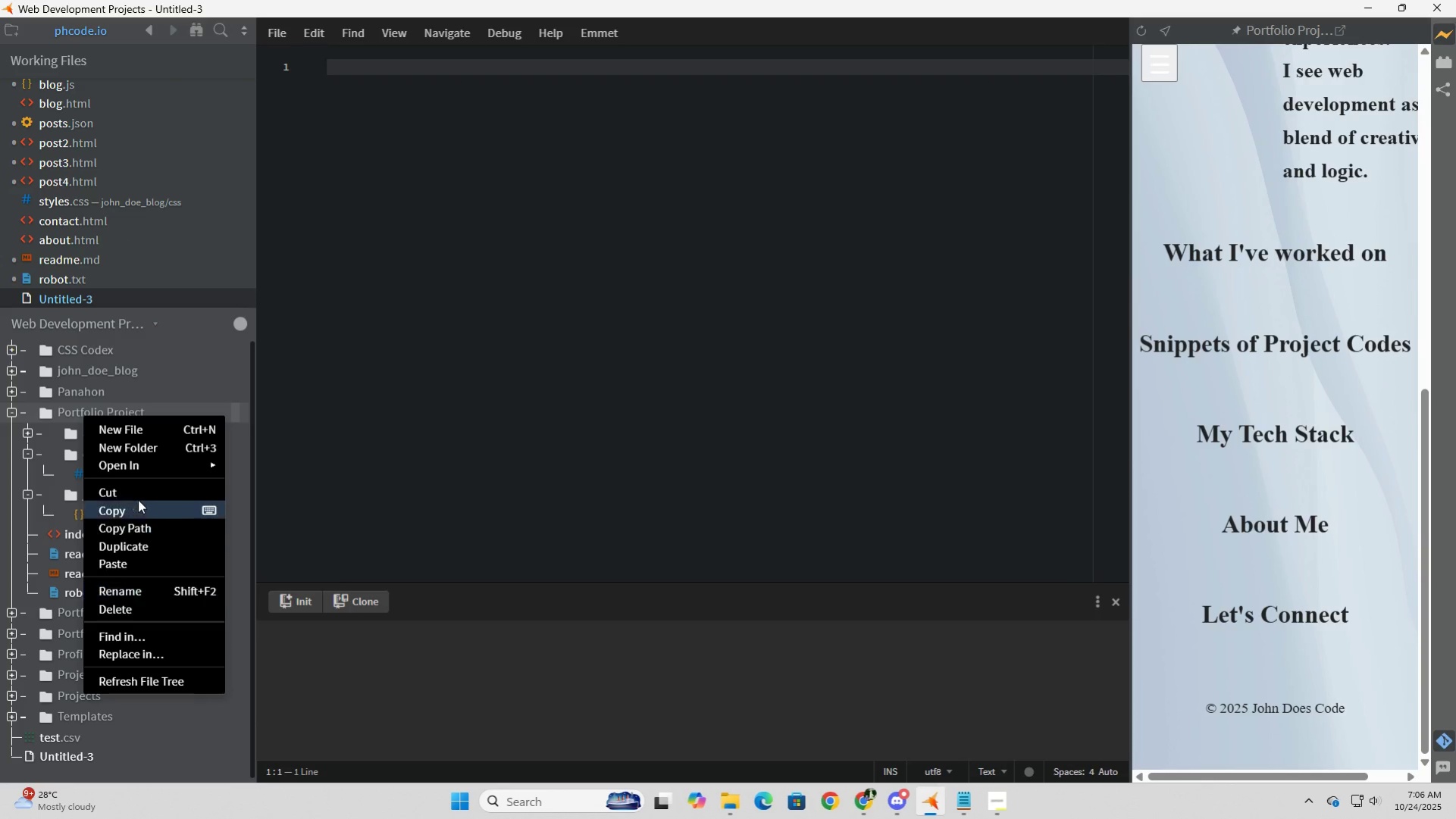 
left_click([142, 430])
 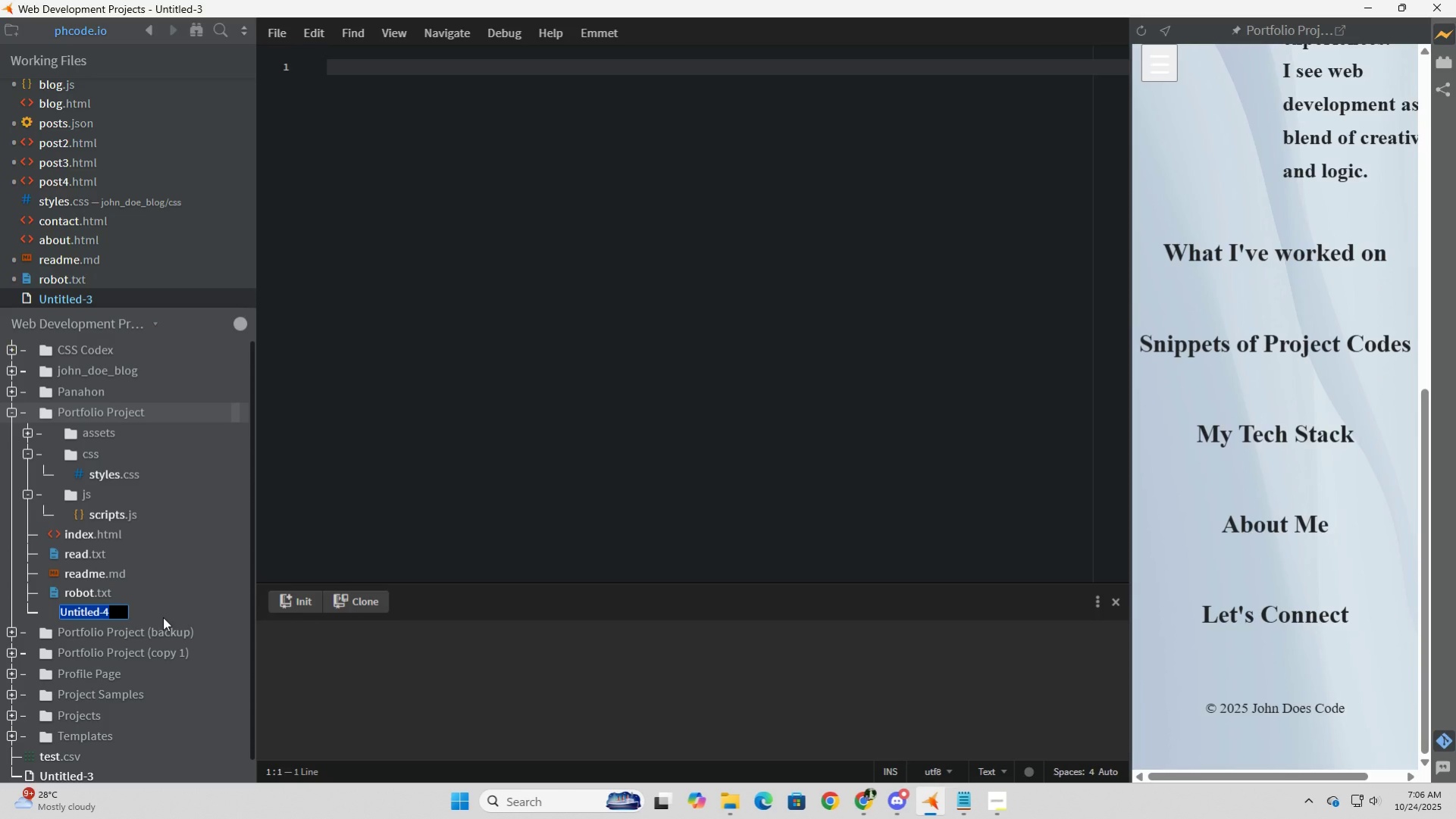 
type(sitemap.xml)
 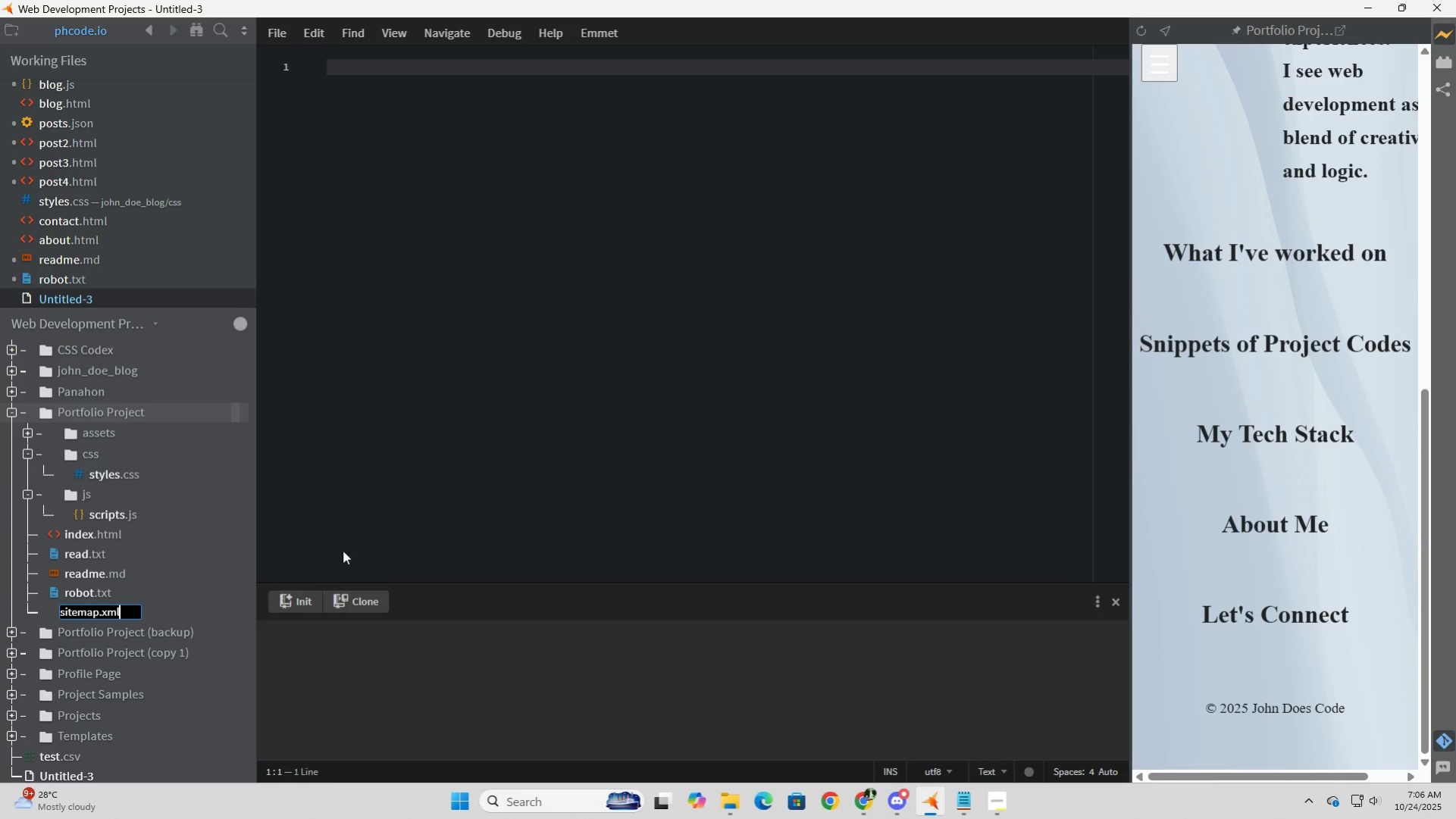 
left_click([406, 500])
 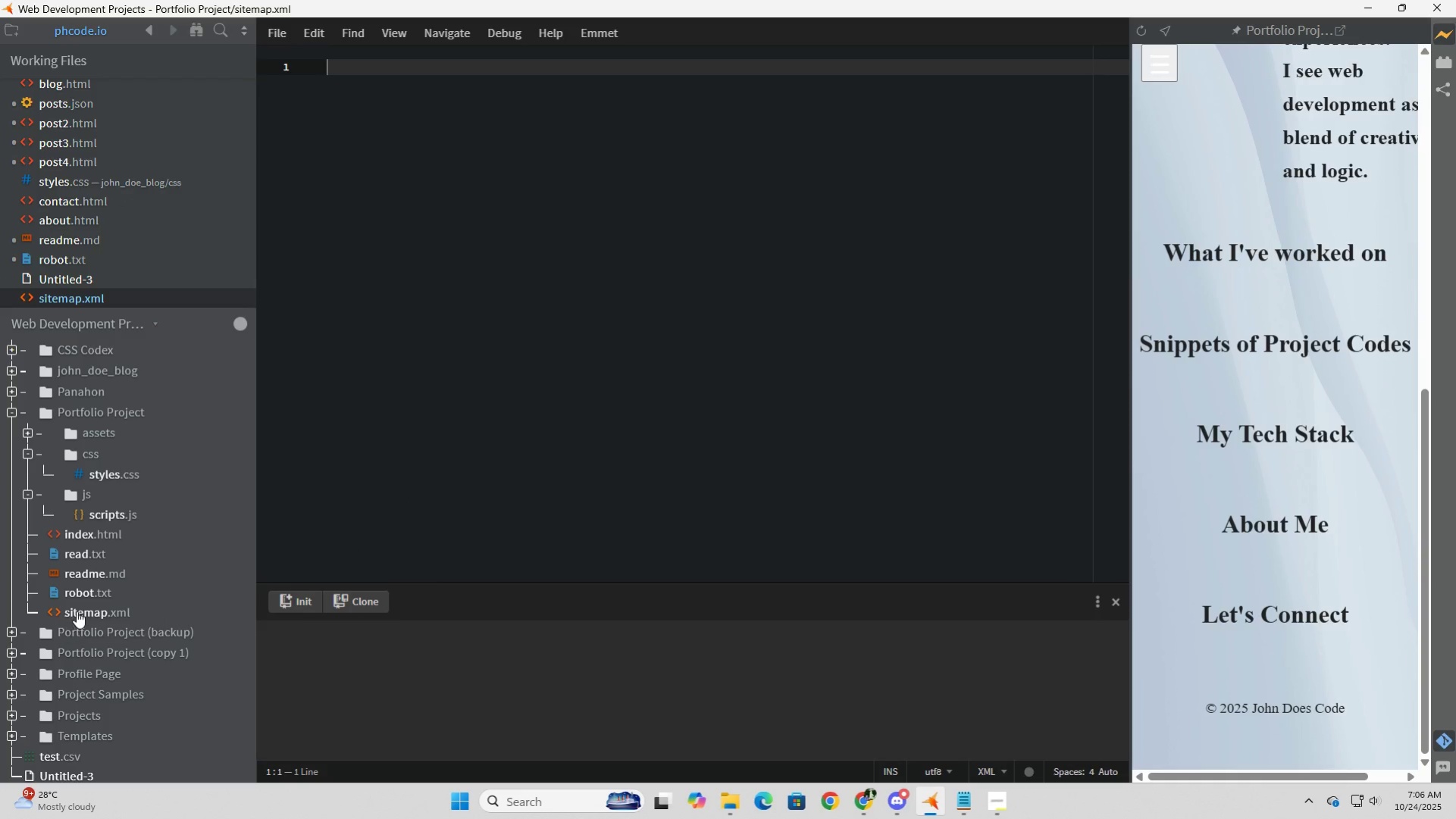 
left_click([80, 610])
 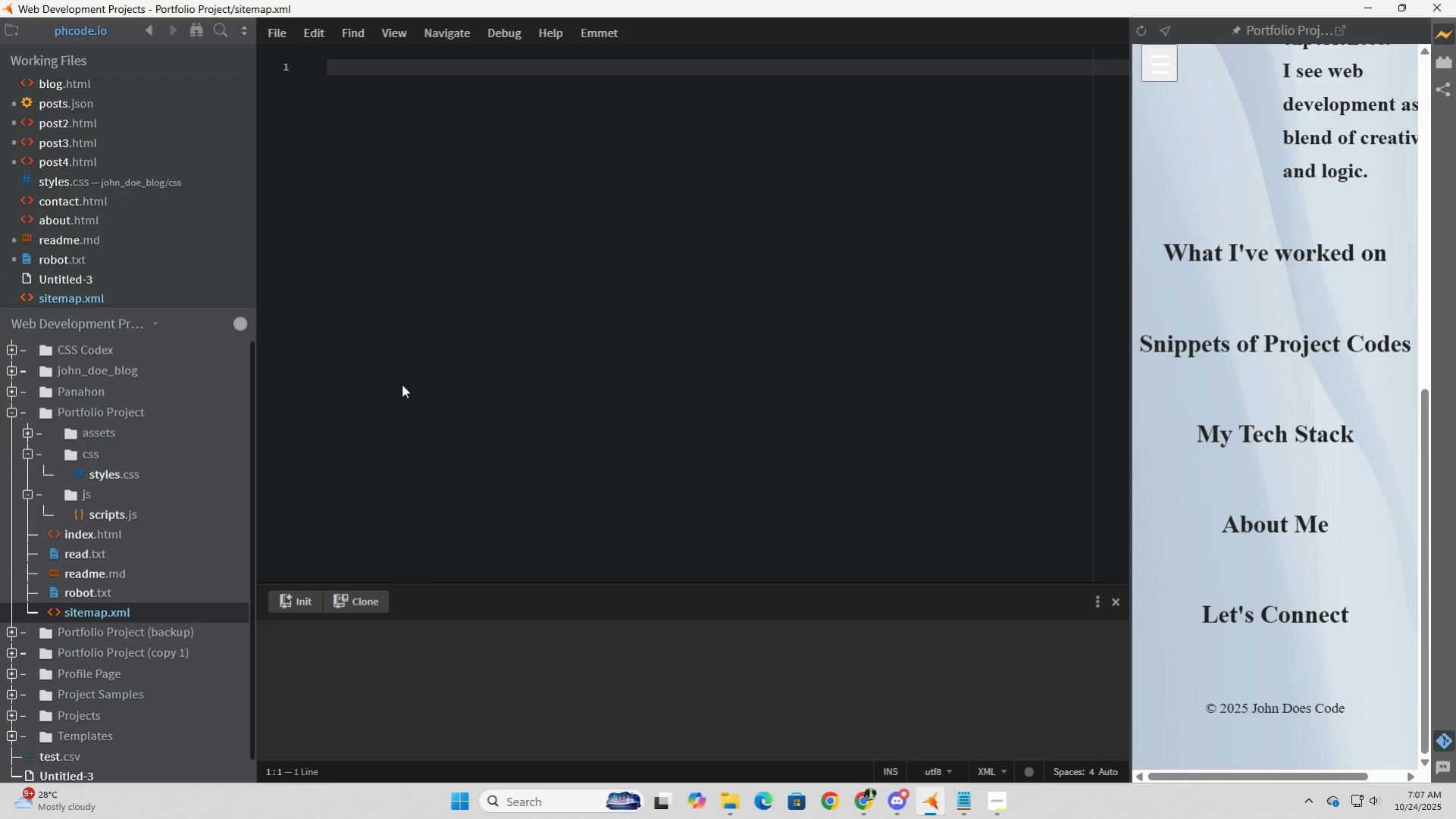 
wait(12.66)
 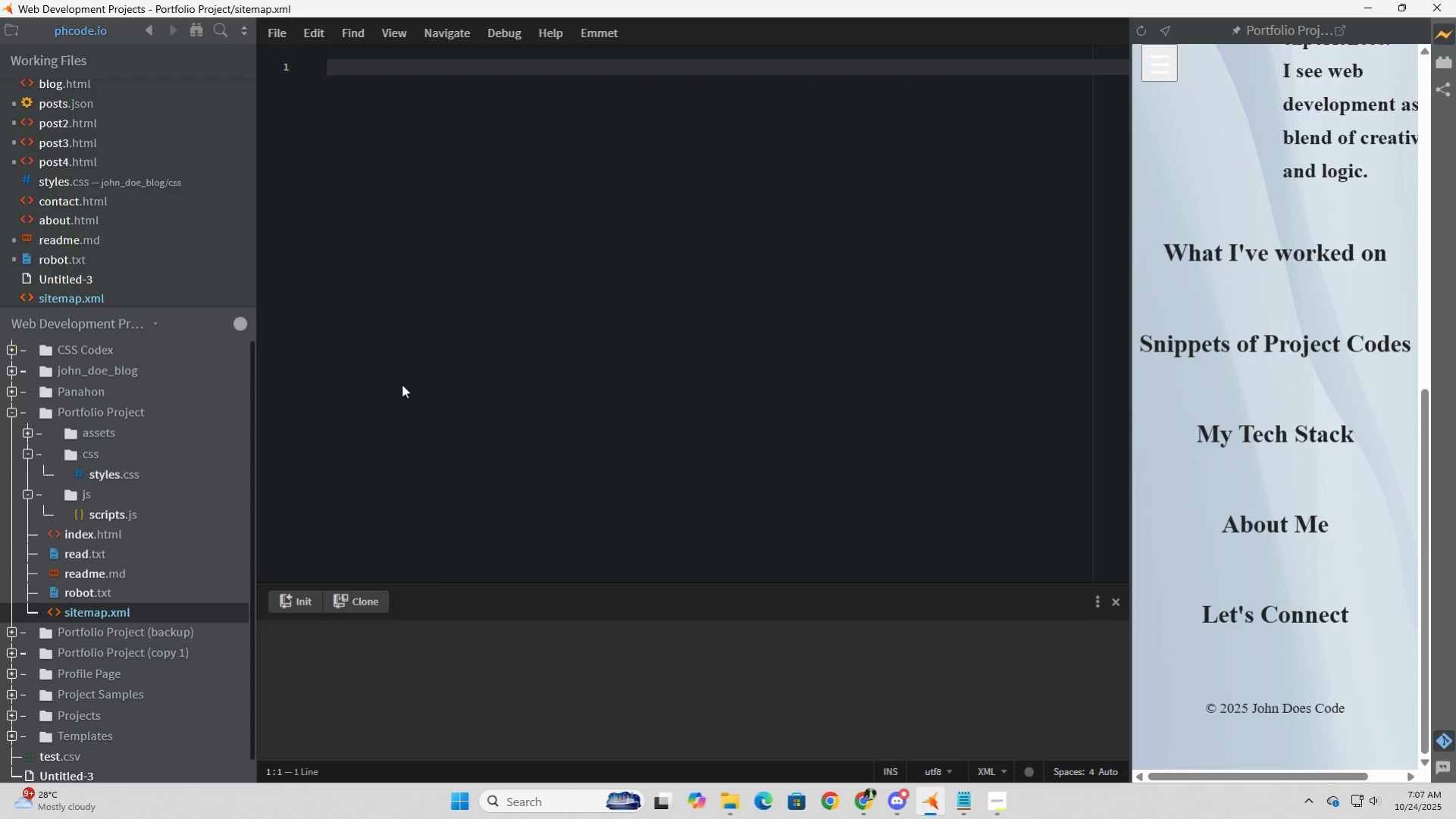 
scroll: coordinate [438, 392], scroll_direction: up, amount: 4.0
 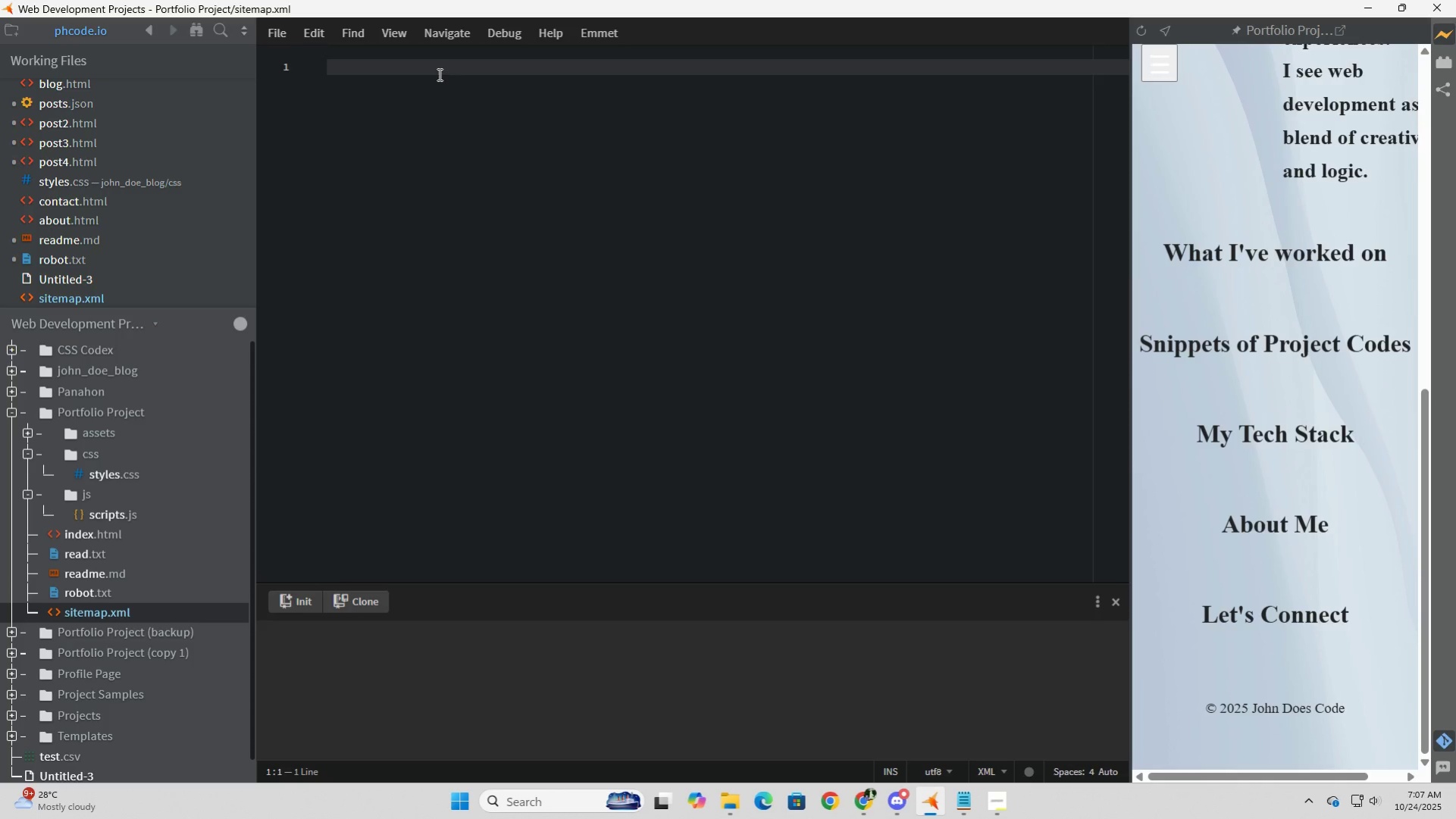 
left_click([438, 74])
 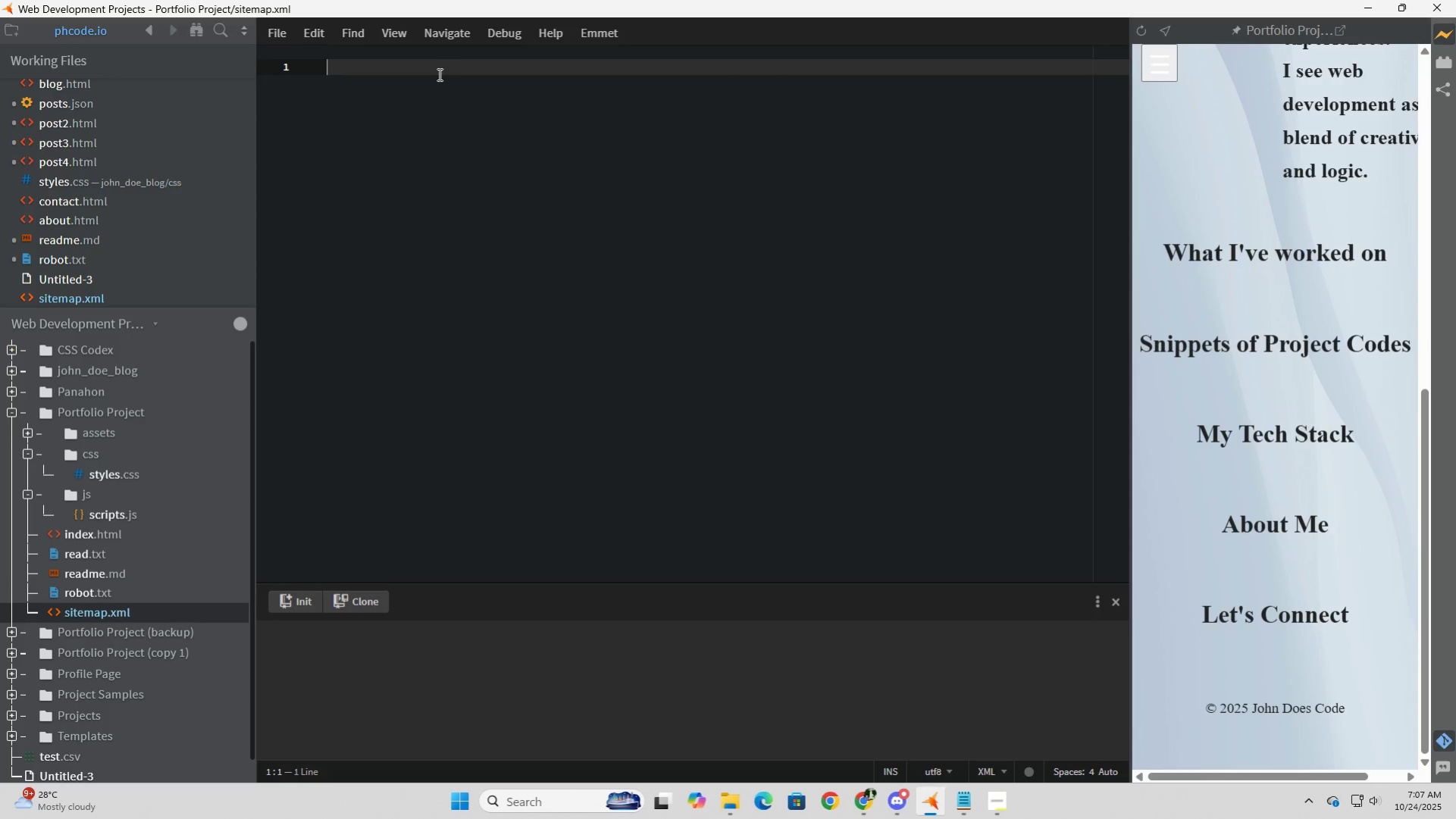 
type(<?xml version="1.0)
 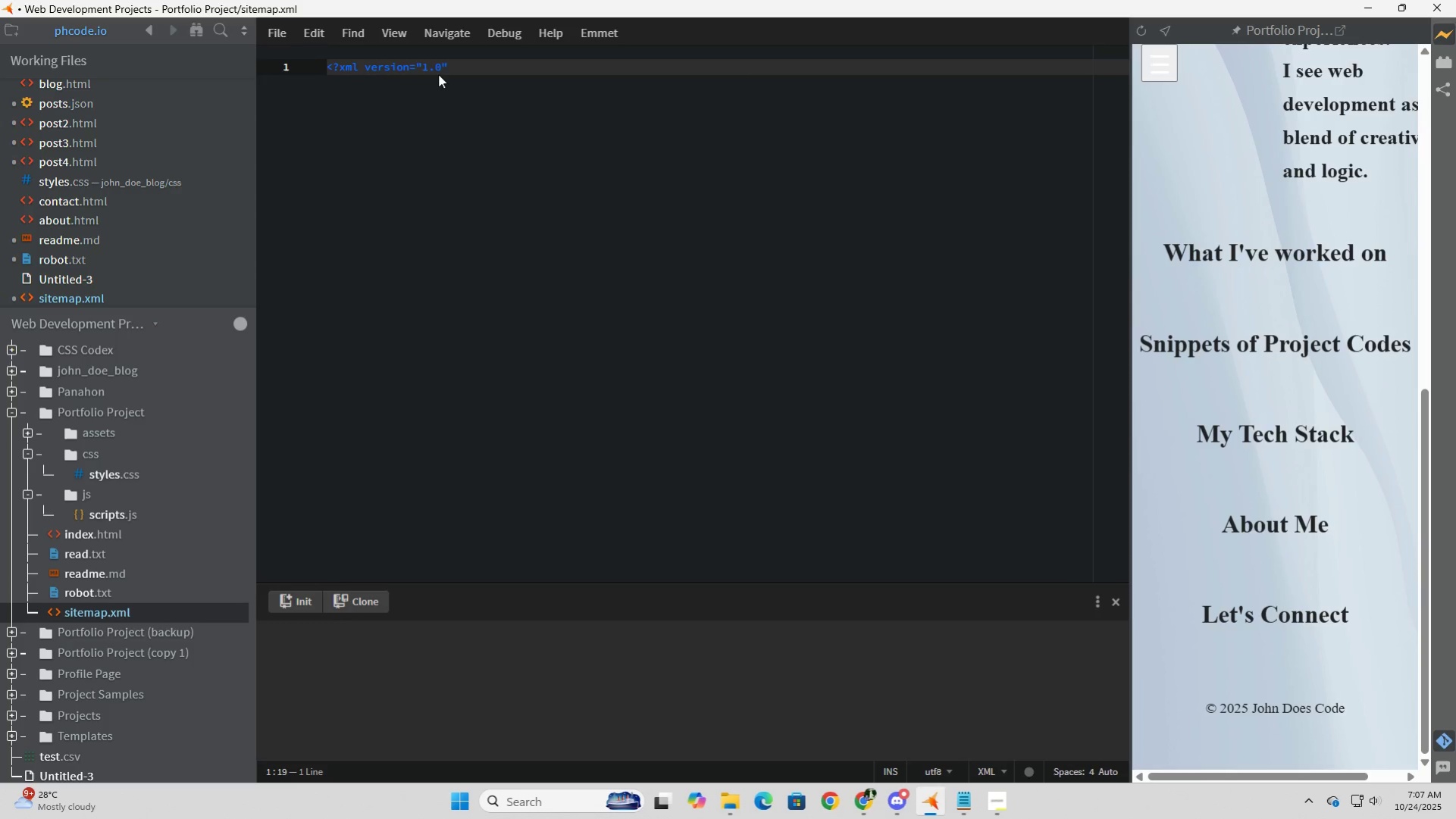 
key(ArrowRight)
 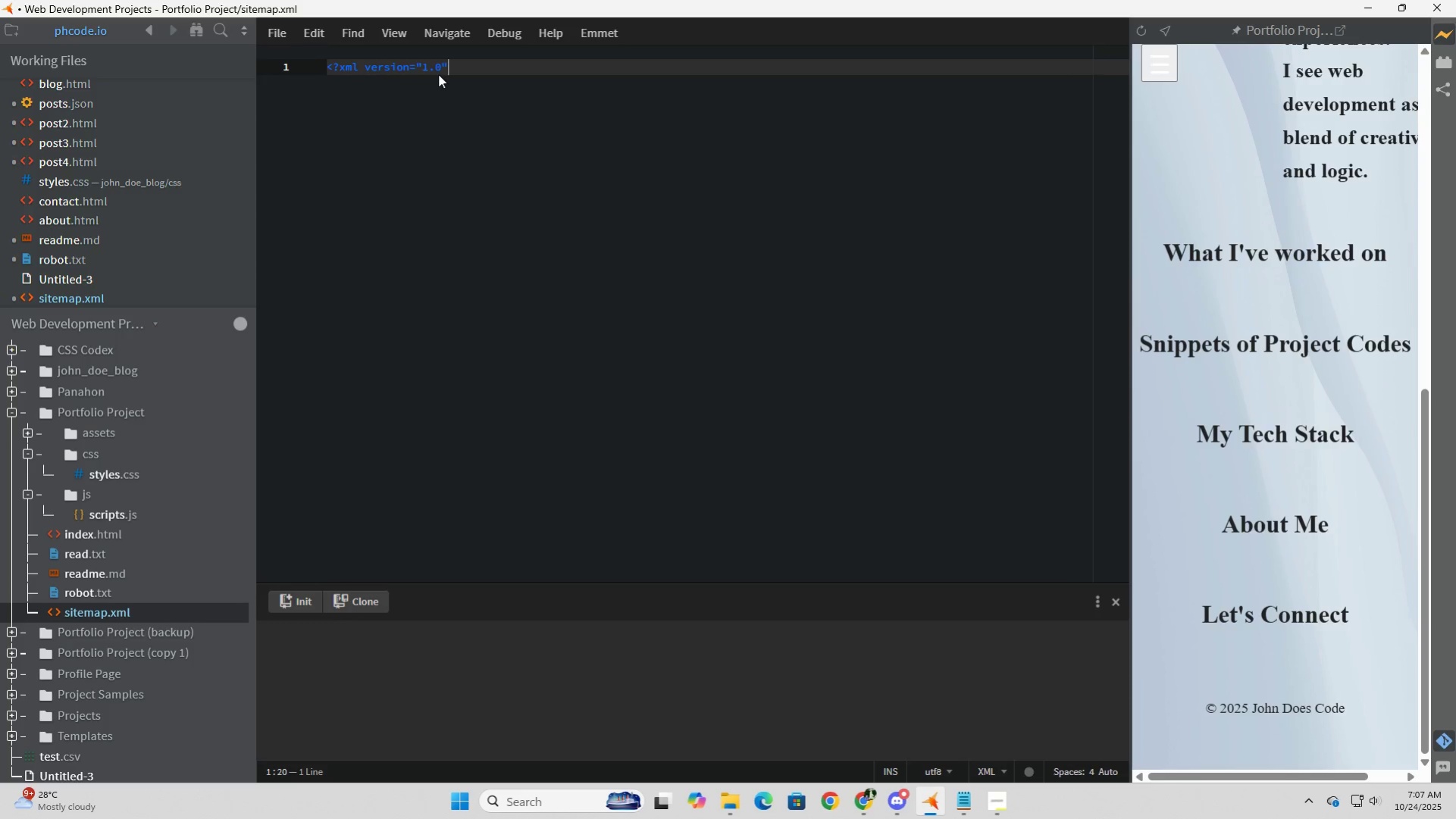 
key(ArrowRight)
 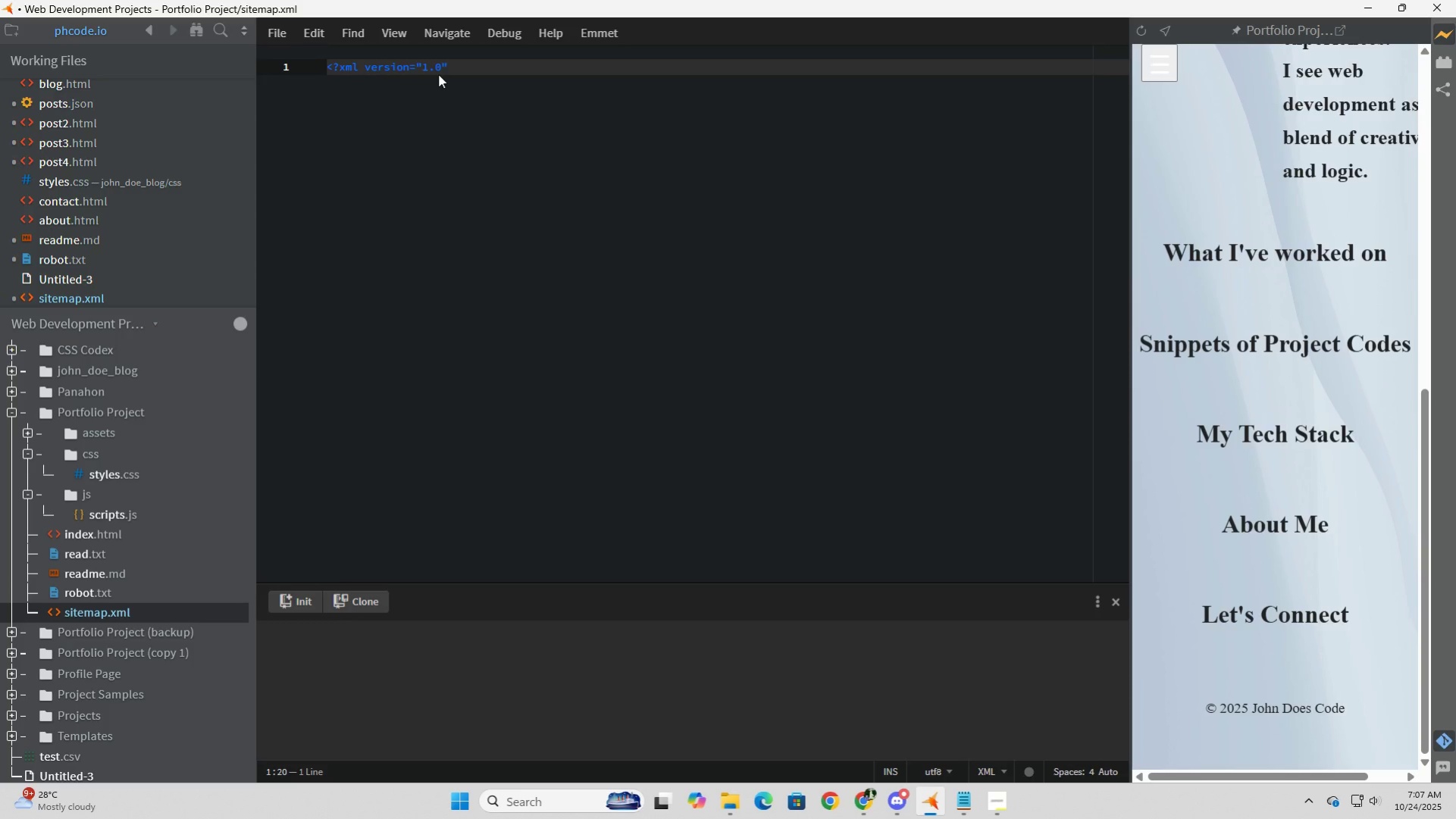 
type( encodinh)
key(Backspace)
type(g="UTF-9)
key(Backspace)
type(8">)
 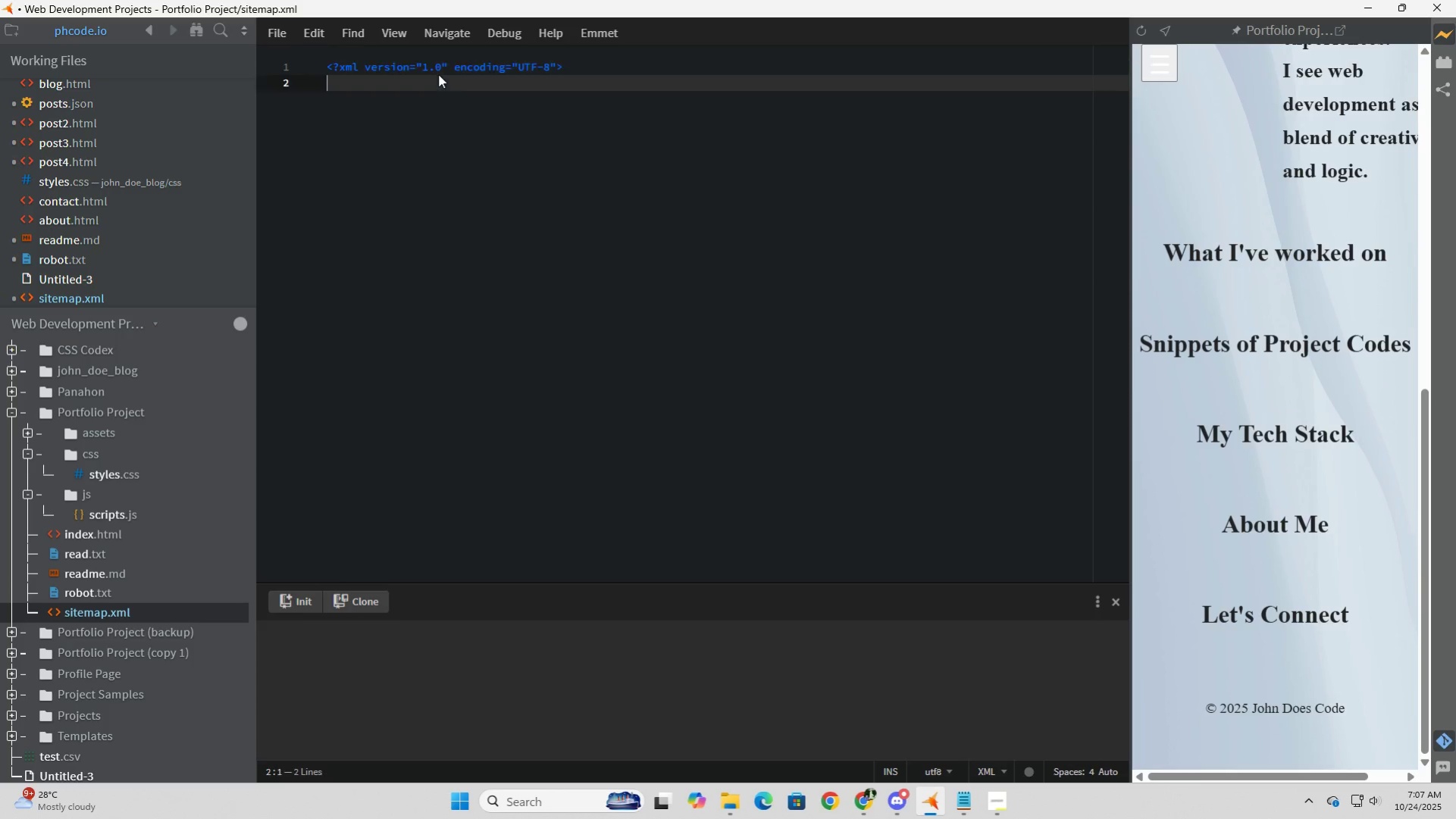 
 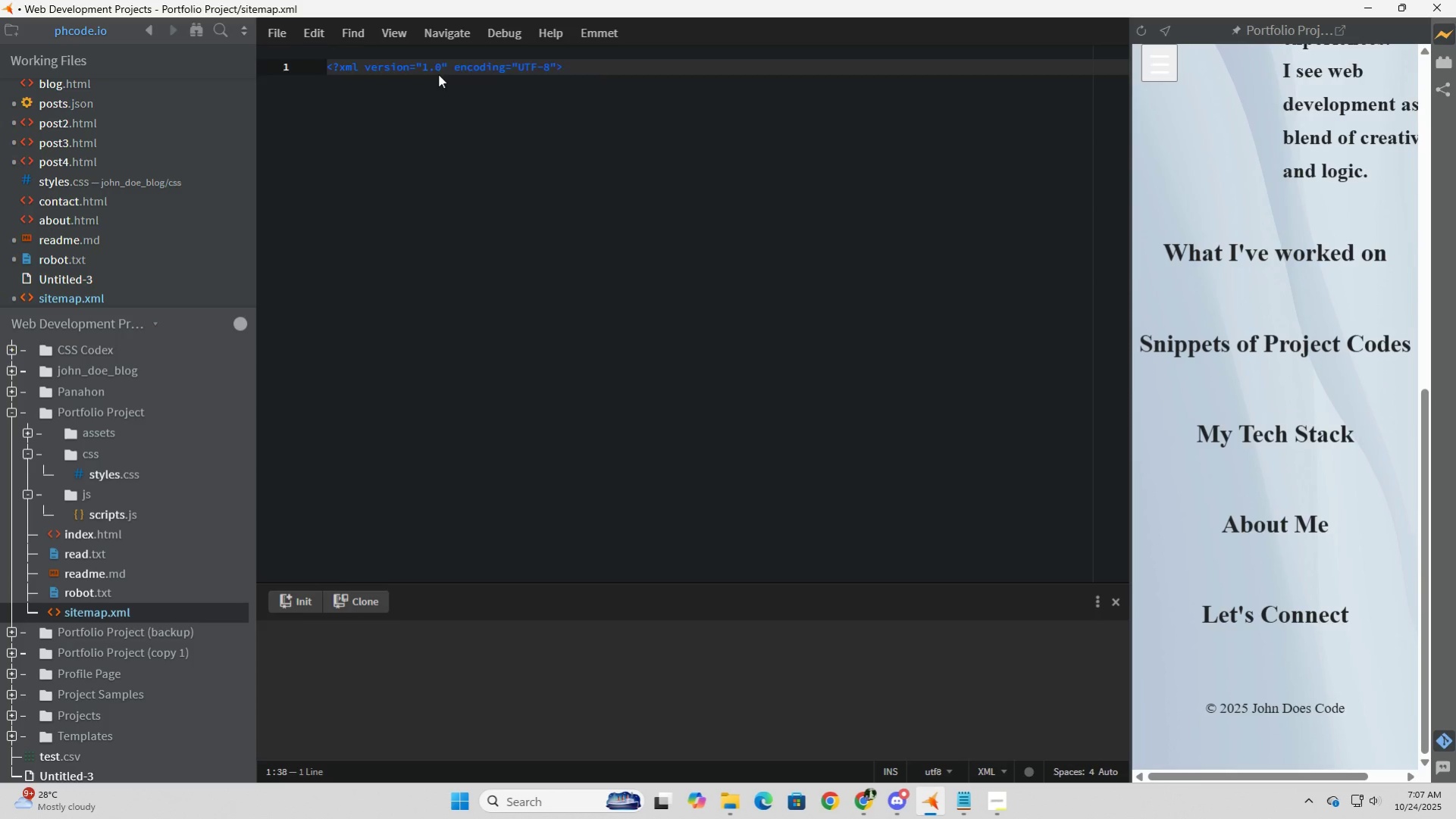 
key(Enter)
 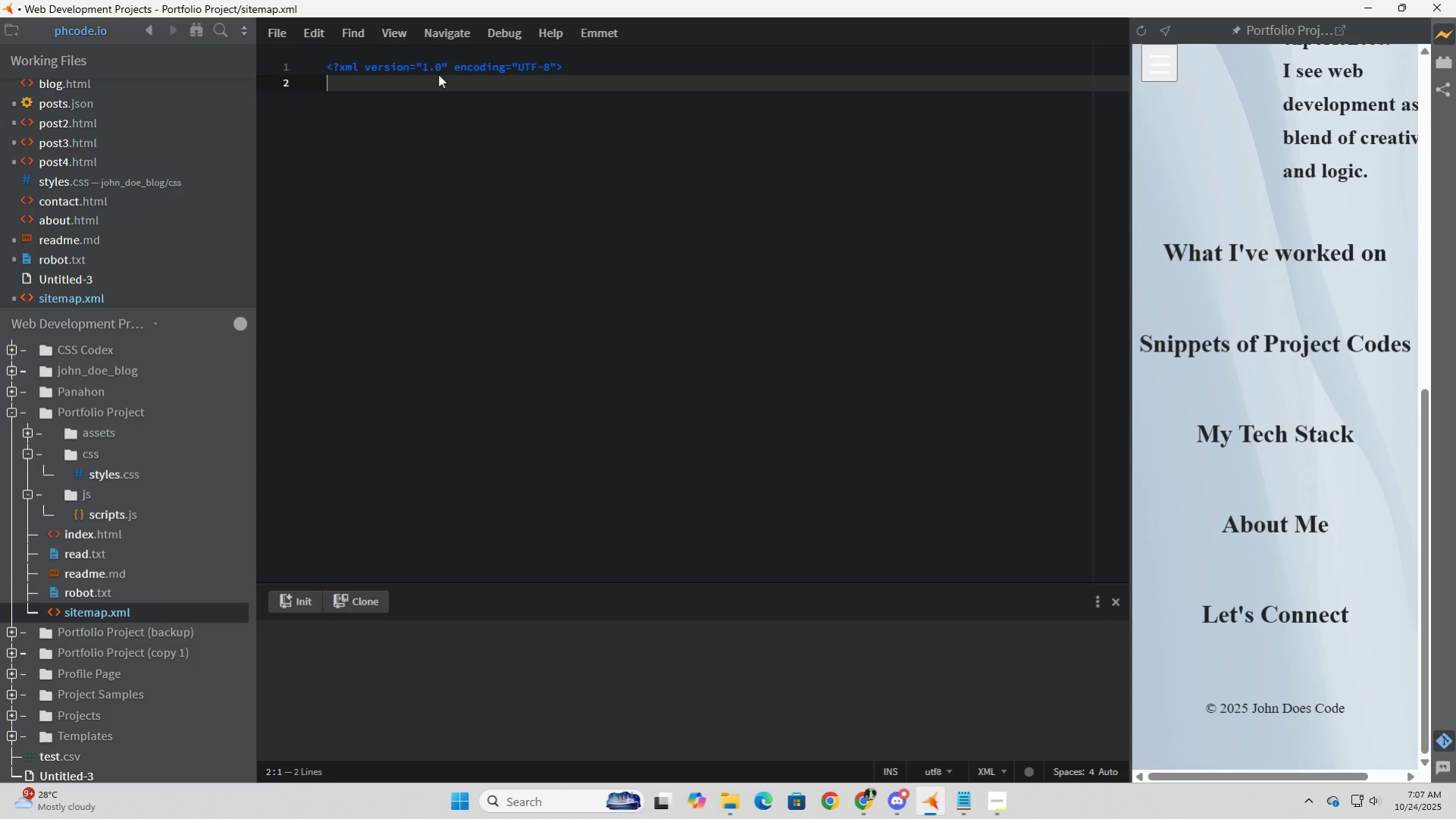 
key(Enter)
 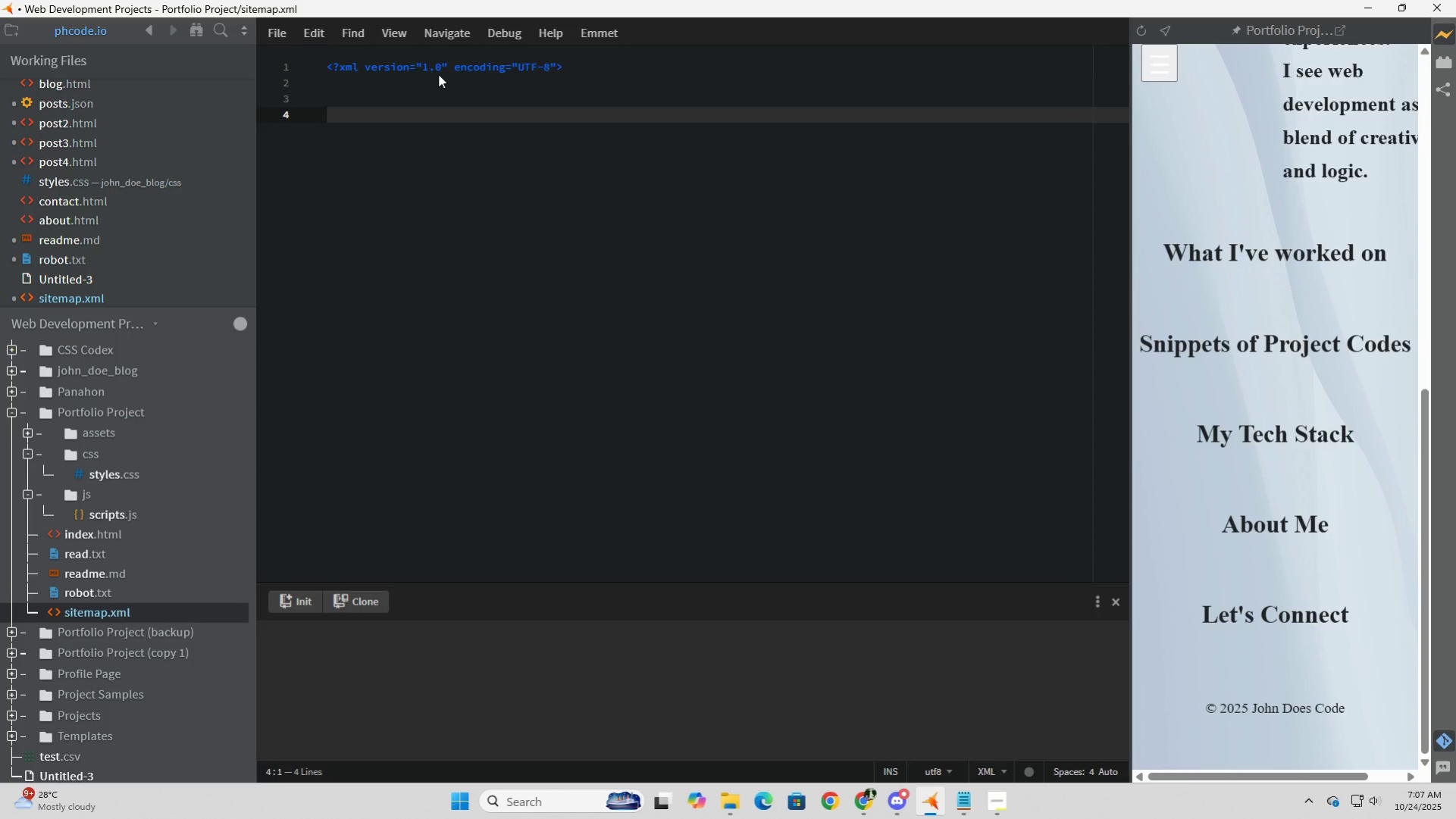 
key(Backspace)
 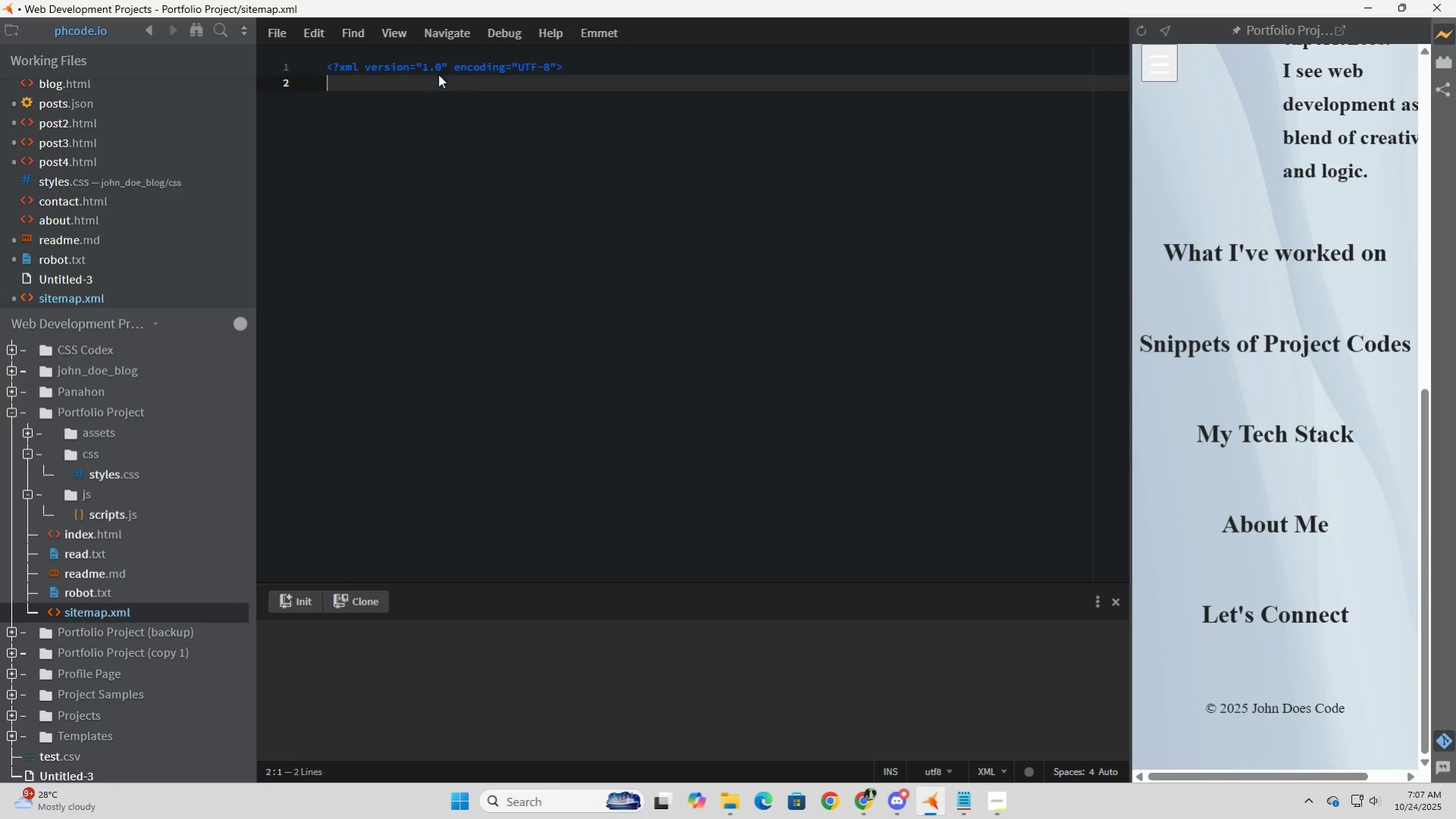 
key(Backspace)
 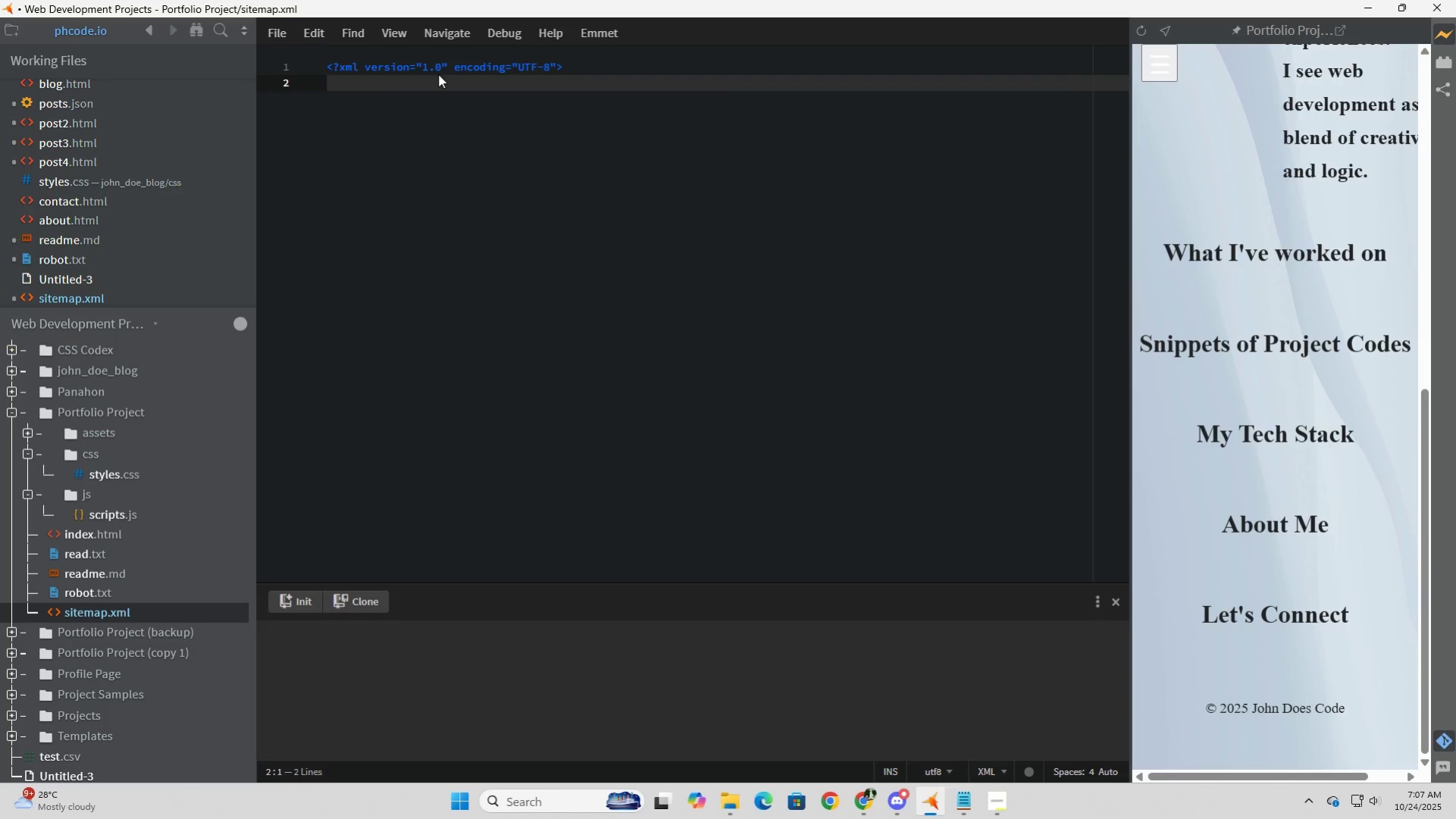 
key(Shift+Comma)
 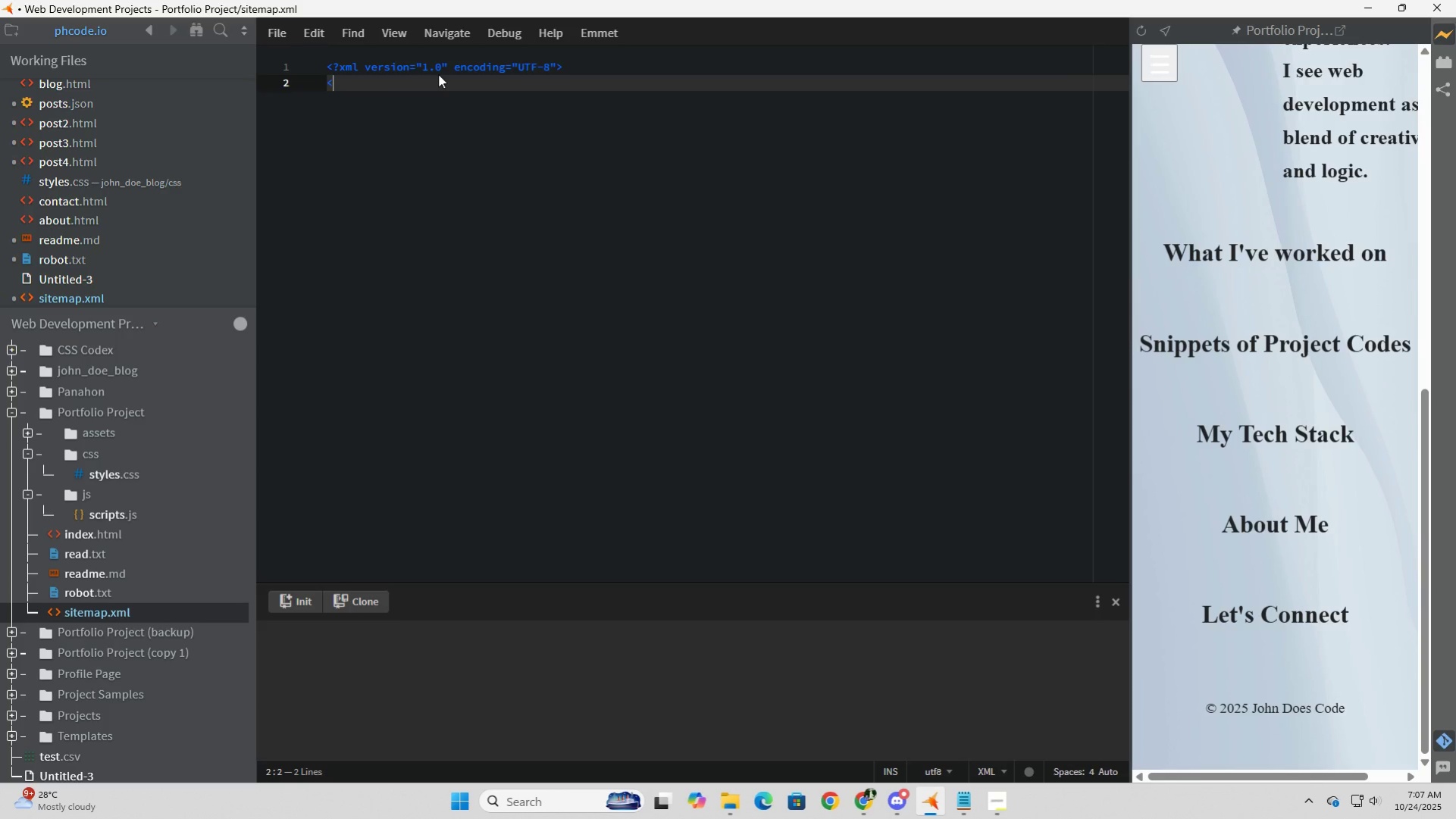 
key(Shift+Period)
 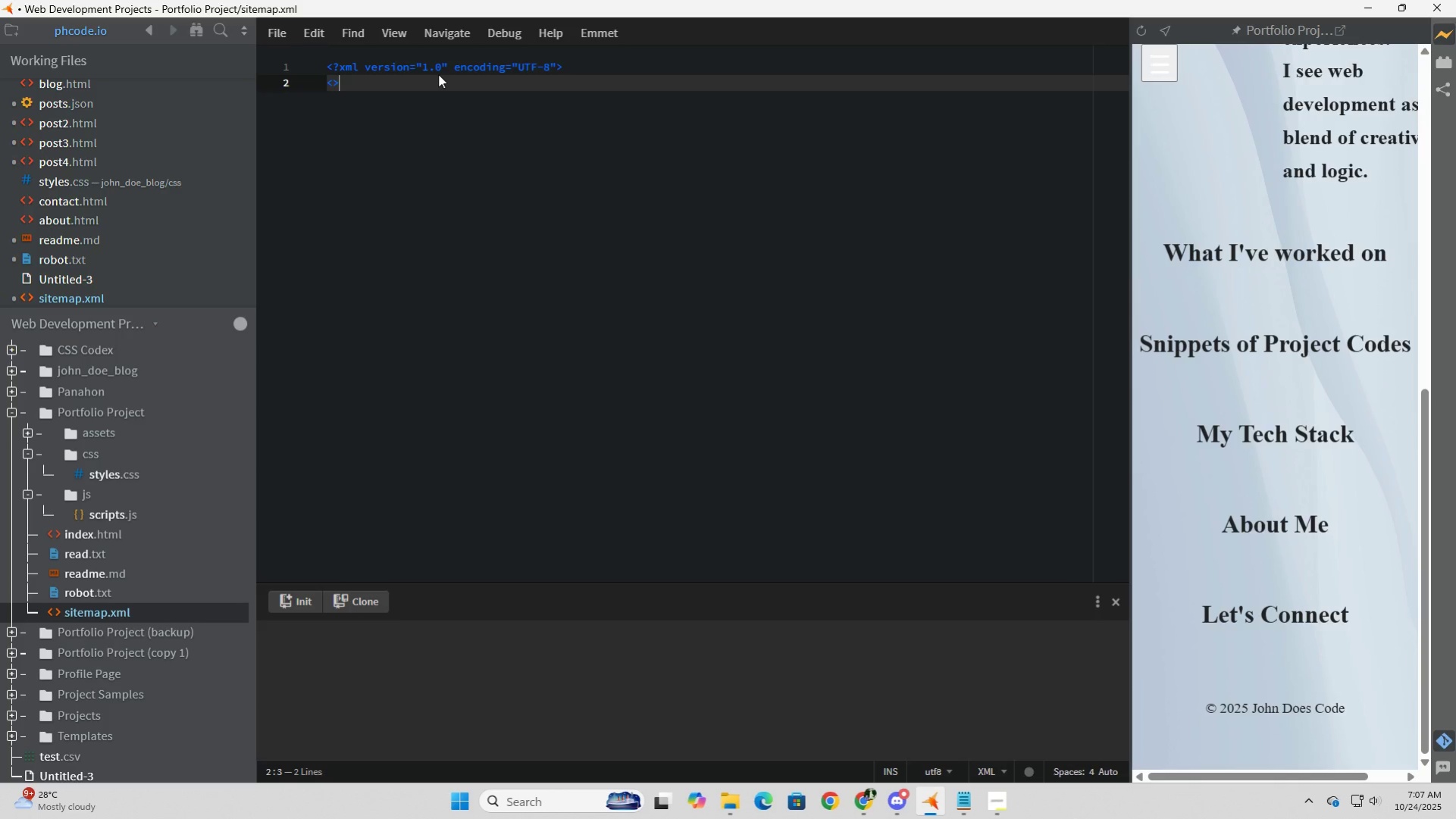 
key(ArrowLeft)
 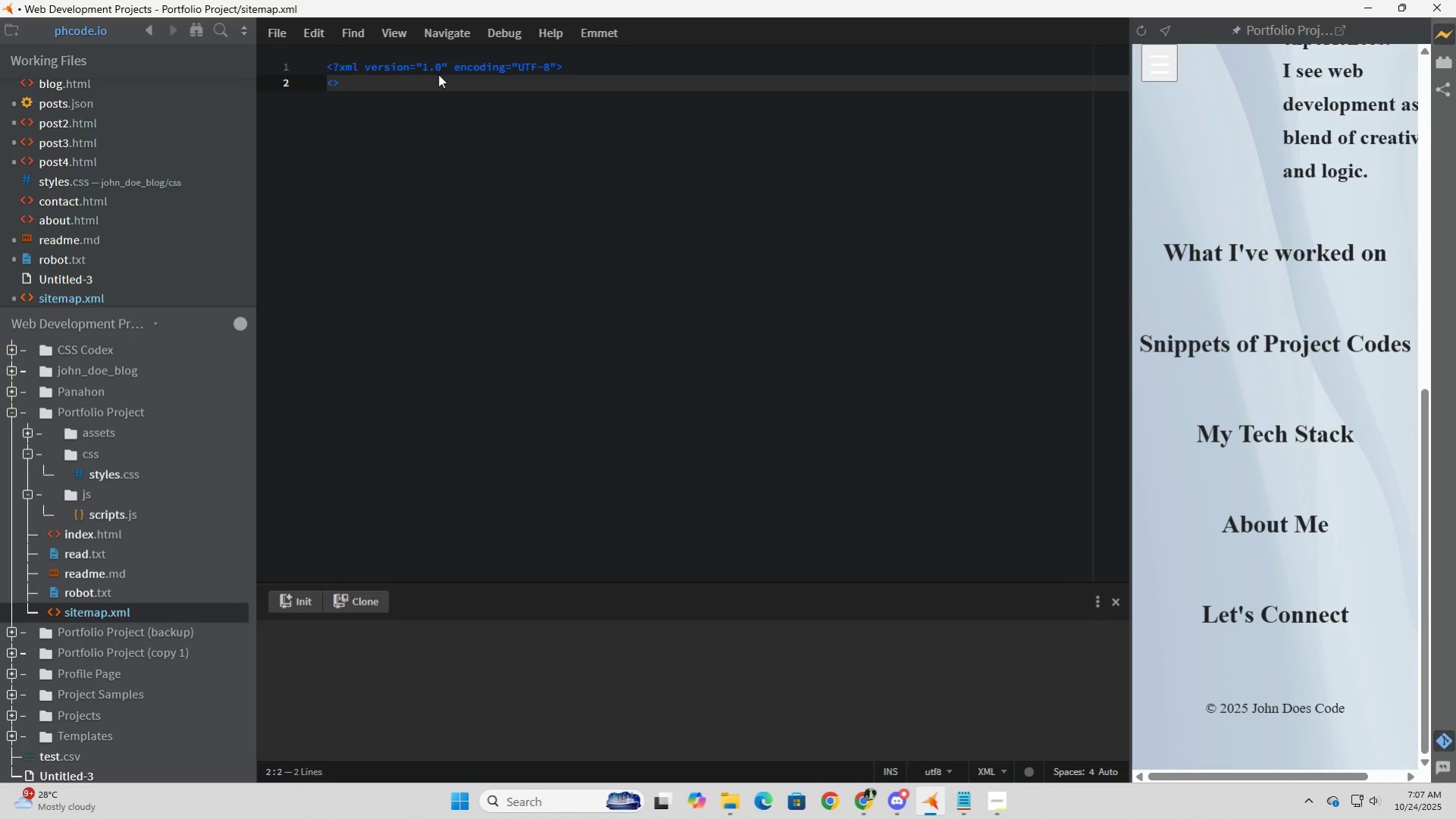 
type(urlset xmlns="hjt)
key(Backspace)
key(Backspace)
type(ttp)
 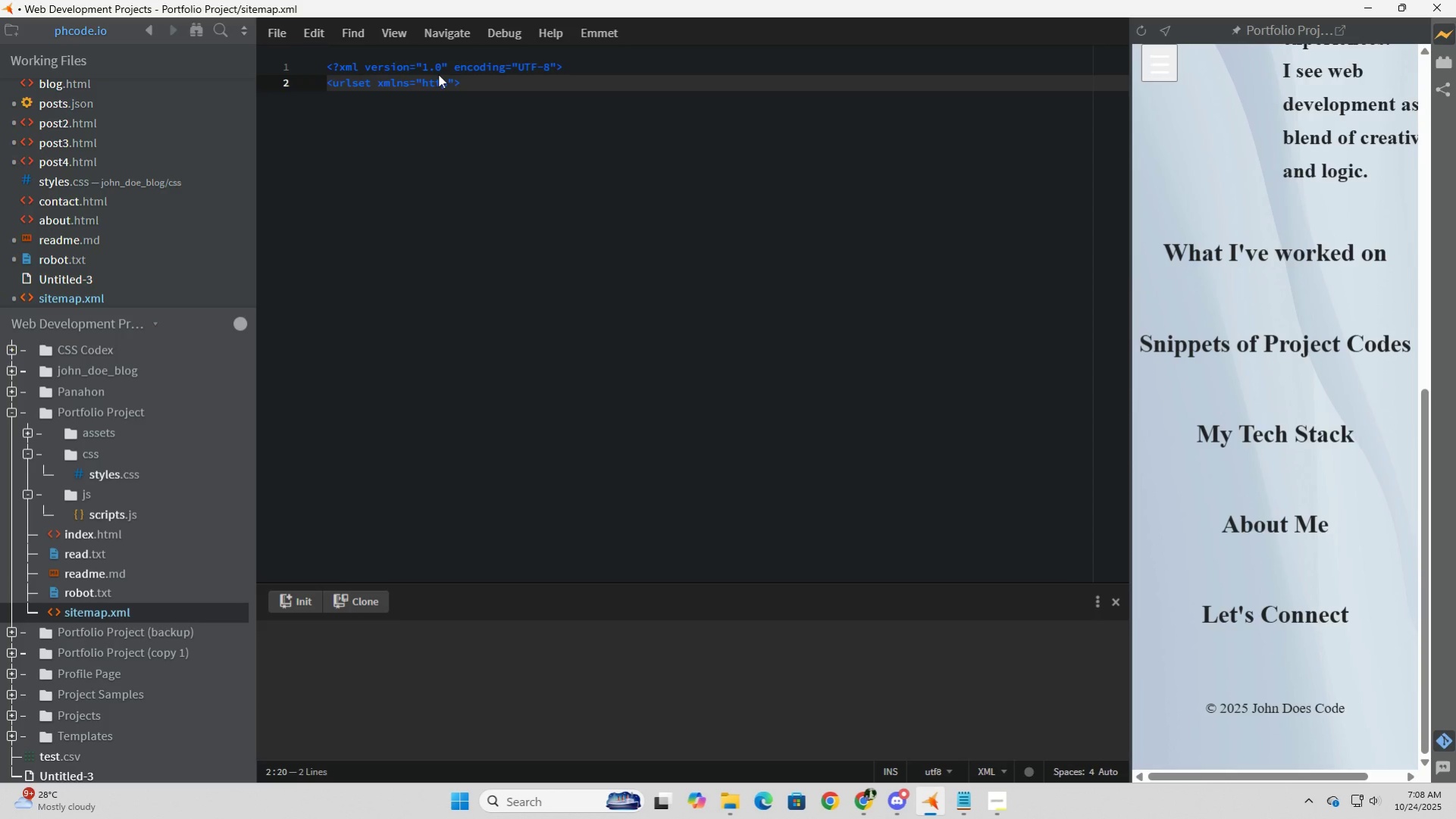 
type(://www.sitemaps.org/schemas/sitemap/0.9)
 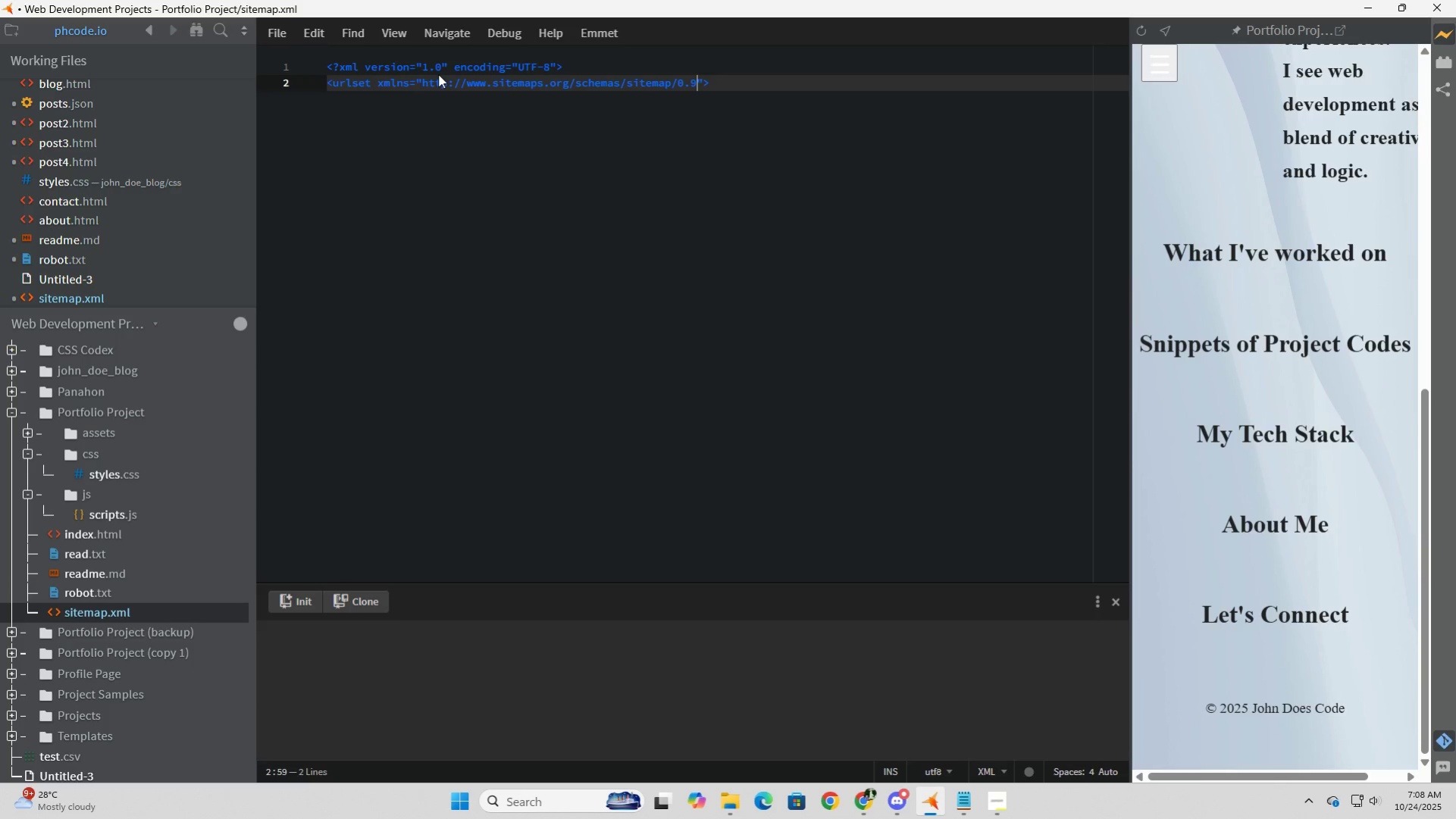 
wait(6.0)
 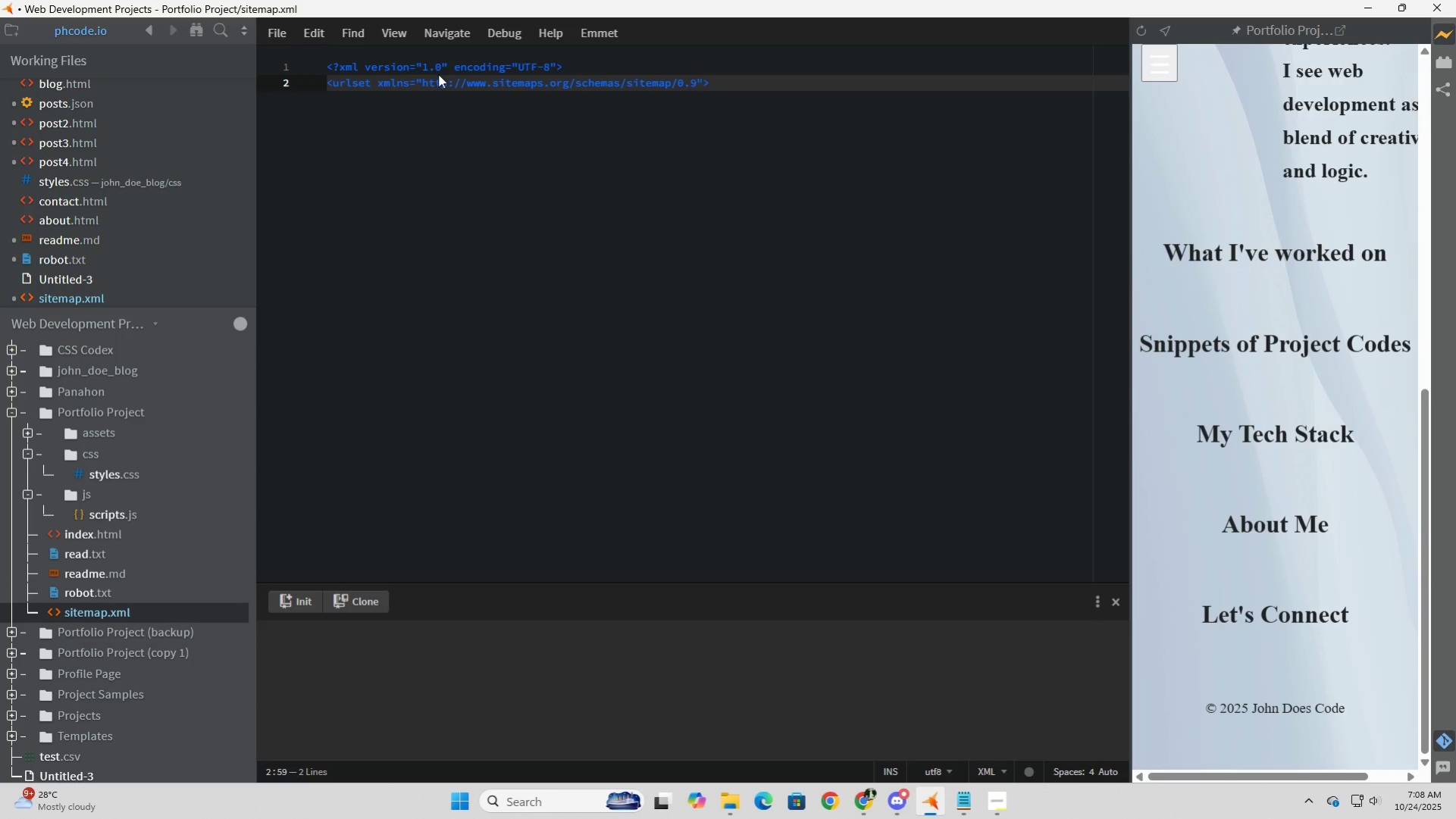 
key(ArrowRight)
 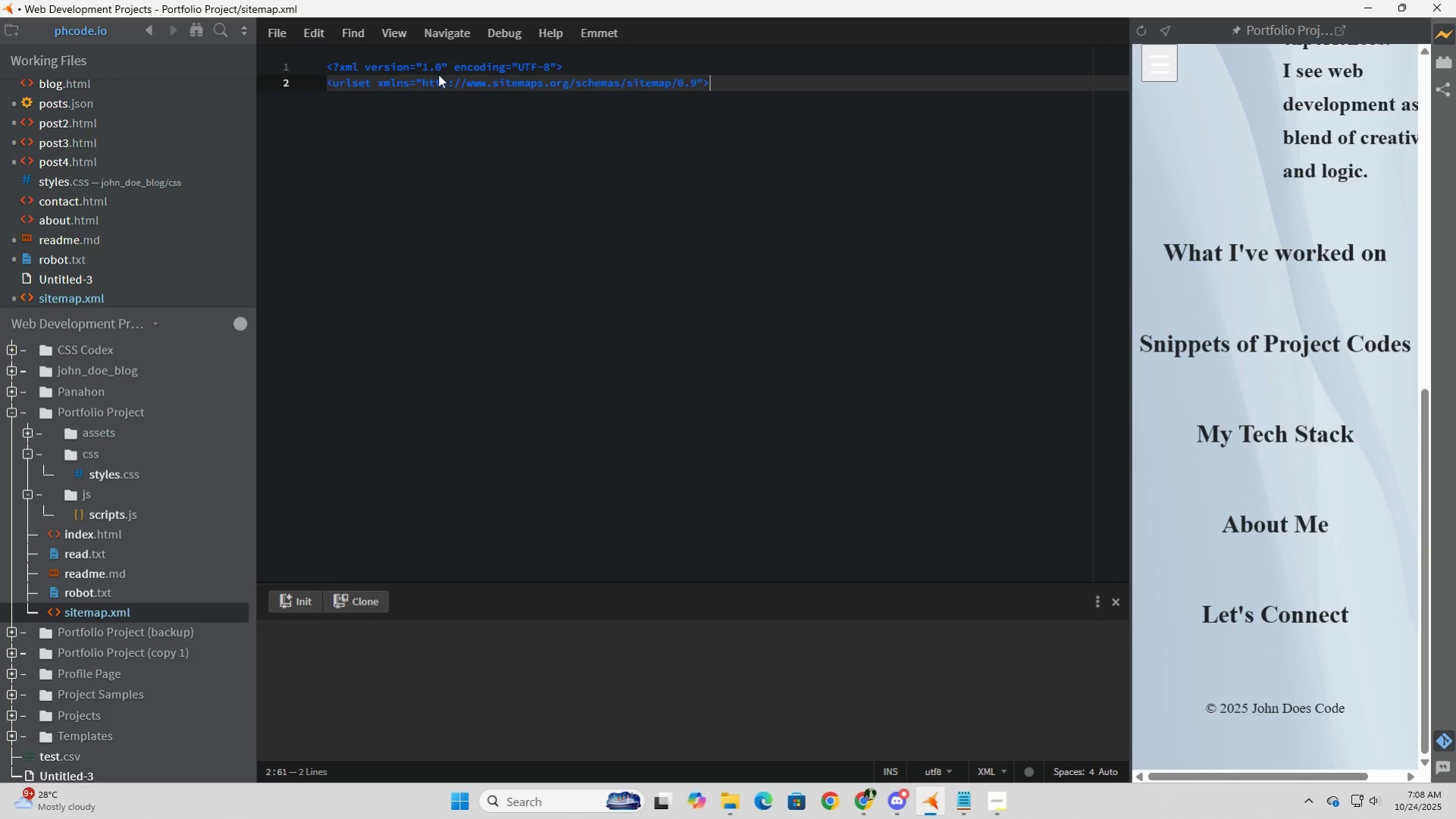 
key(ArrowRight)
 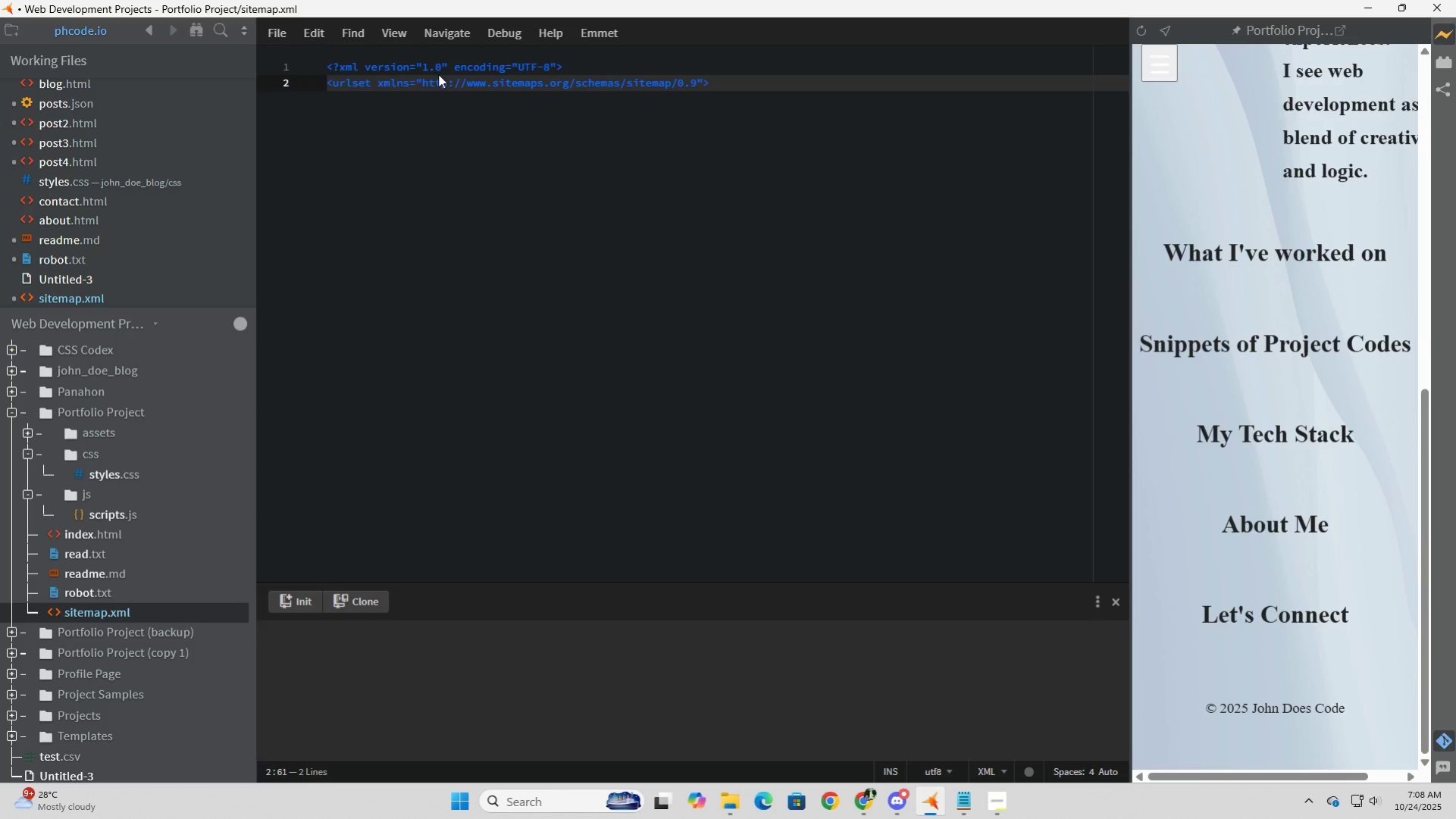 
key(Enter)
 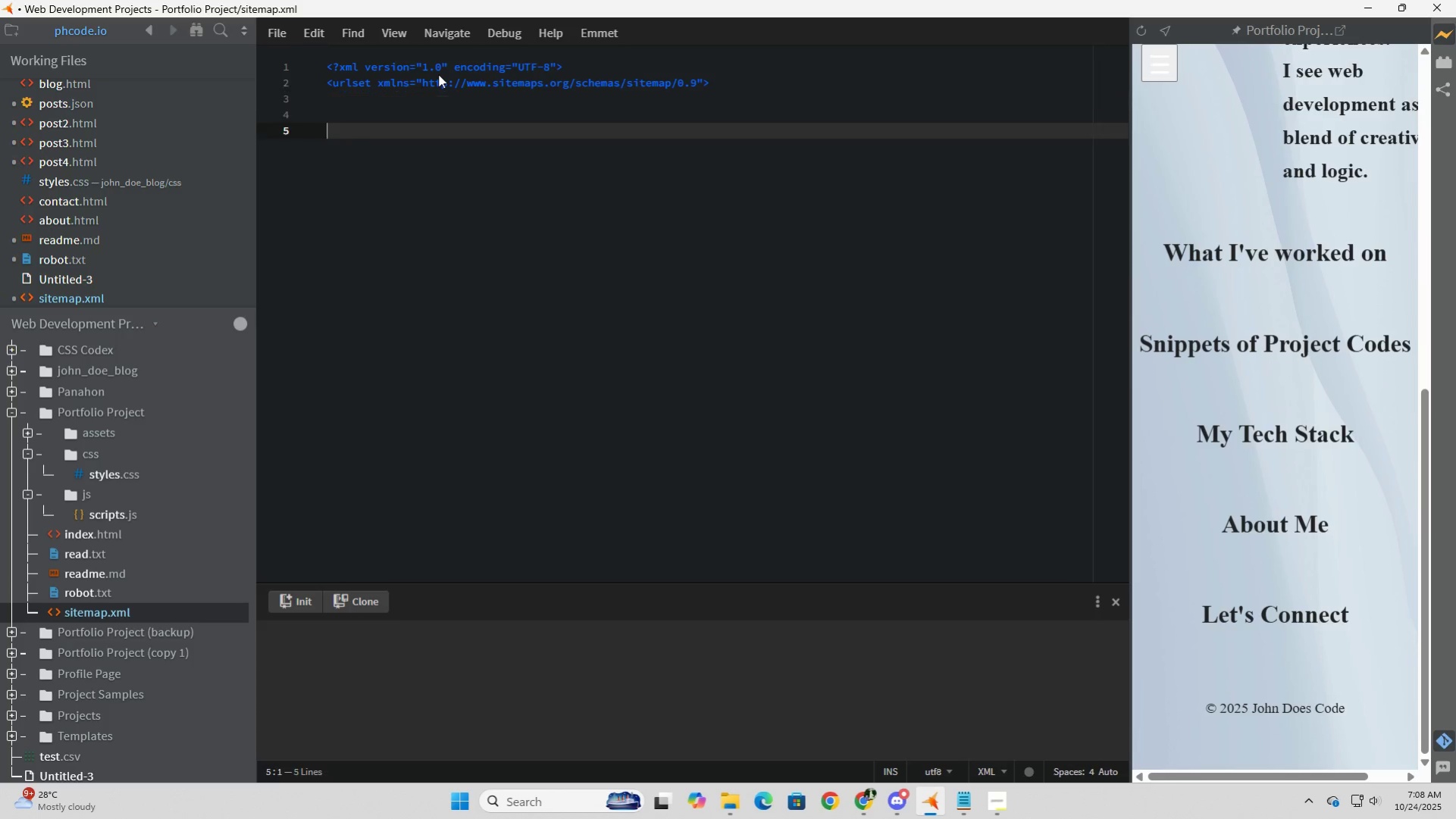 
key(Enter)
 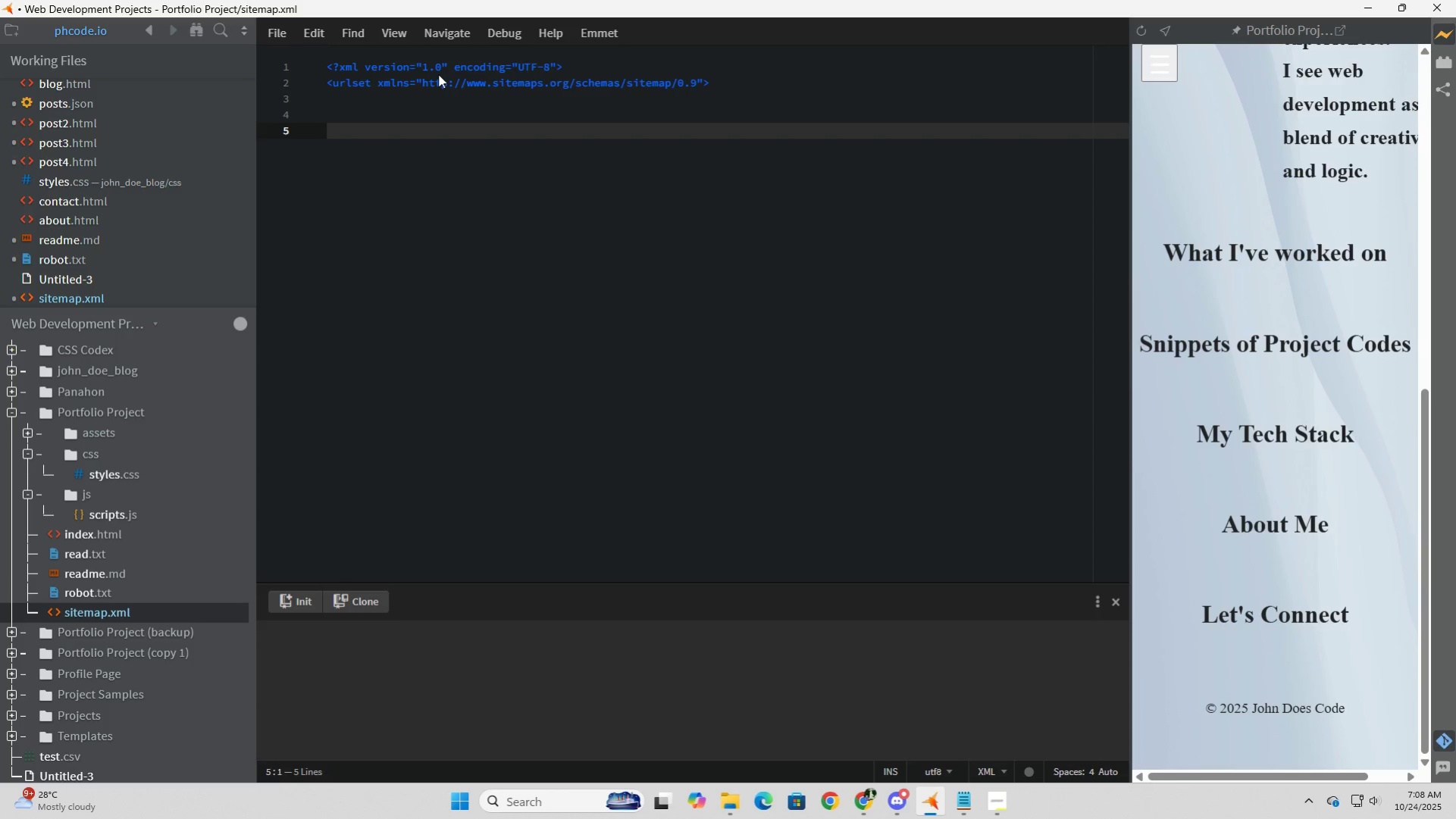 
wait(8.07)
 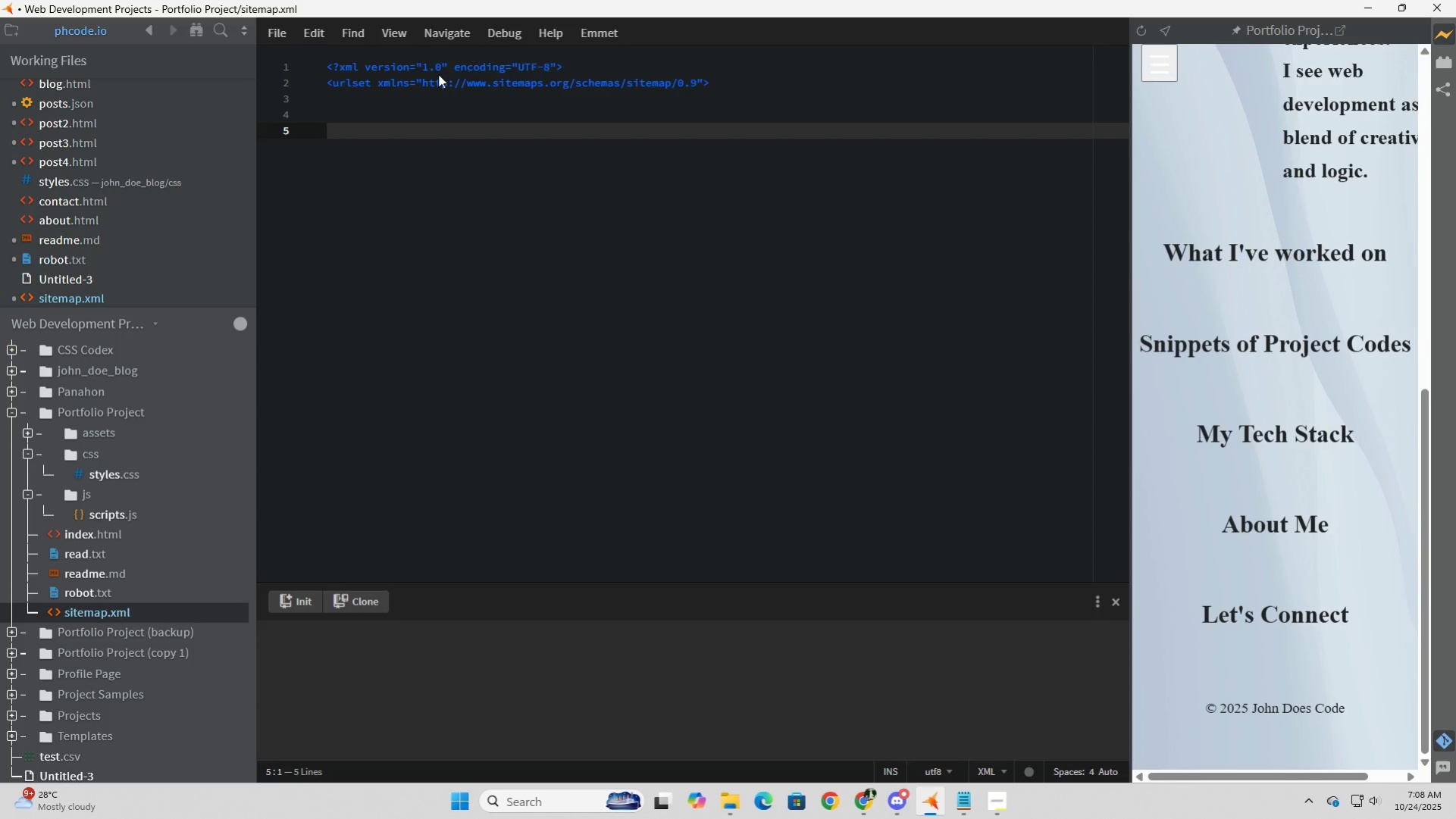 
key(Backspace)
 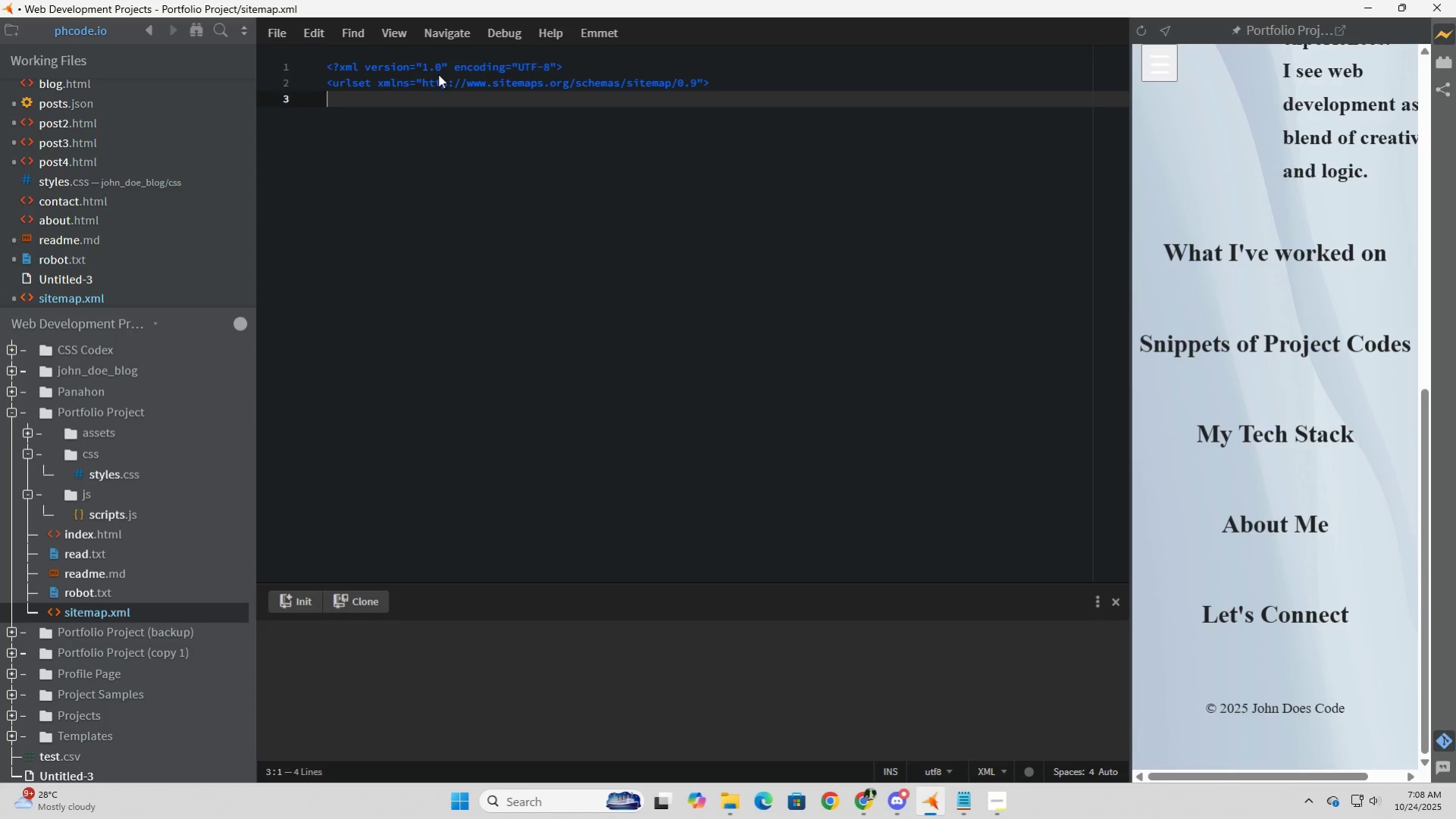 
key(Backspace)
 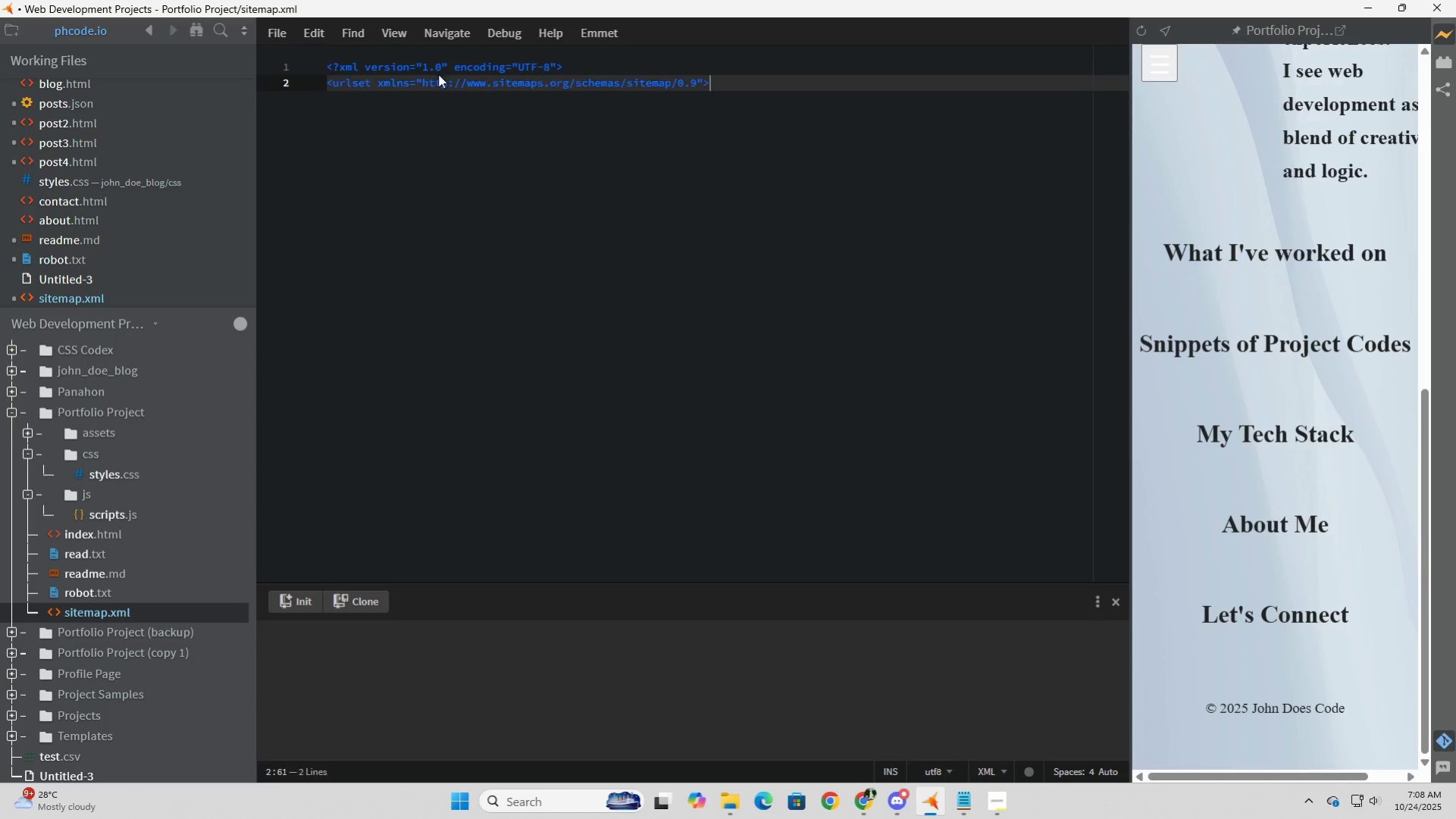 
key(Backspace)
 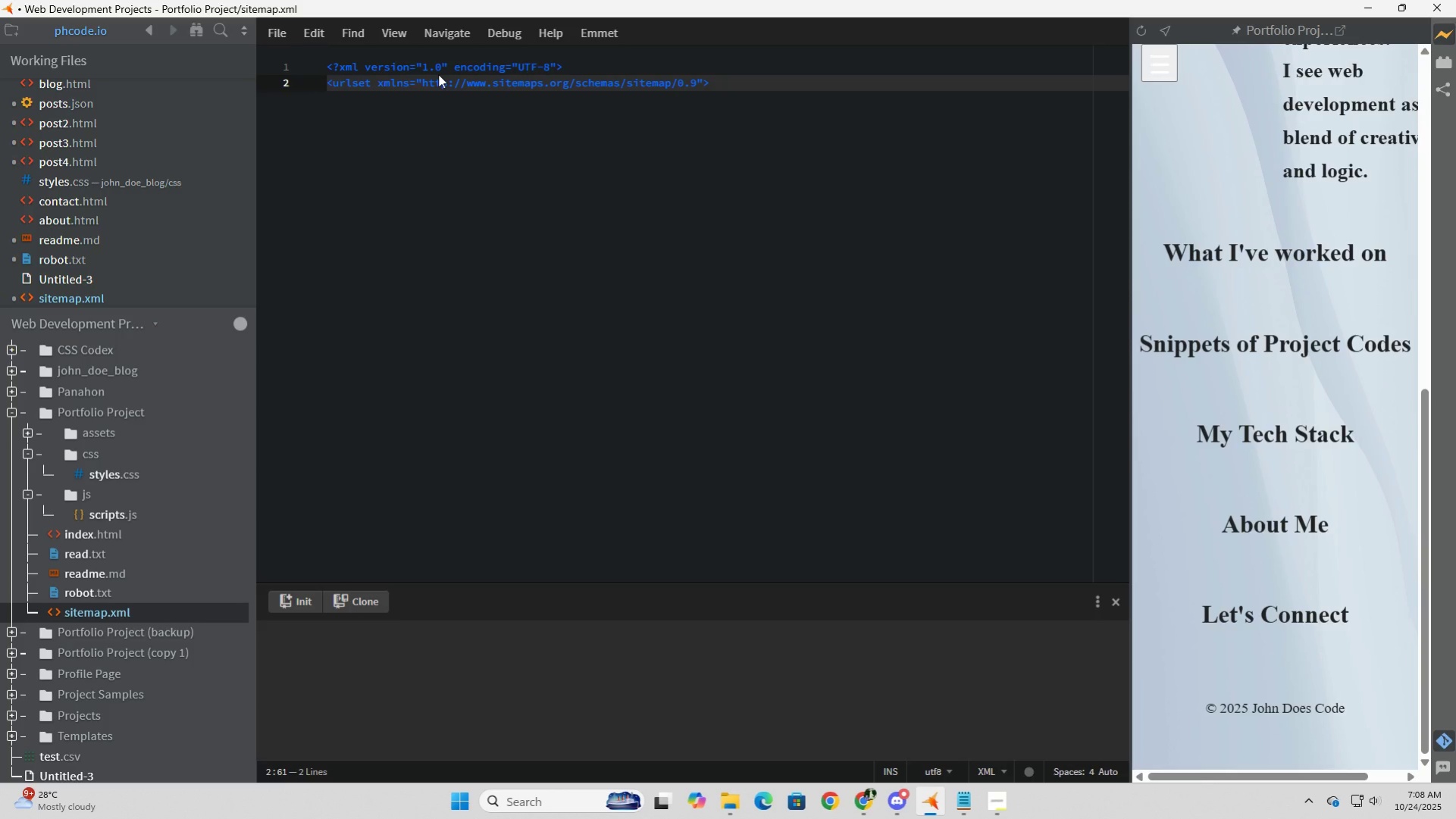 
key(Enter)
 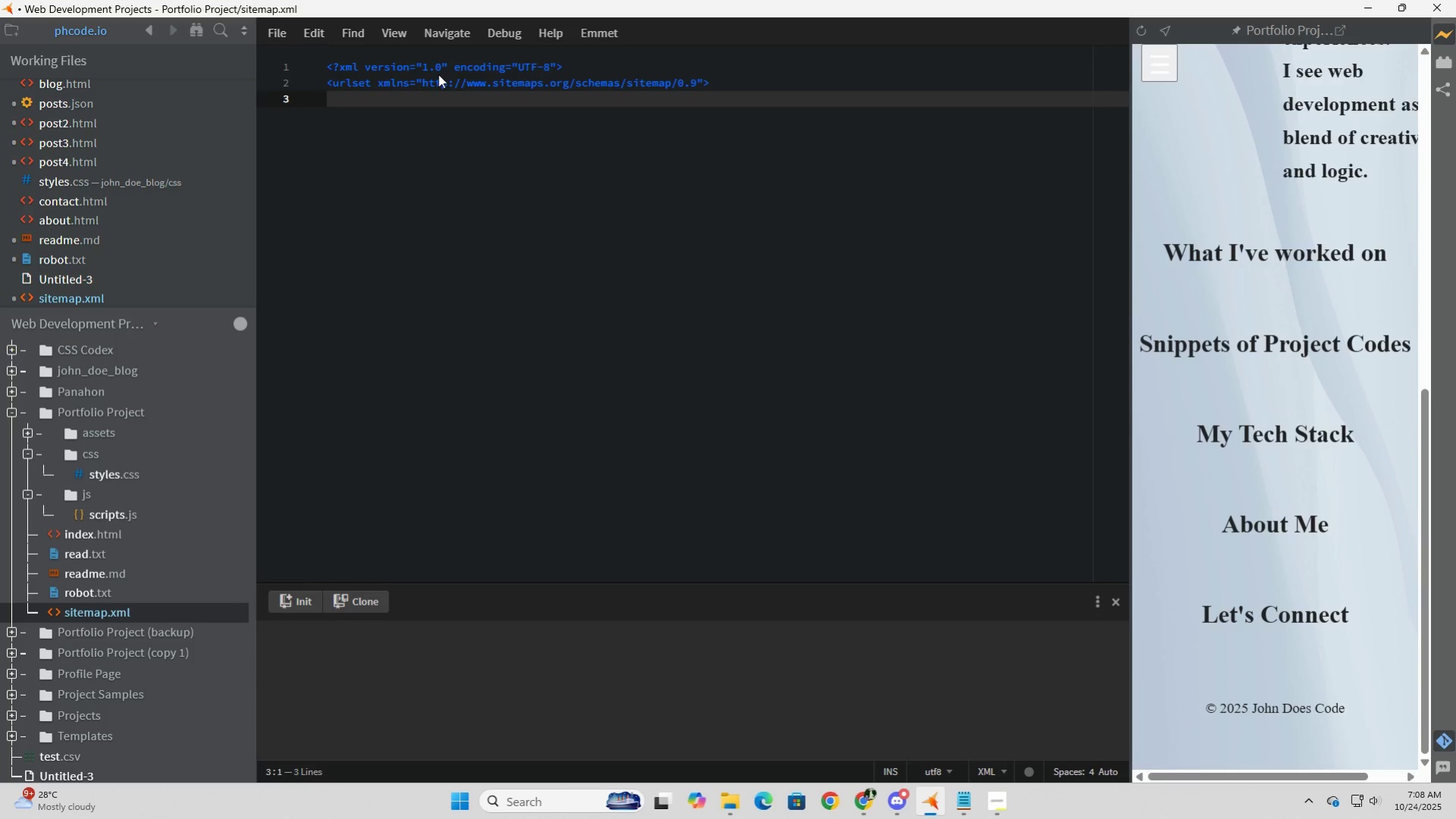 
type(<urlset>)
 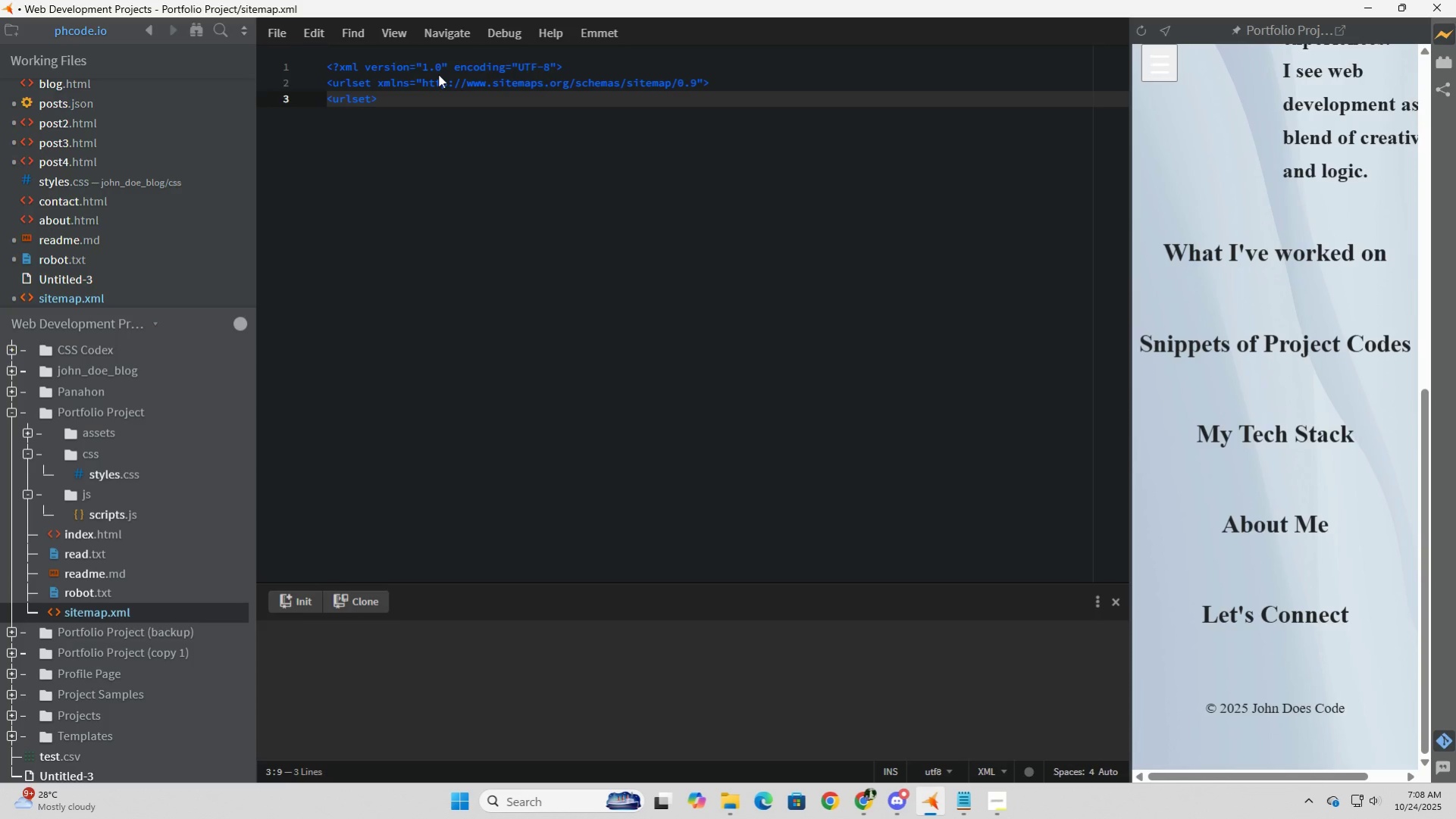 
key(ArrowLeft)
 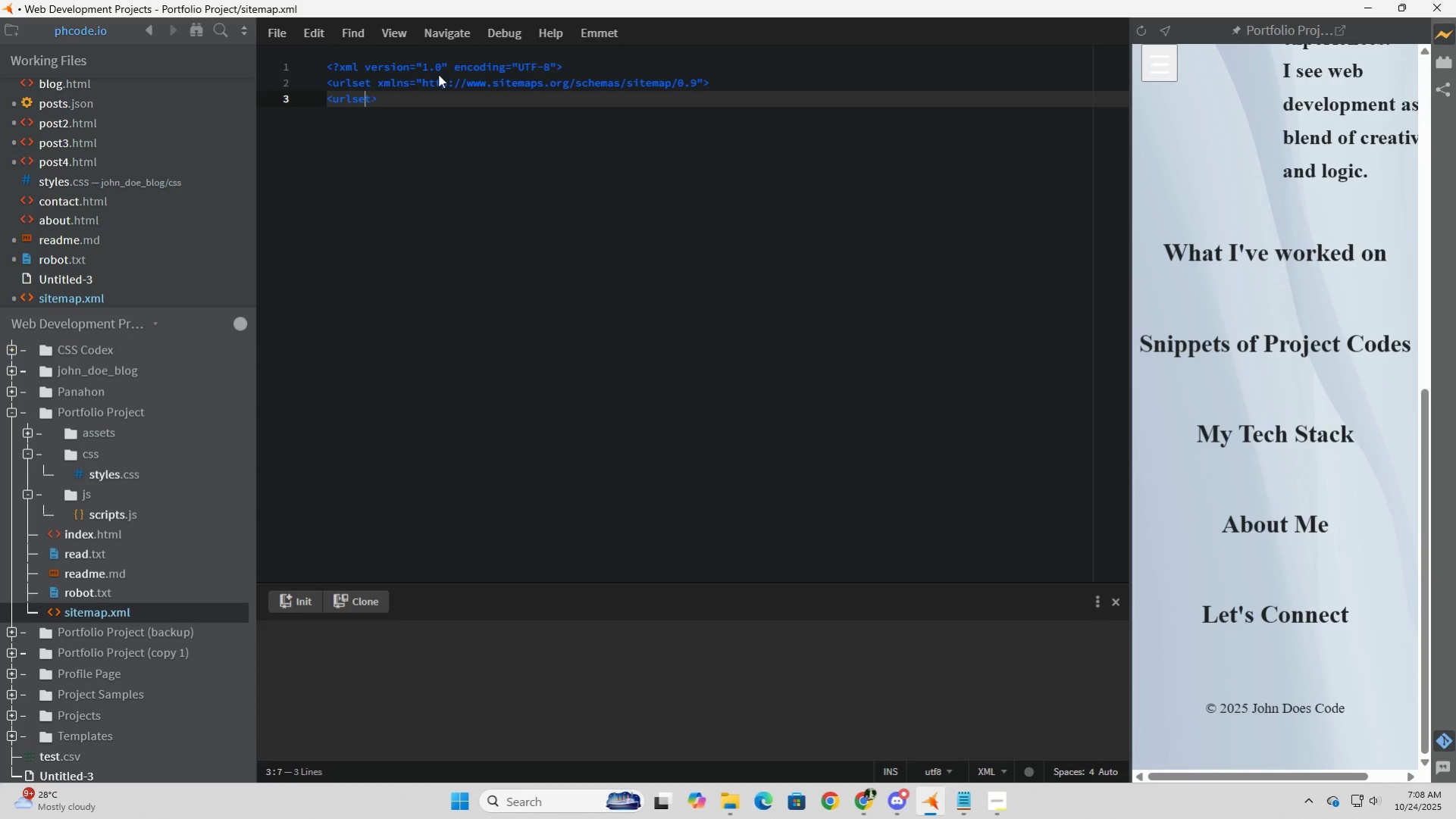 
key(ArrowLeft)
 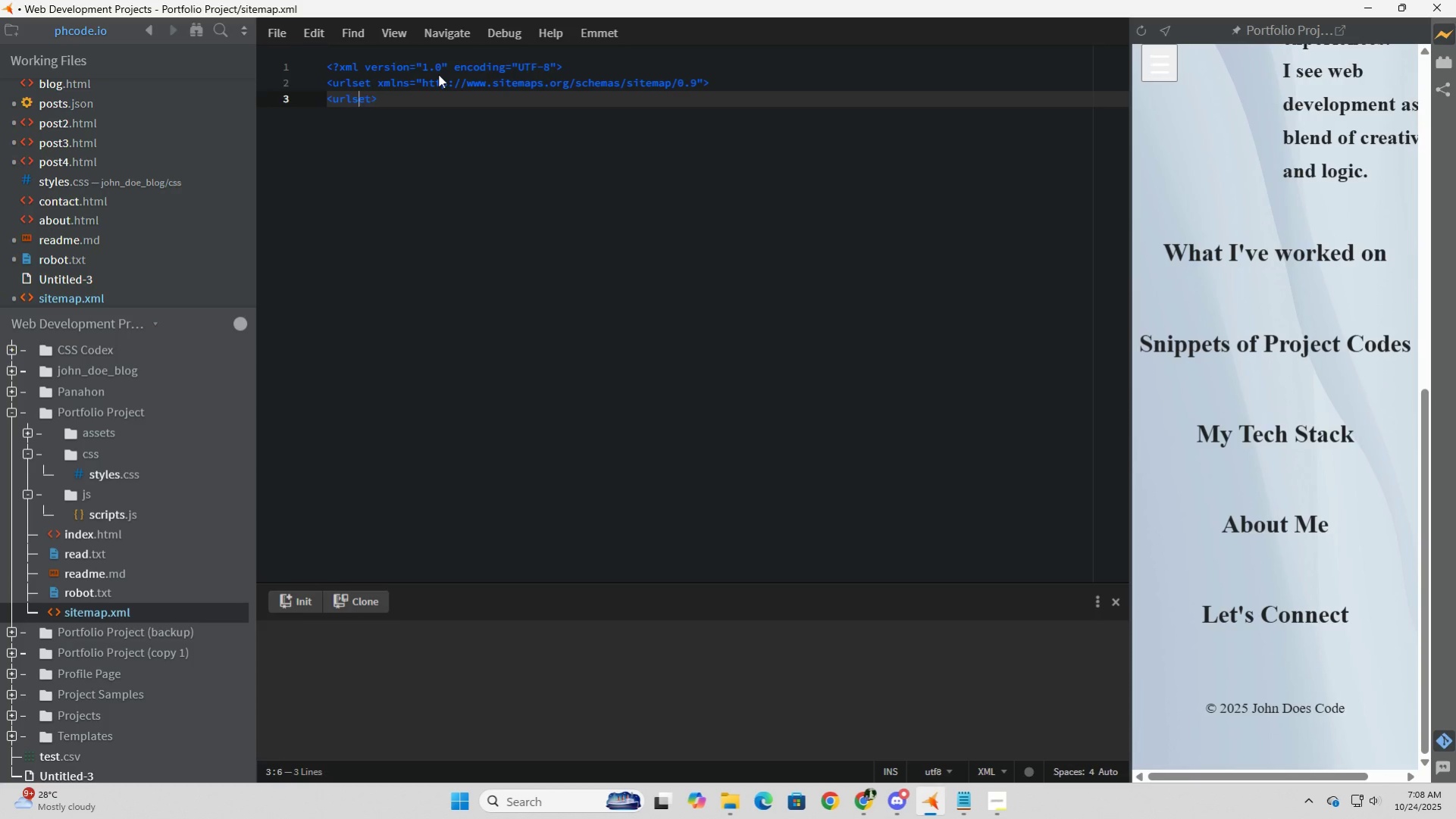 
key(ArrowLeft)
 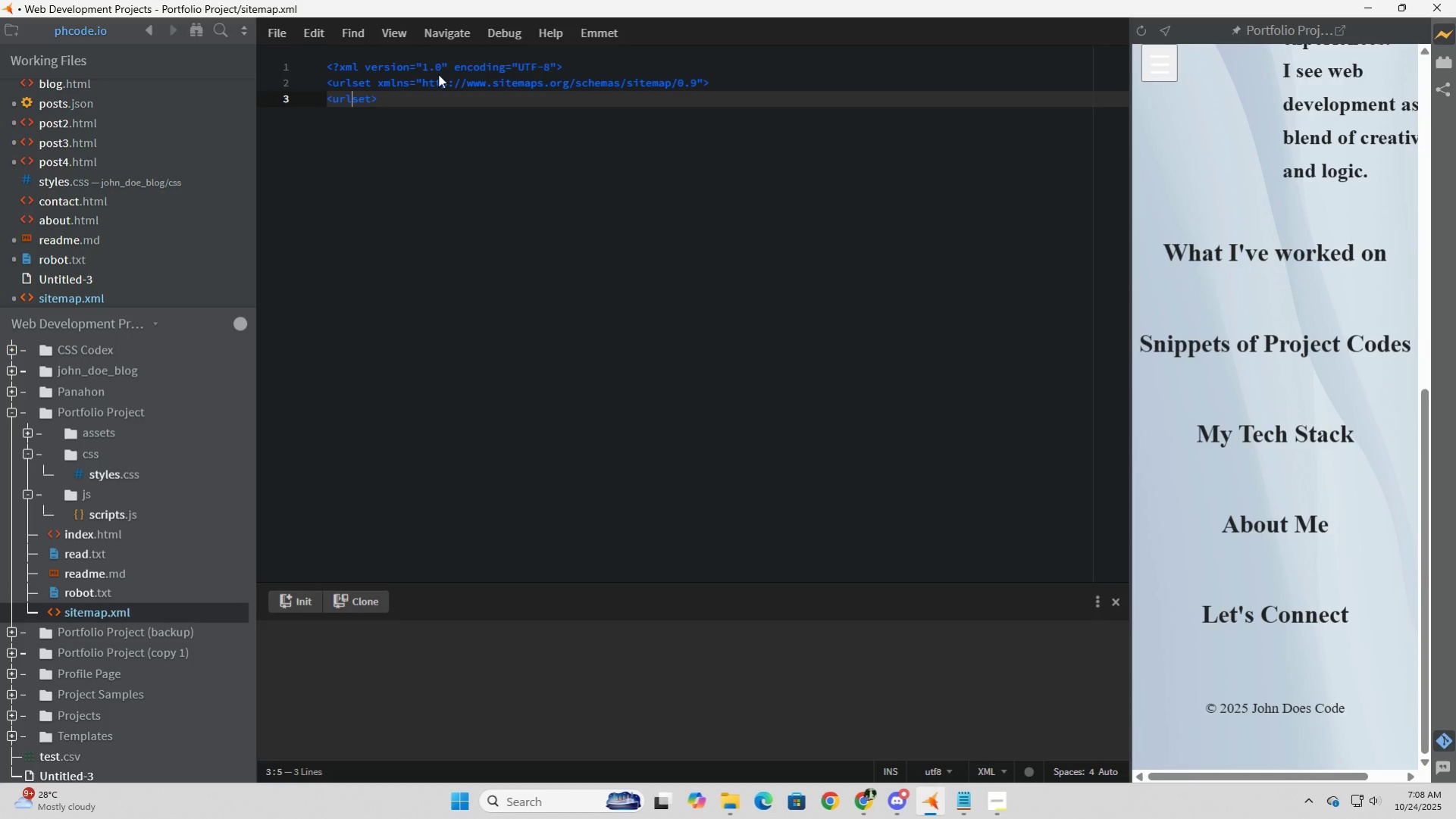 
key(ArrowLeft)
 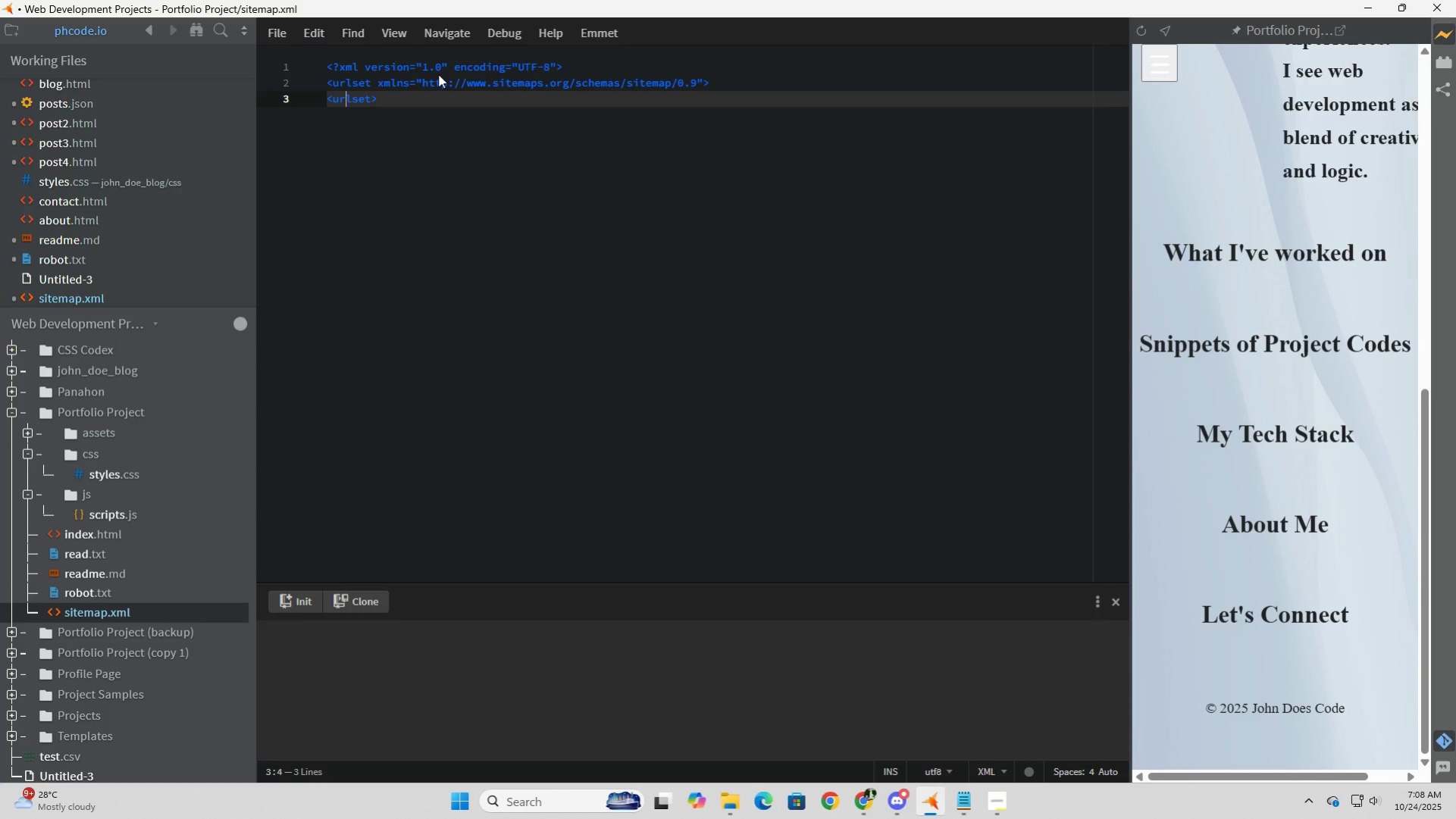 
key(ArrowLeft)
 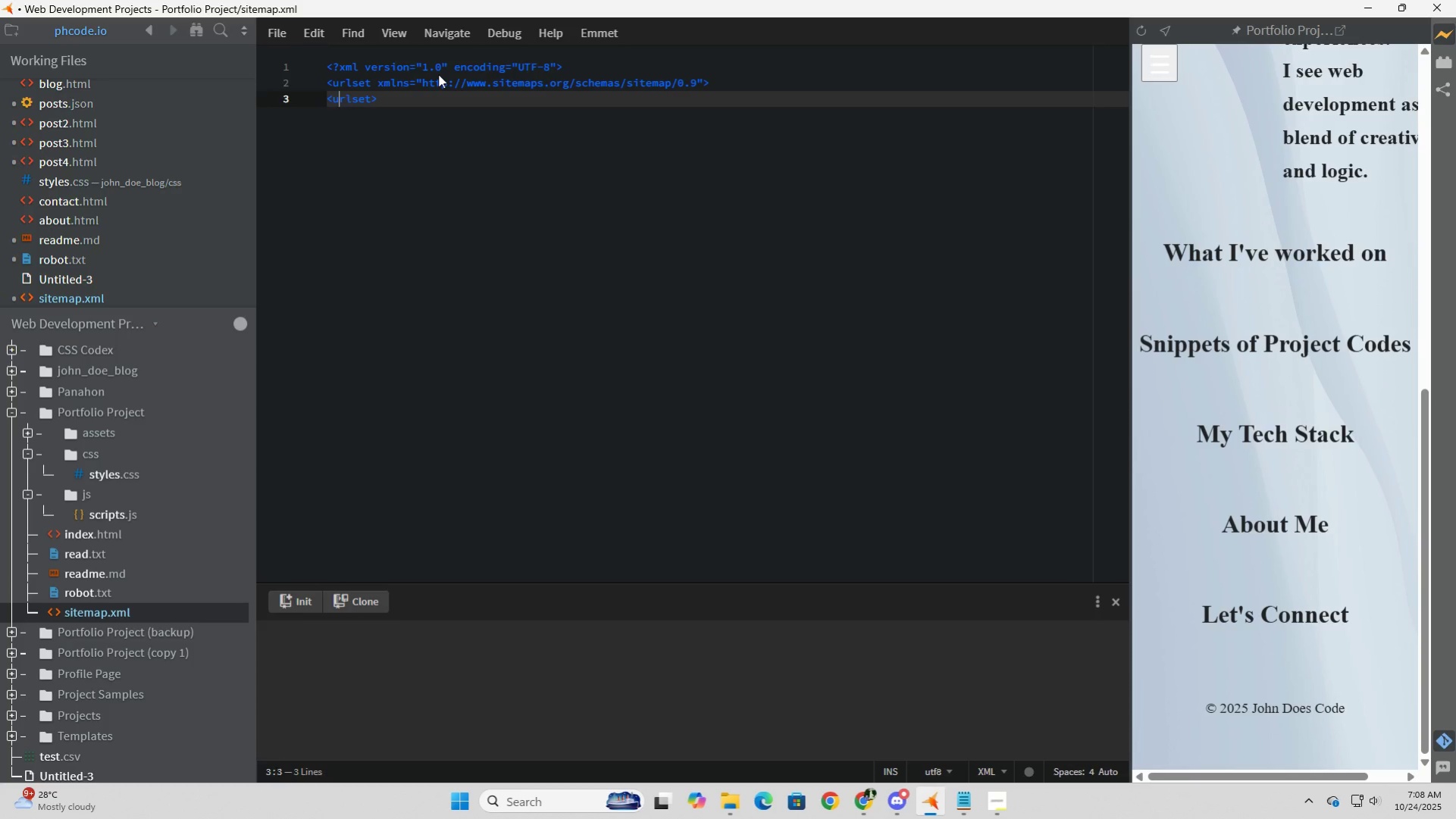 
key(ArrowLeft)
 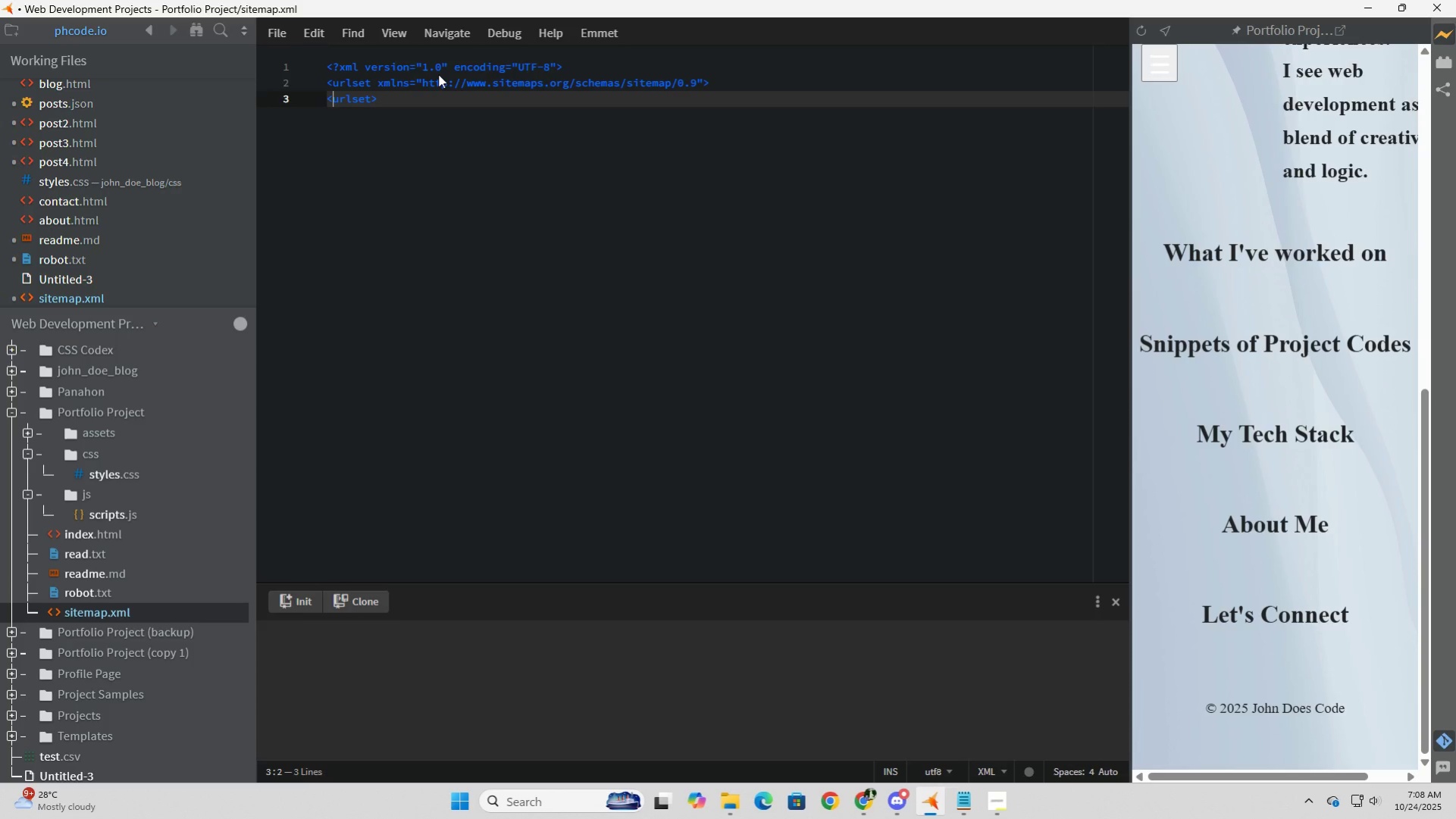 
key(ArrowLeft)
 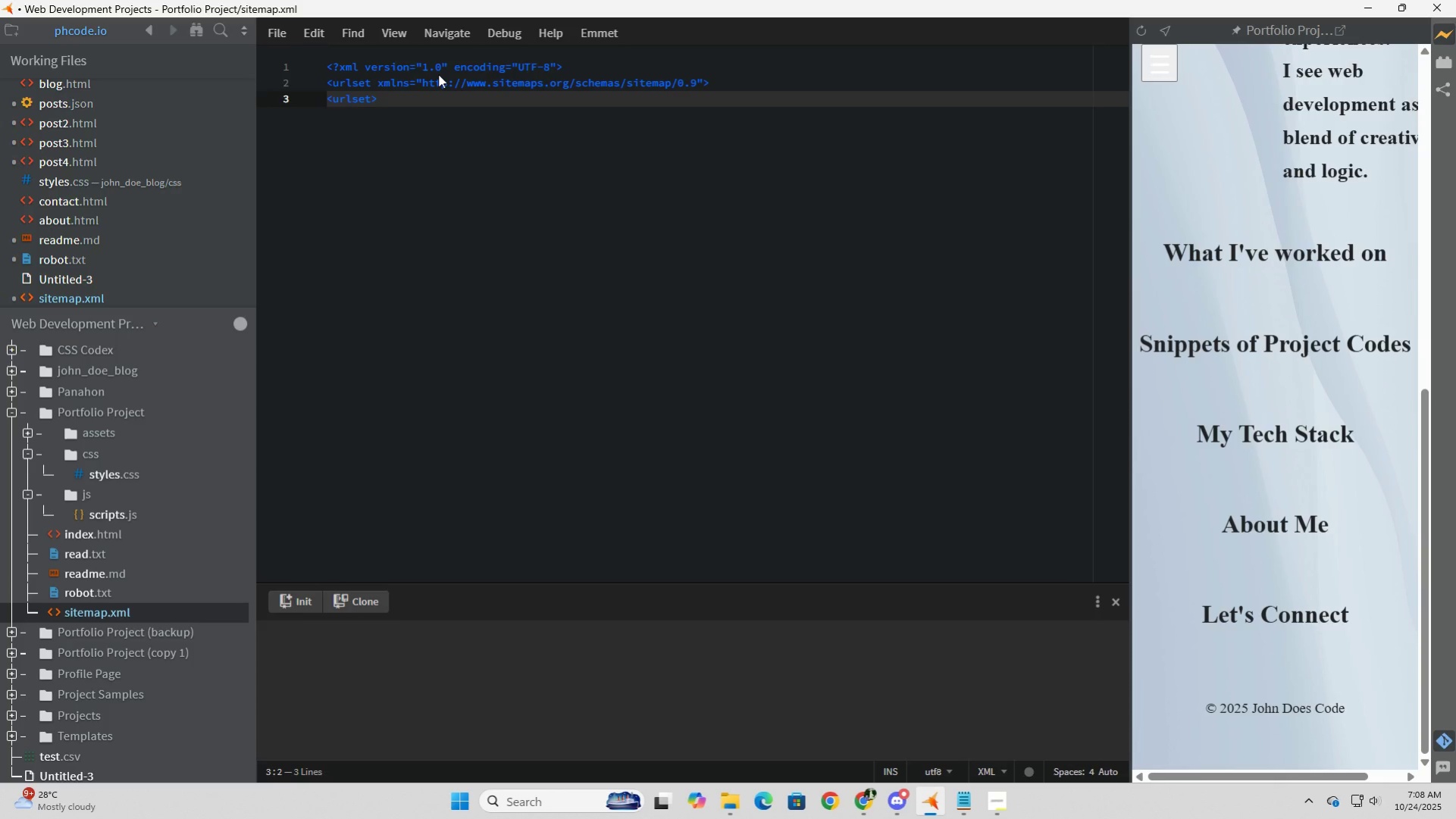 
key(Slash)
 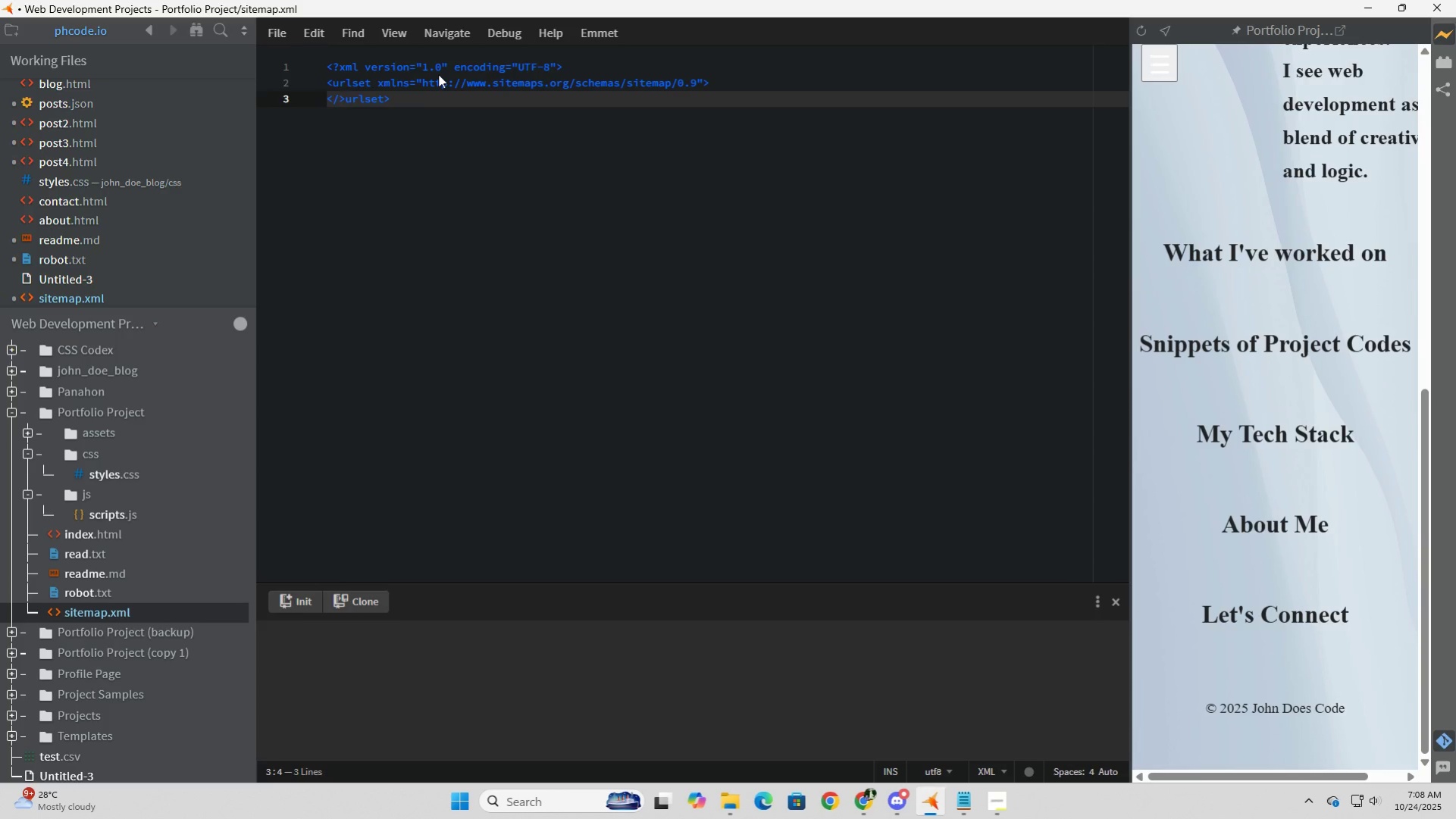 
key(ArrowLeft)
 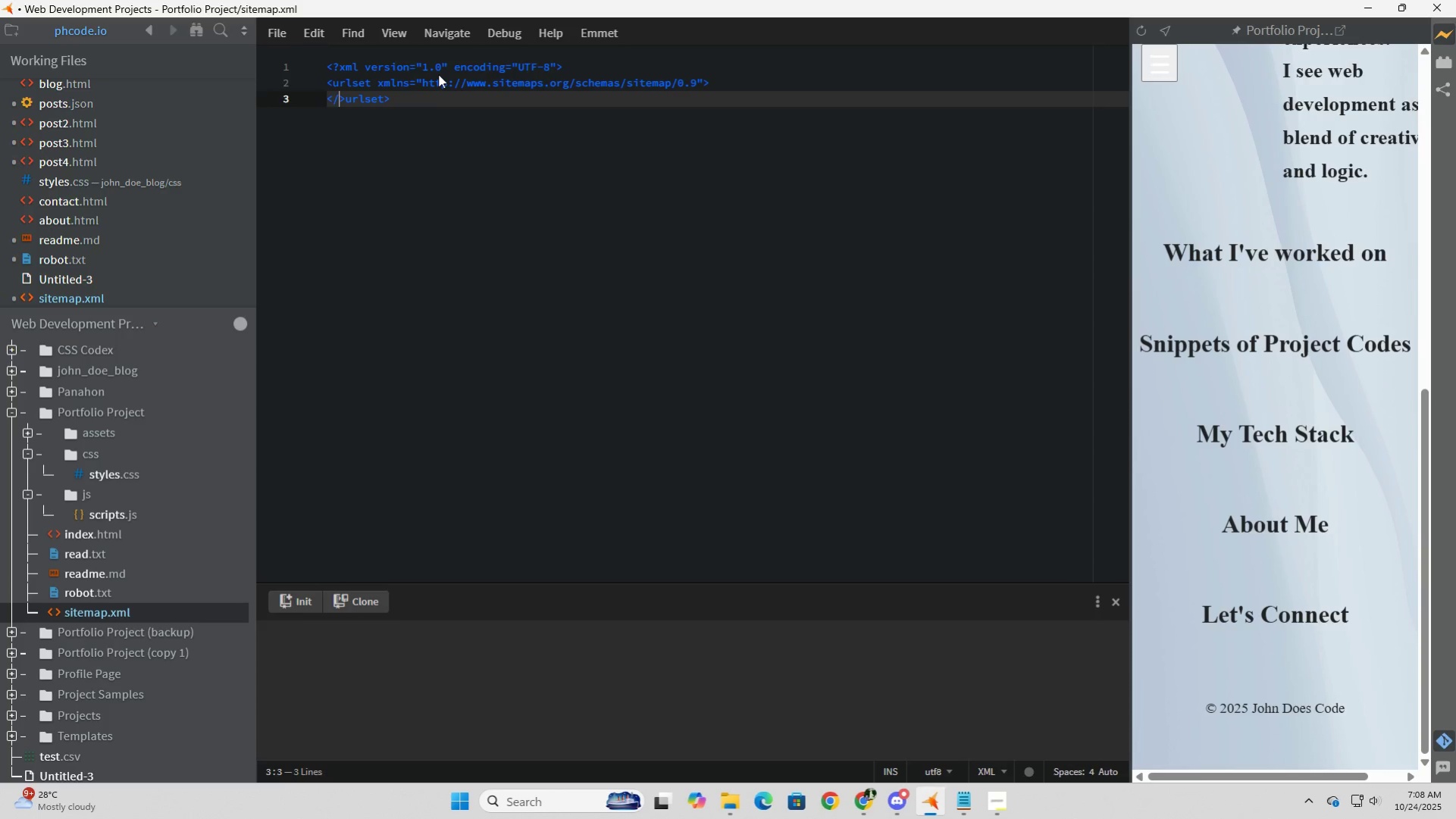 
key(ArrowLeft)
 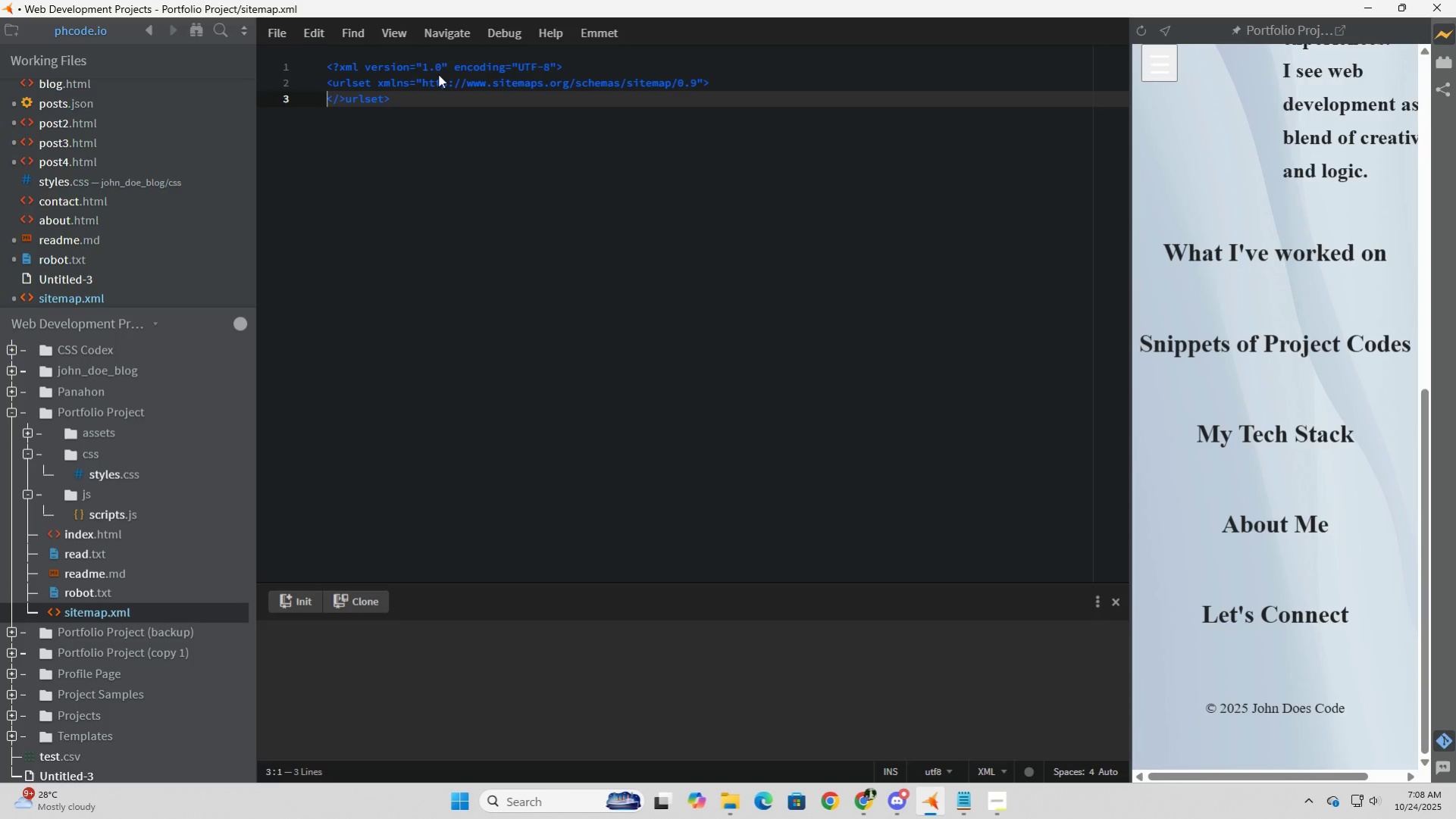 
key(ArrowLeft)
 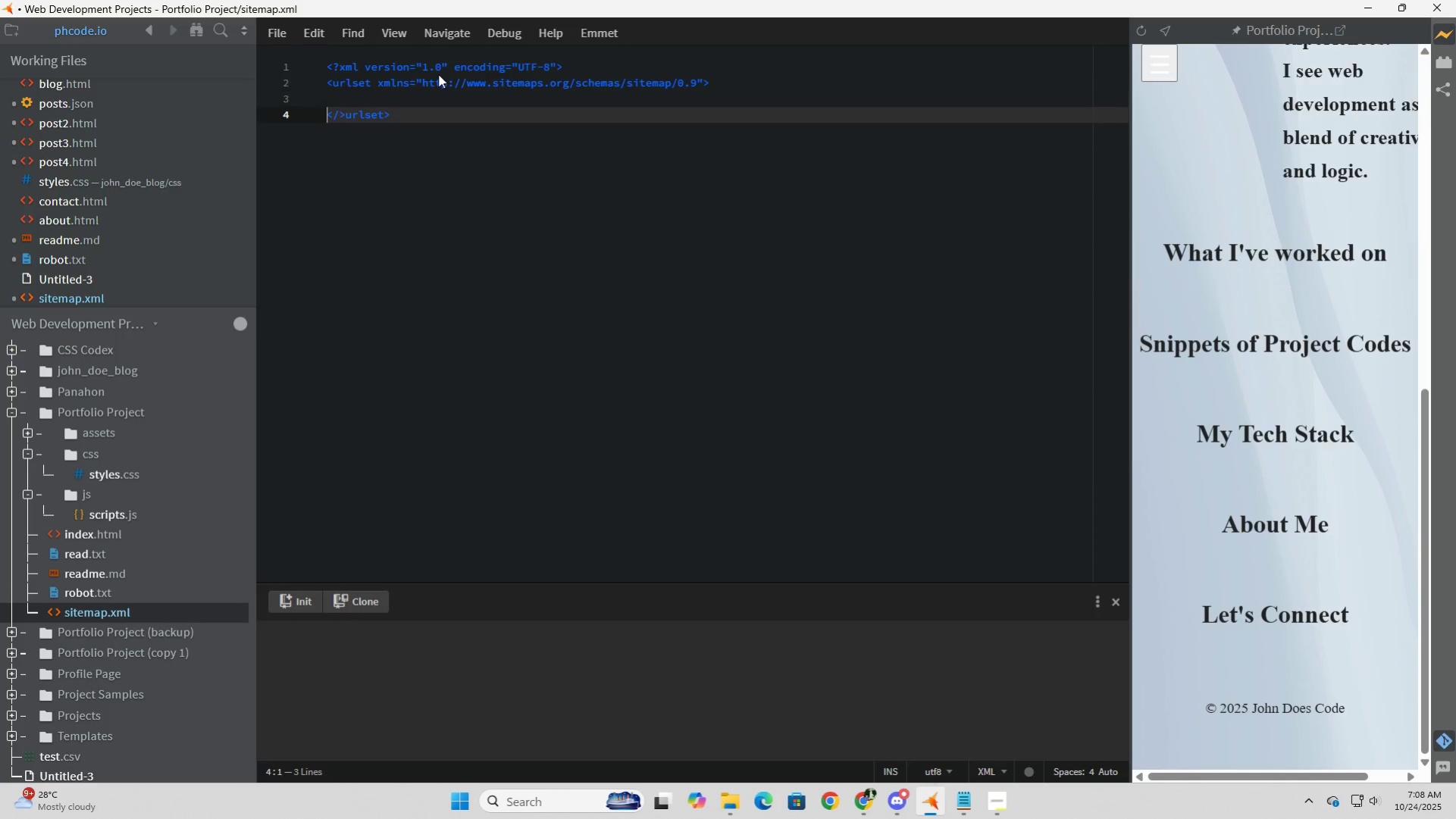 
key(Enter)
 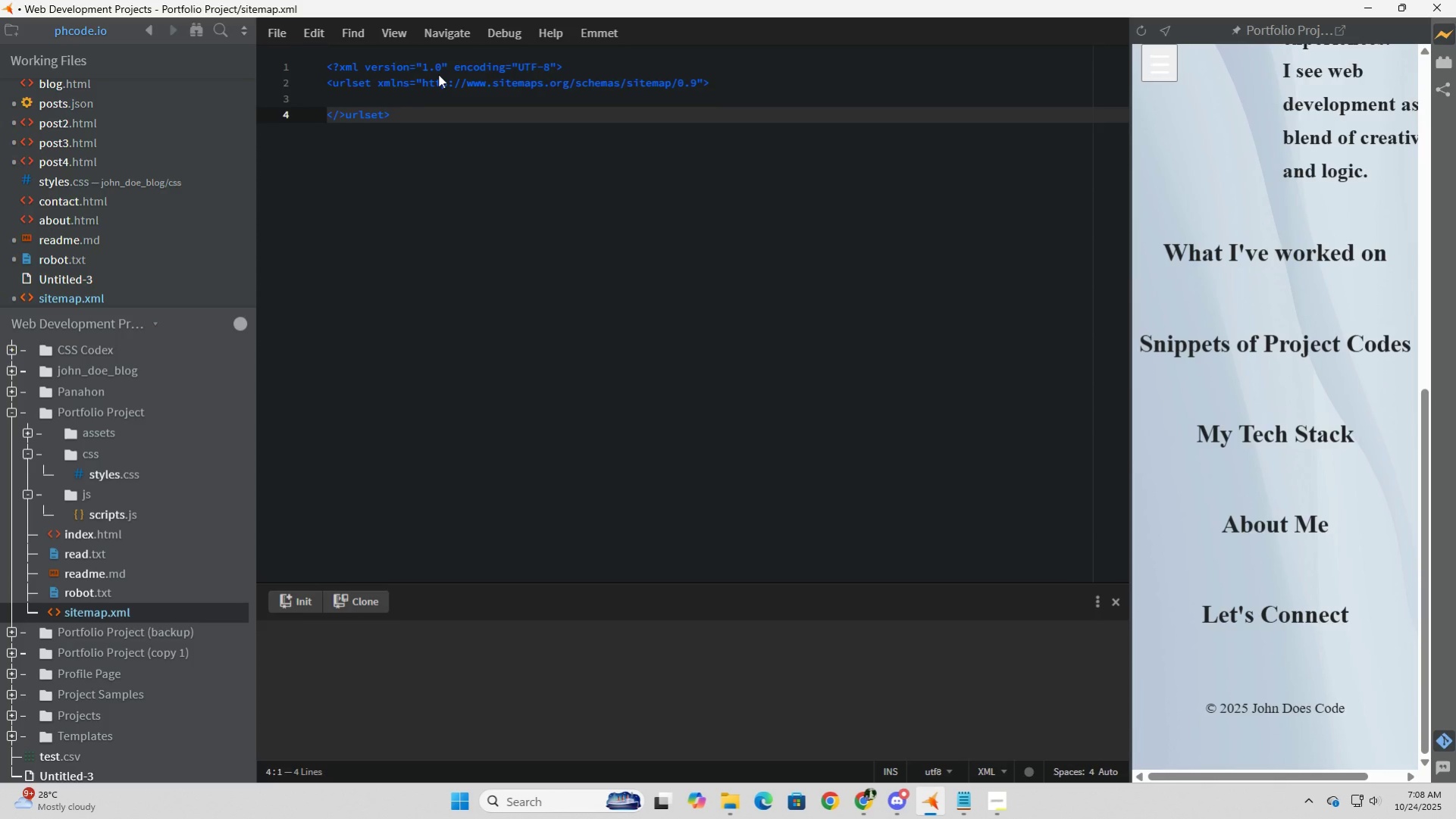 
key(ArrowUp)
 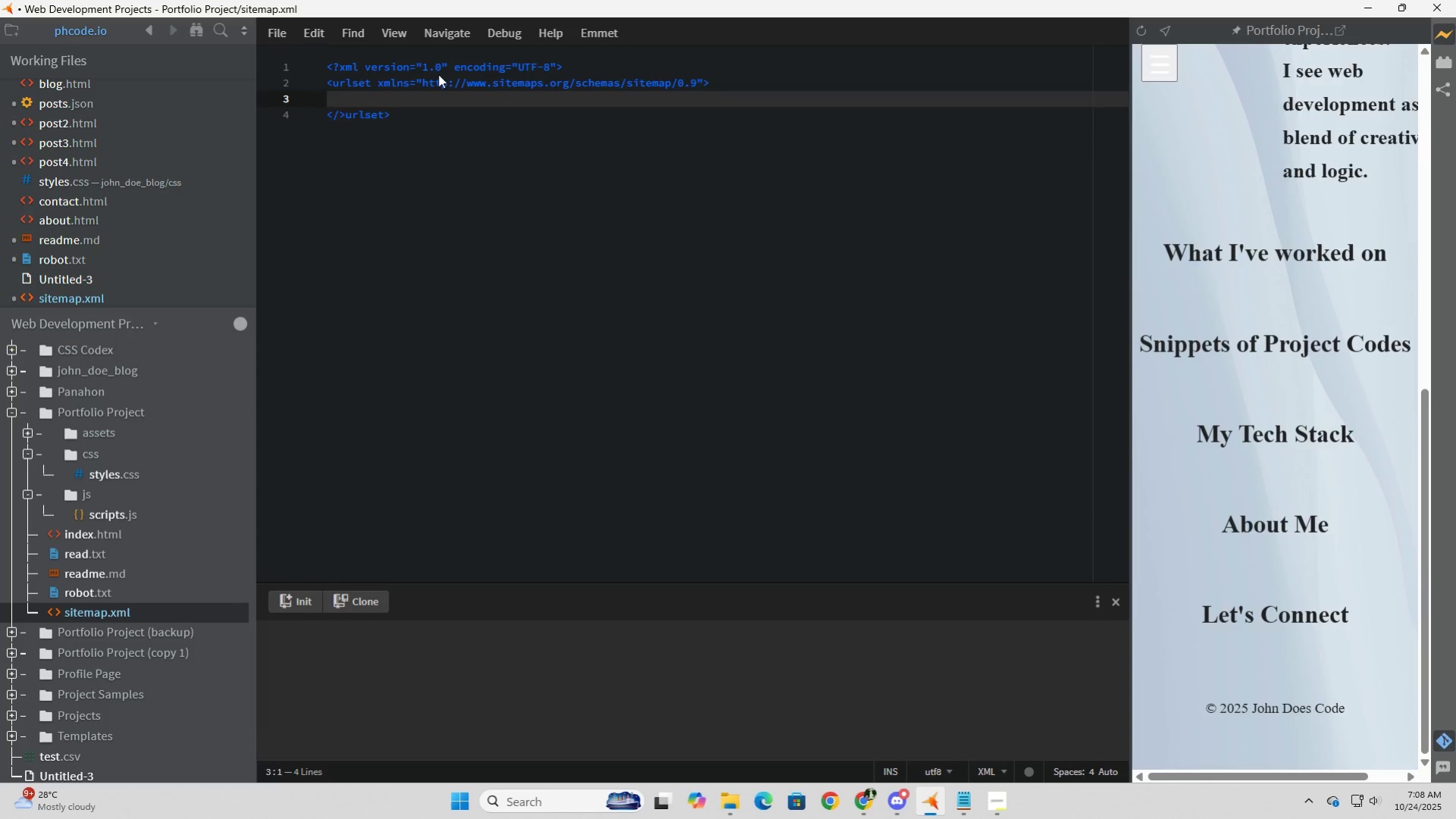 
key(Enter)
 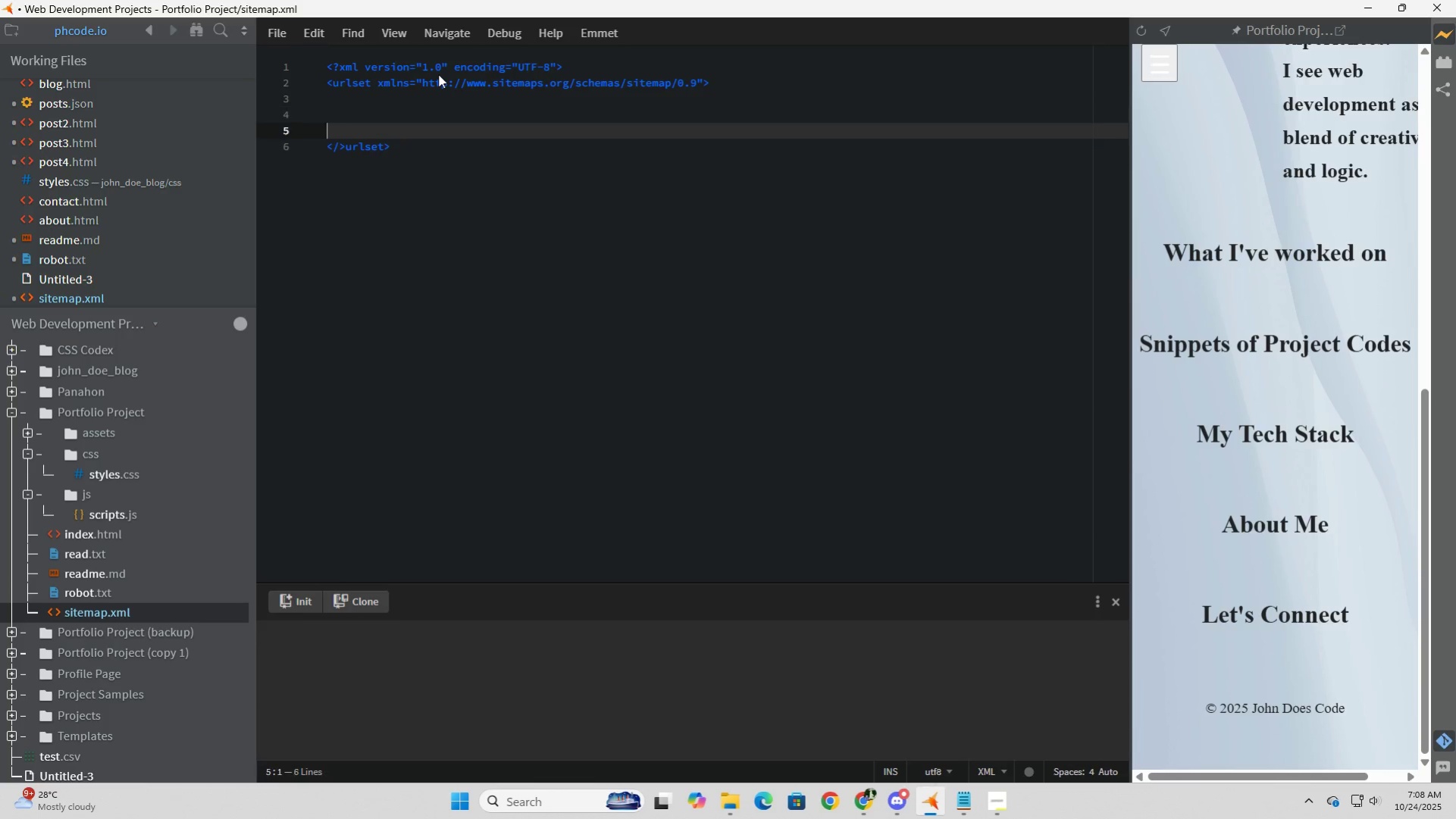 
key(Enter)
 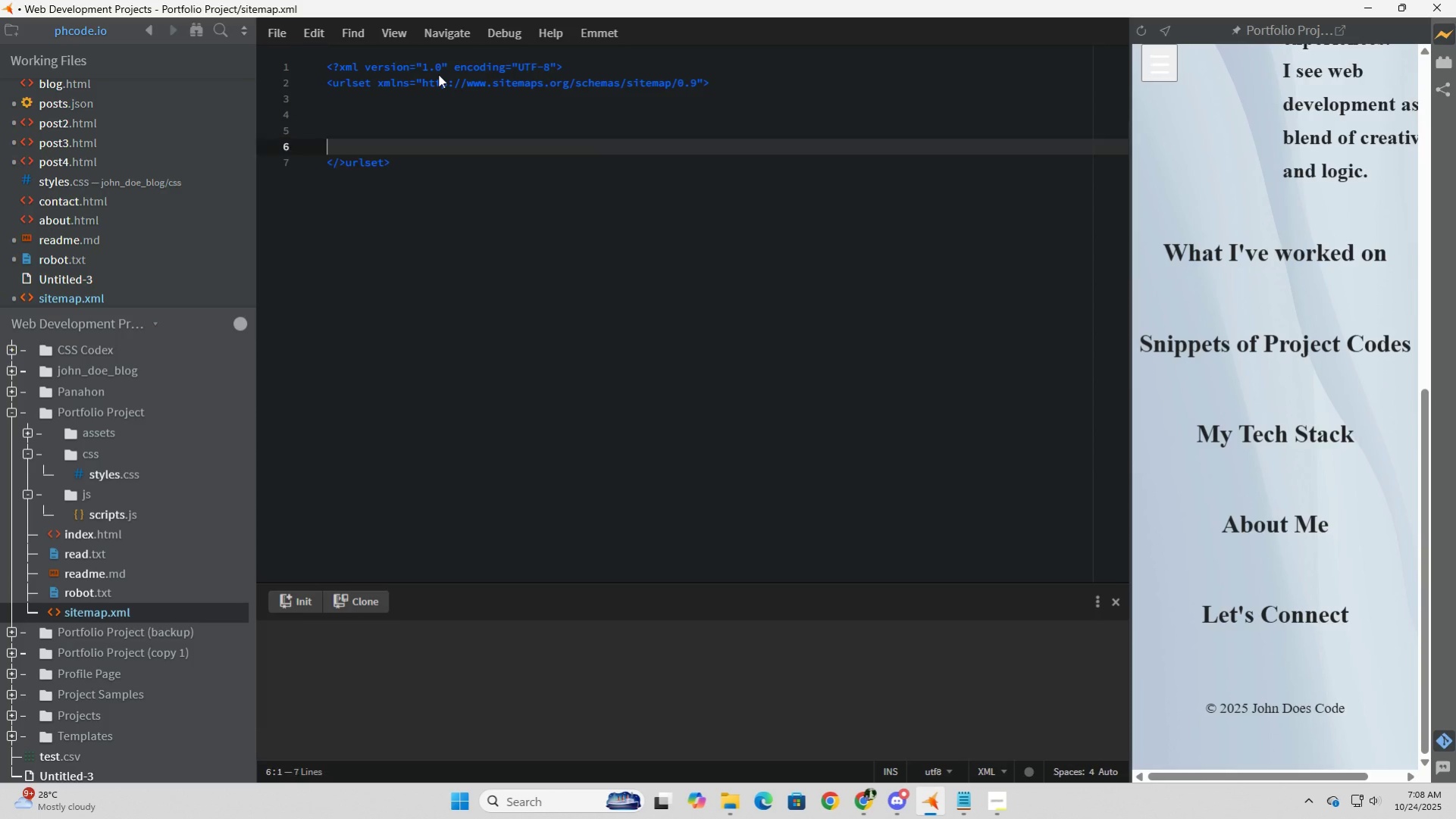 
key(Enter)
 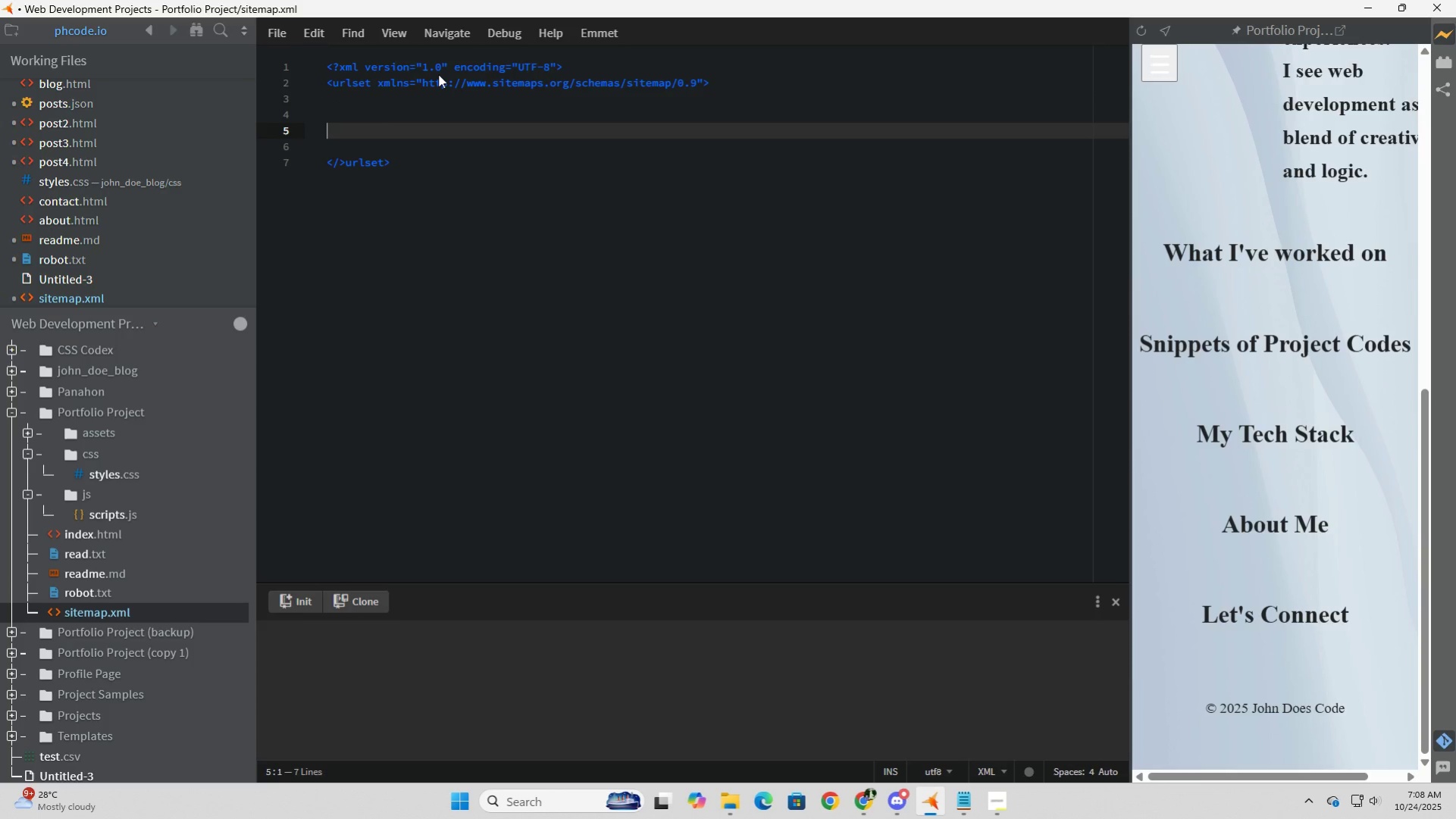 
key(ArrowUp)
 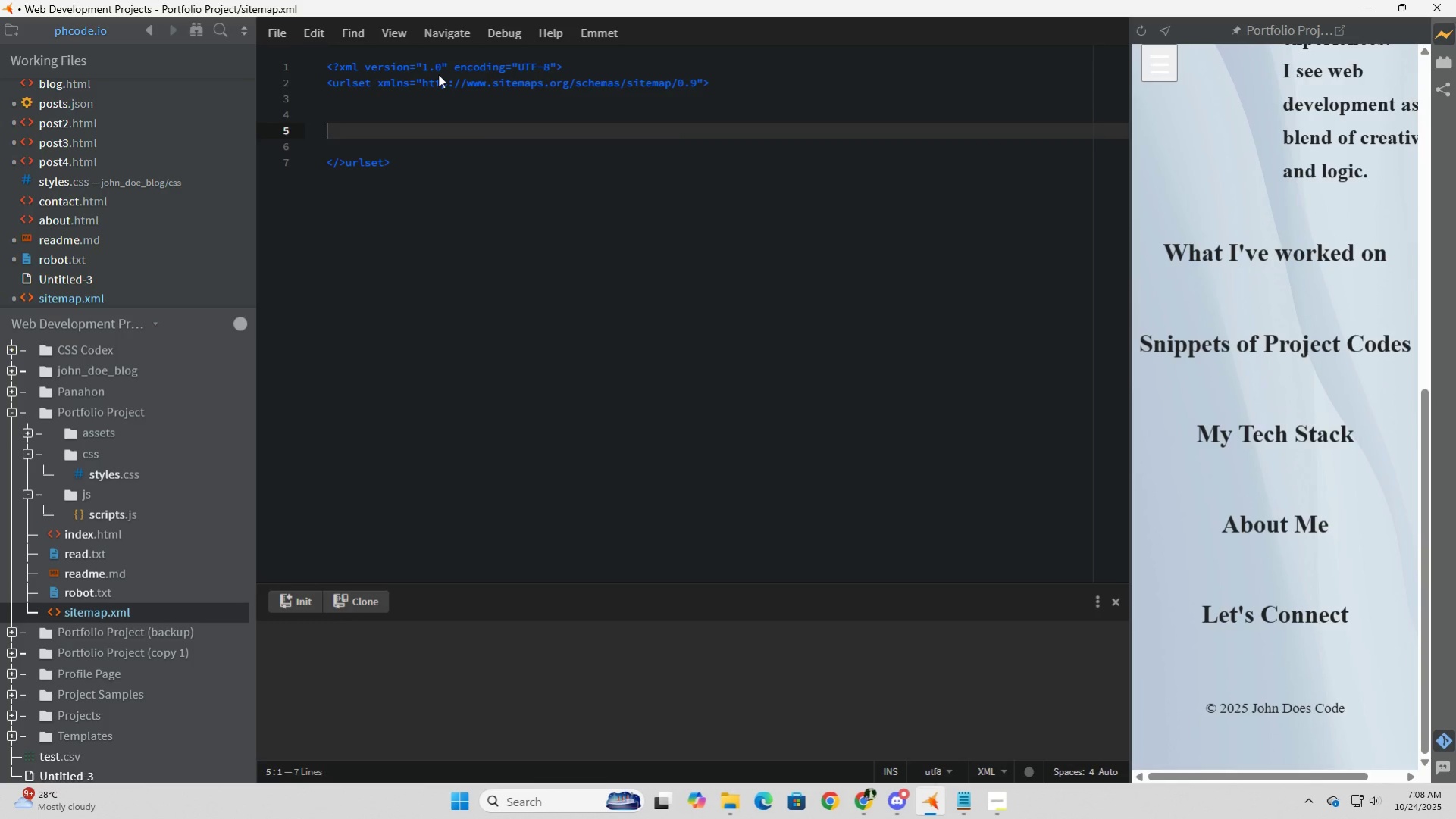 
key(ArrowUp)
 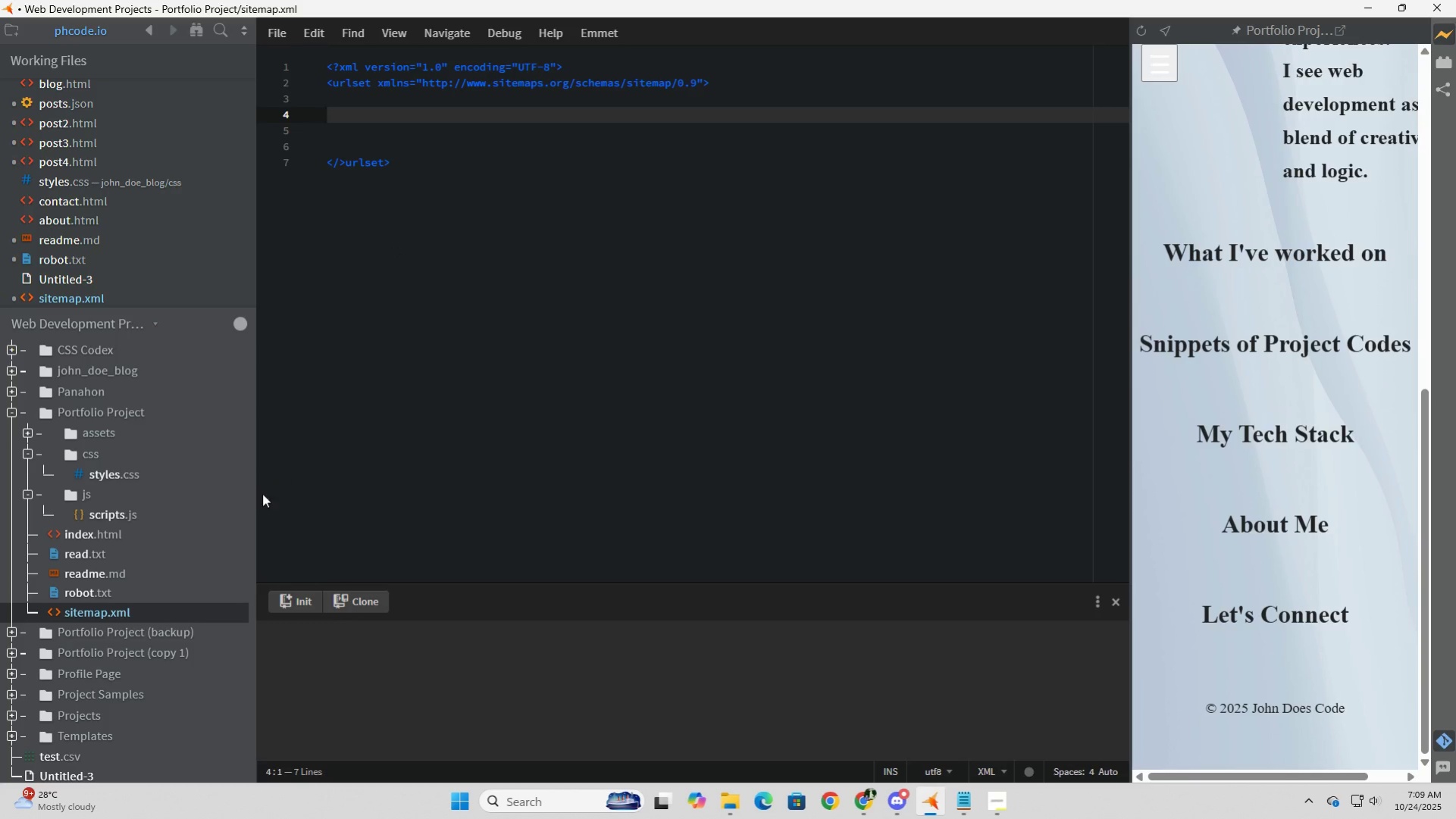 
wait(6.44)
 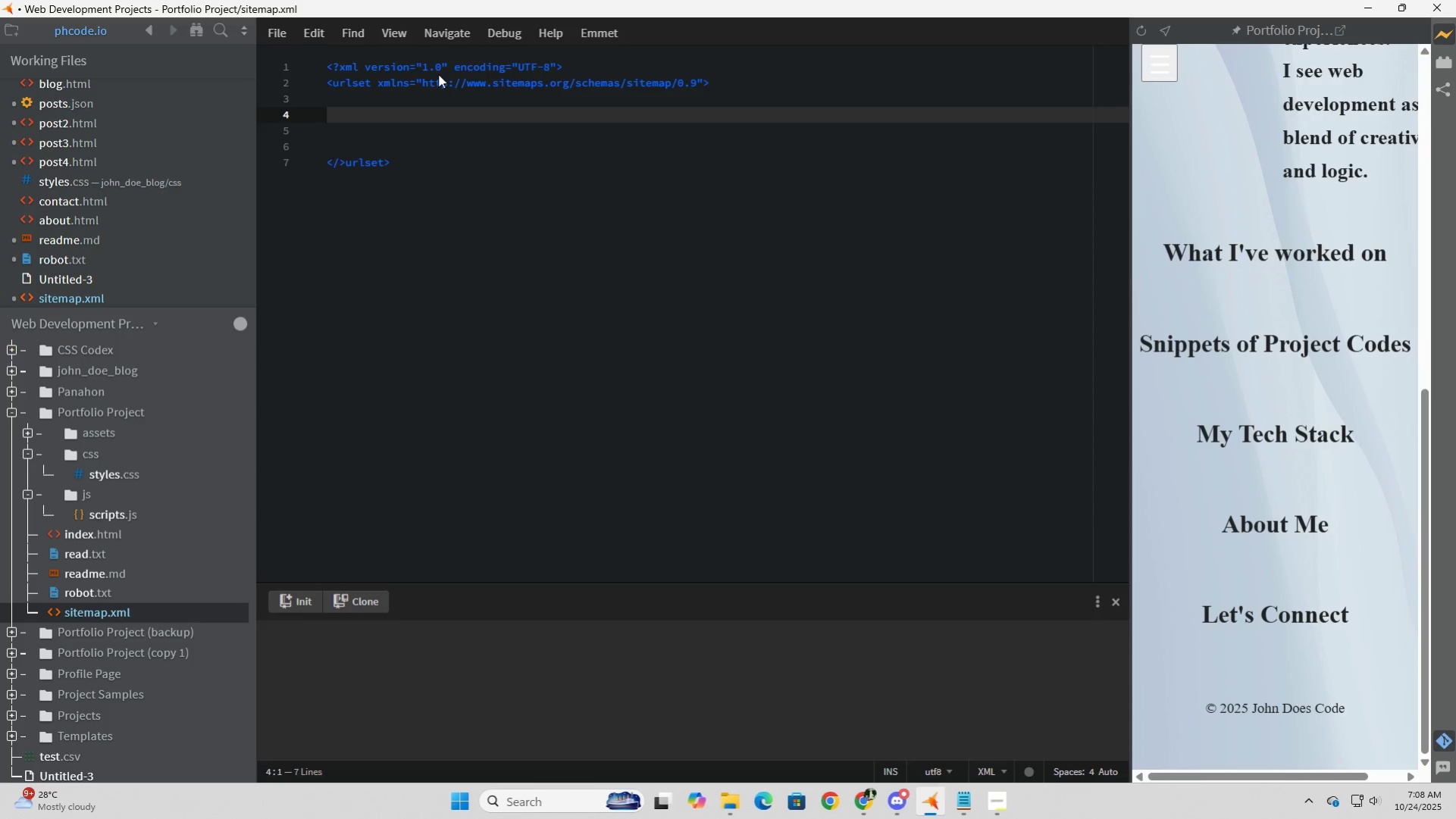 
left_click([86, 531])
 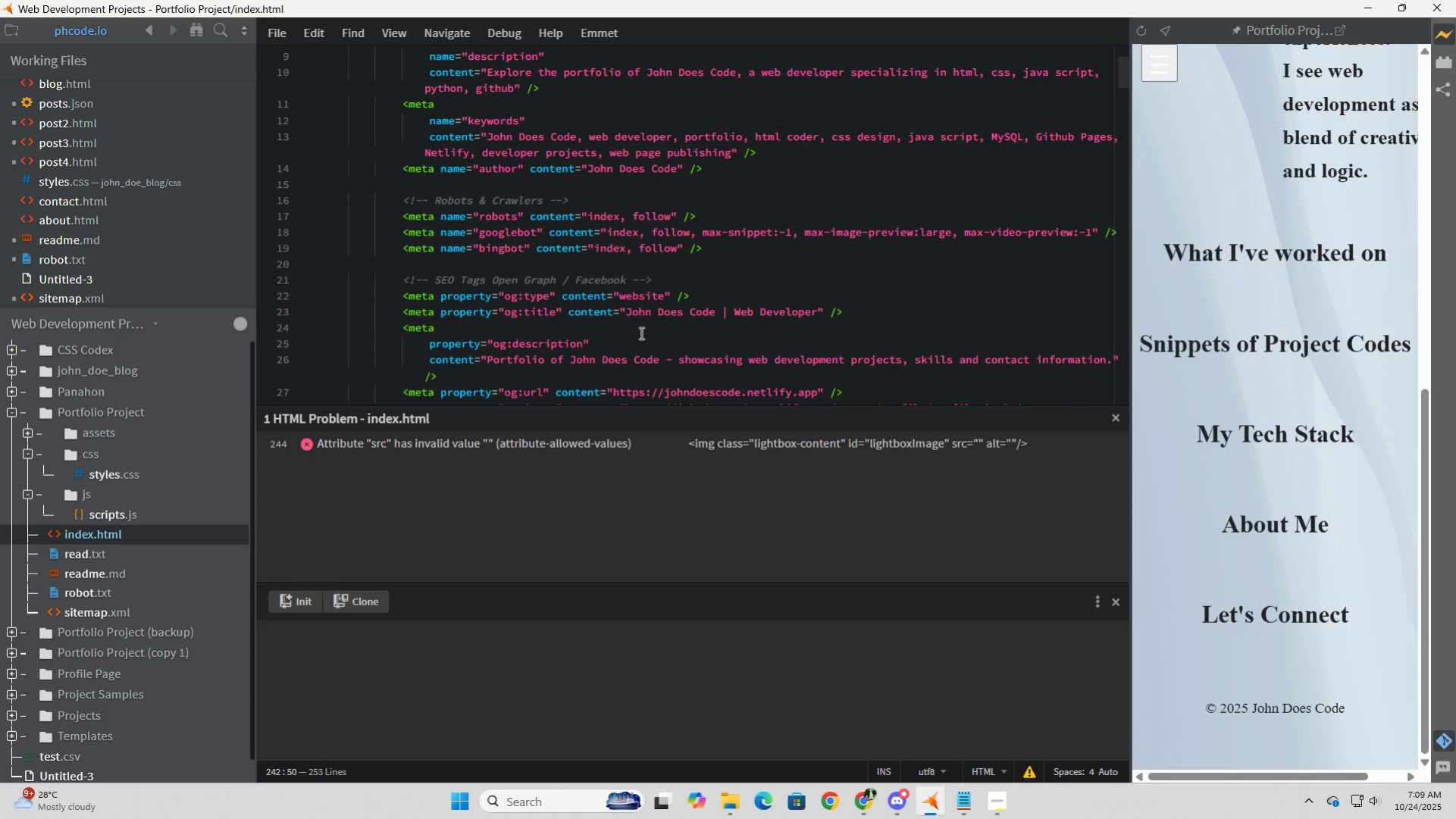 
scroll: coordinate [640, 333], scroll_direction: down, amount: 7.0
 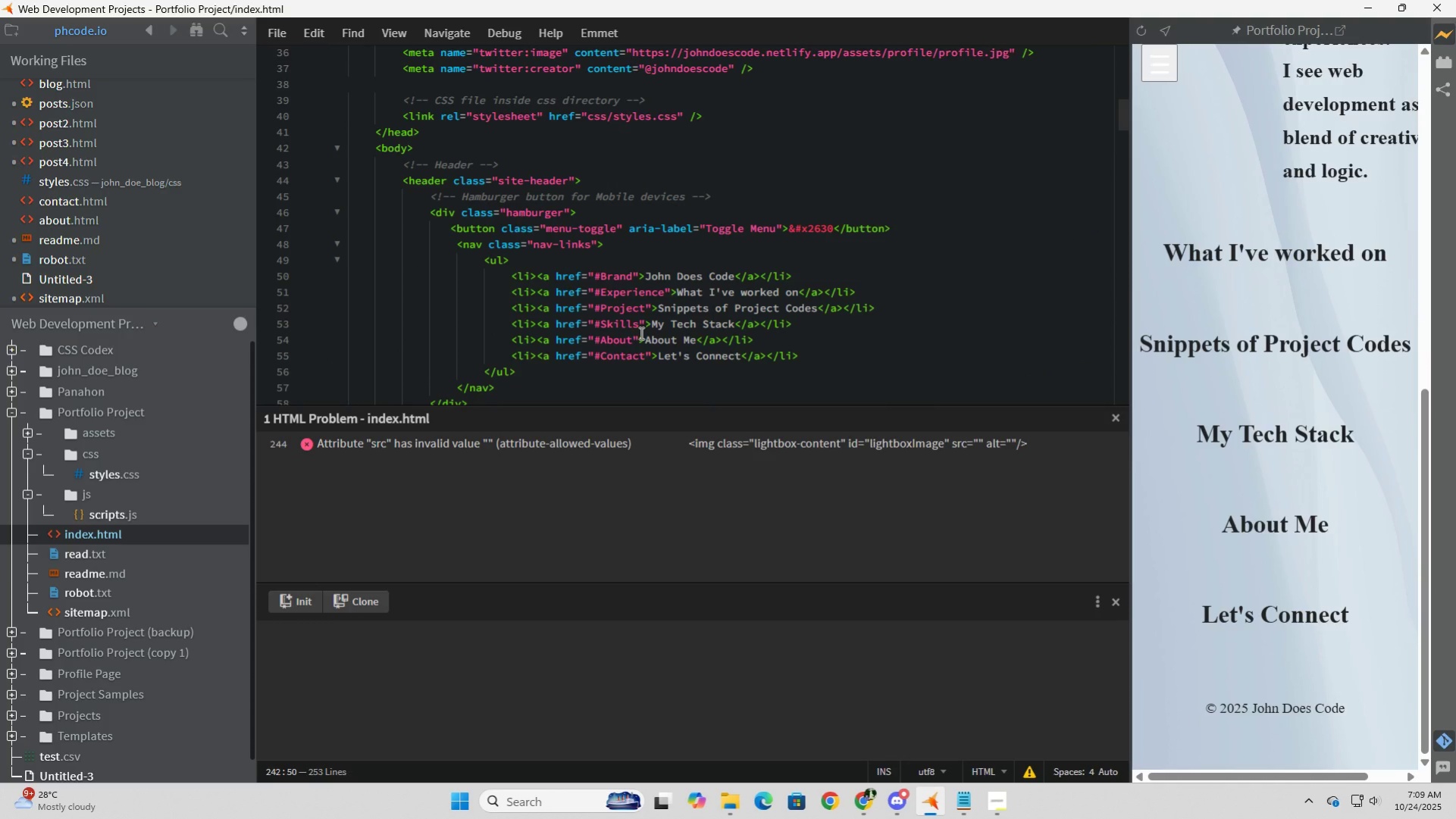 
scroll: coordinate [640, 333], scroll_direction: up, amount: 2.0
 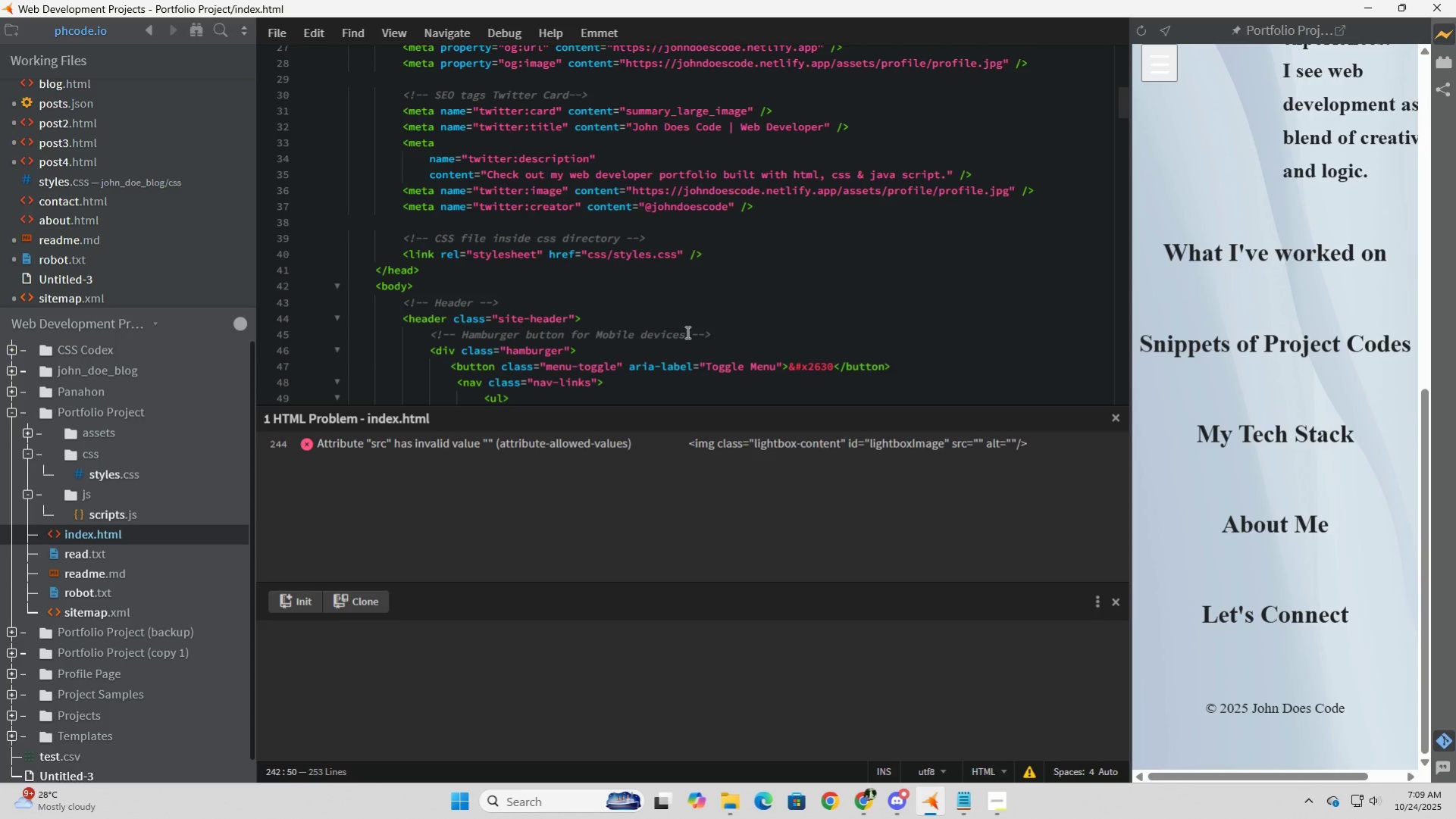 
scroll: coordinate [690, 331], scroll_direction: down, amount: 7.0
 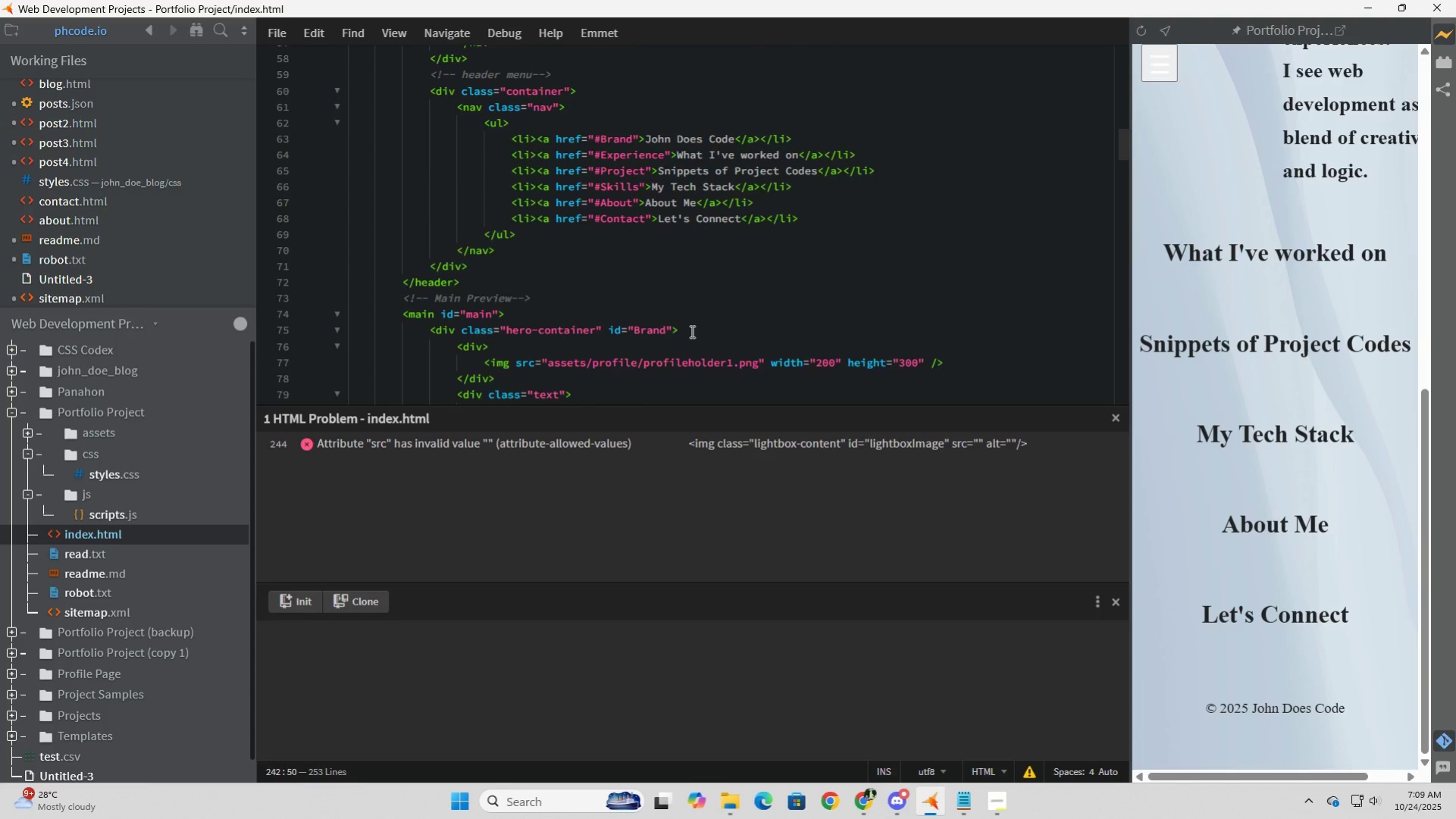 
scroll: coordinate [690, 331], scroll_direction: up, amount: 4.0
 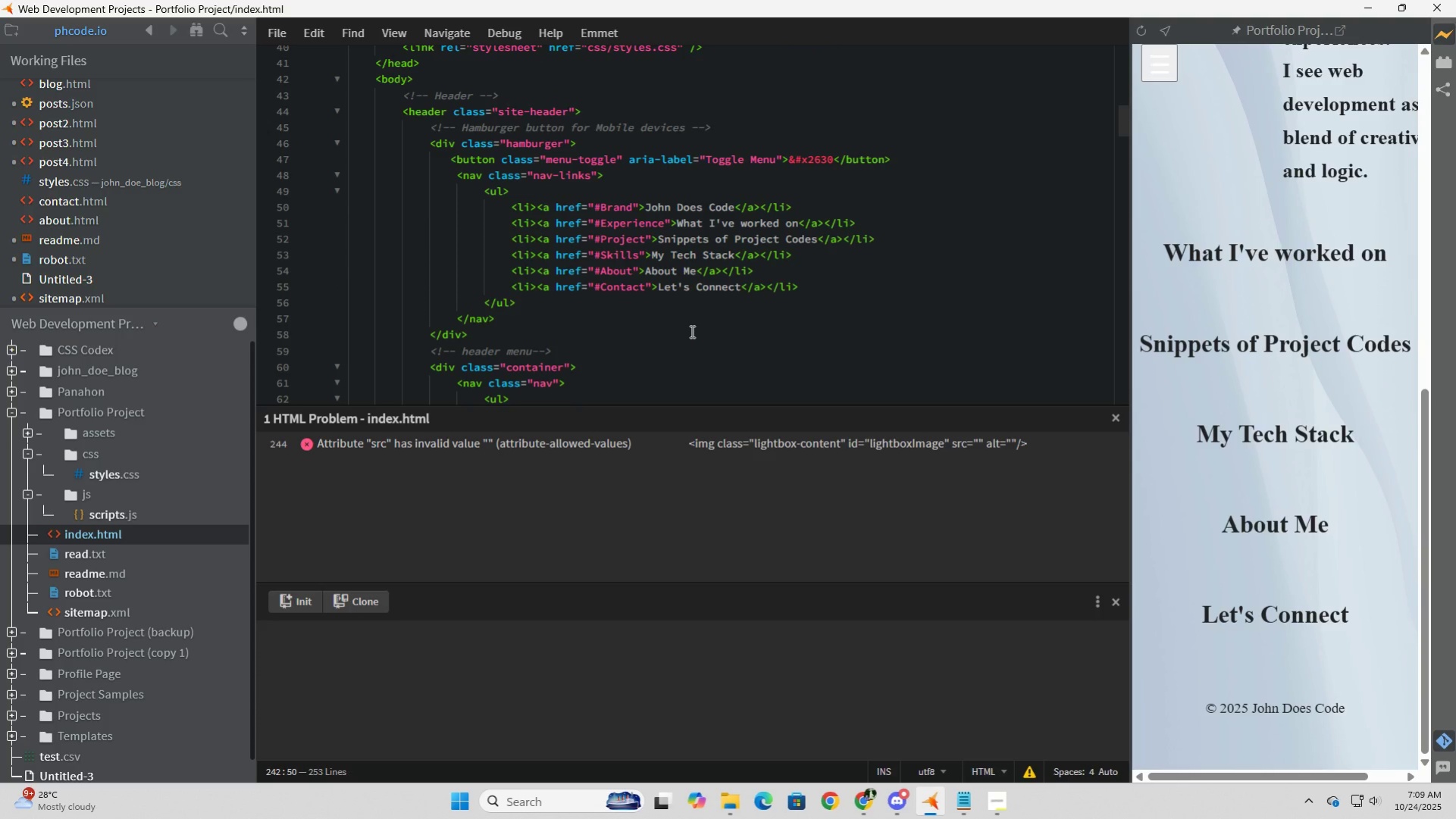 
scroll: coordinate [690, 331], scroll_direction: down, amount: 8.0
 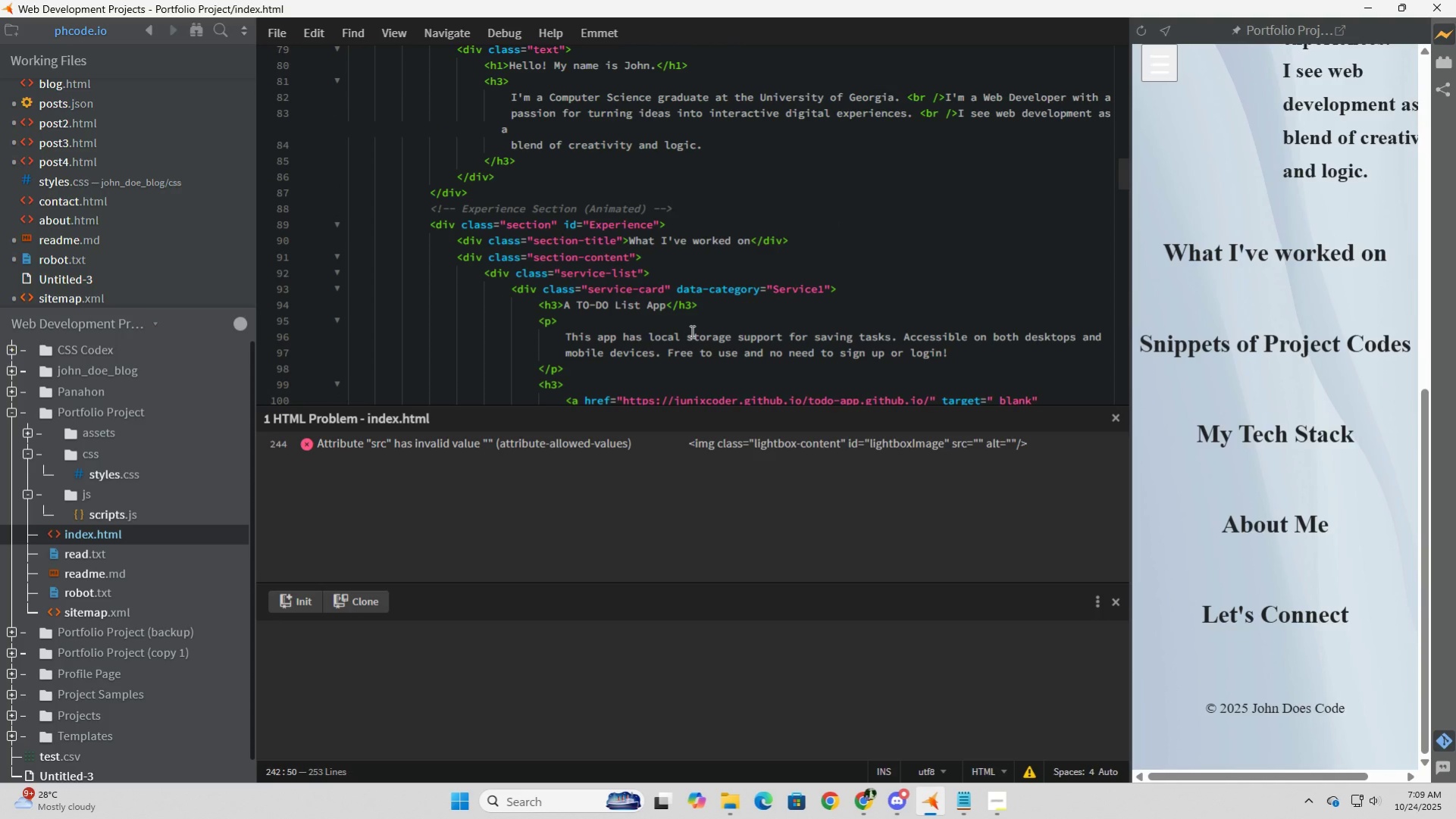 
scroll: coordinate [690, 331], scroll_direction: up, amount: 2.0
 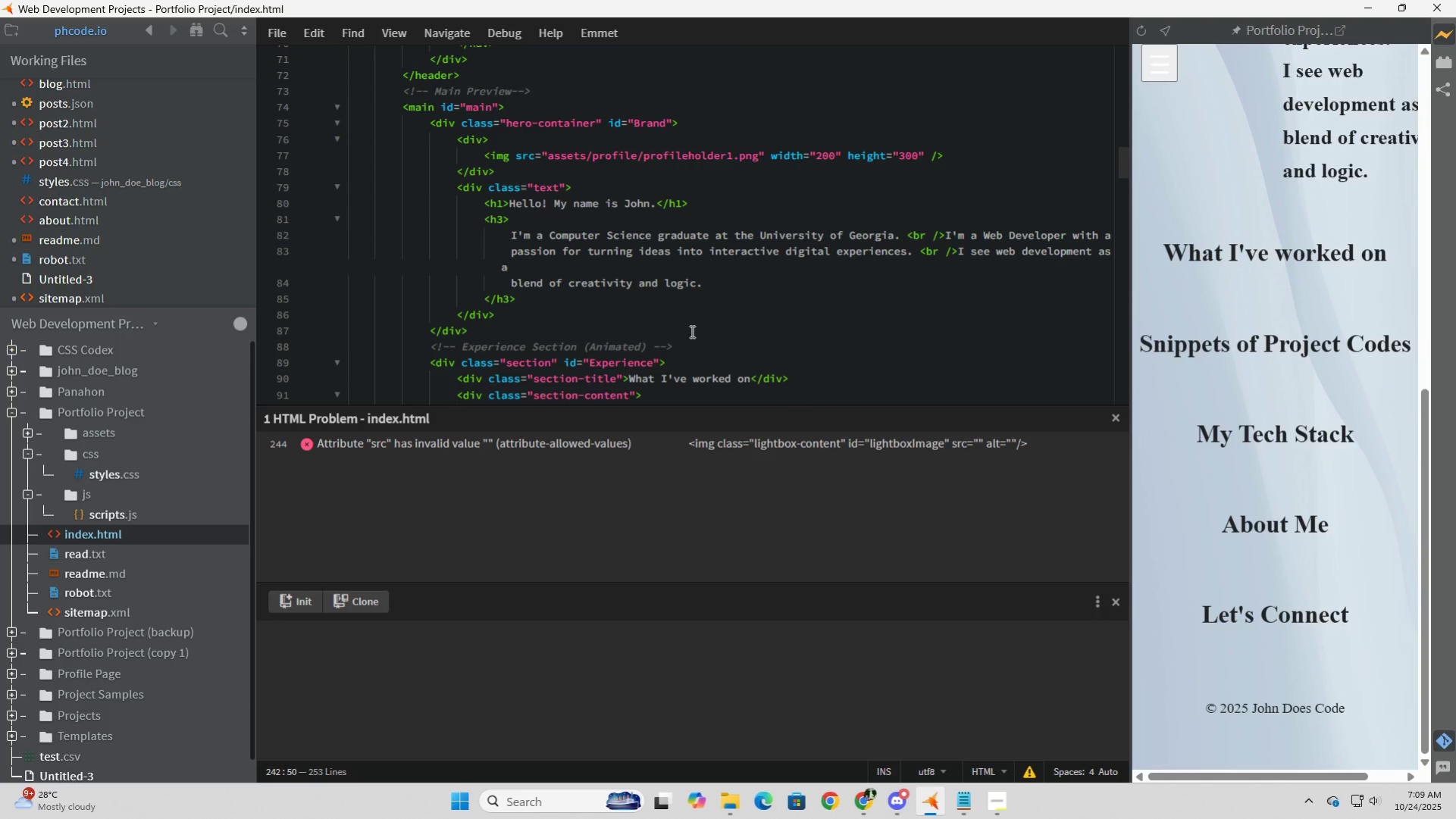 
wait(5.53)
 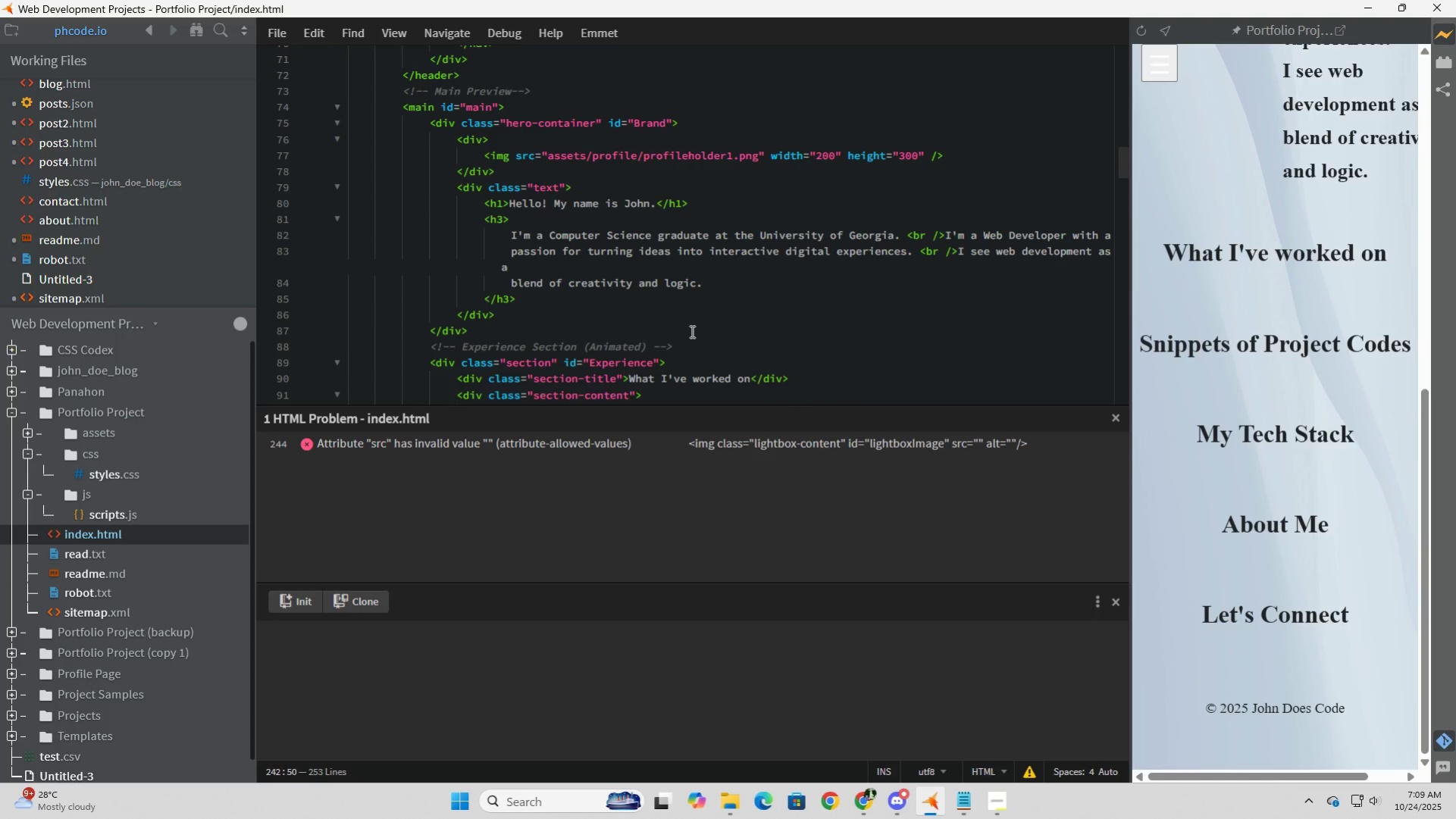 
scroll: coordinate [690, 331], scroll_direction: down, amount: 13.0
 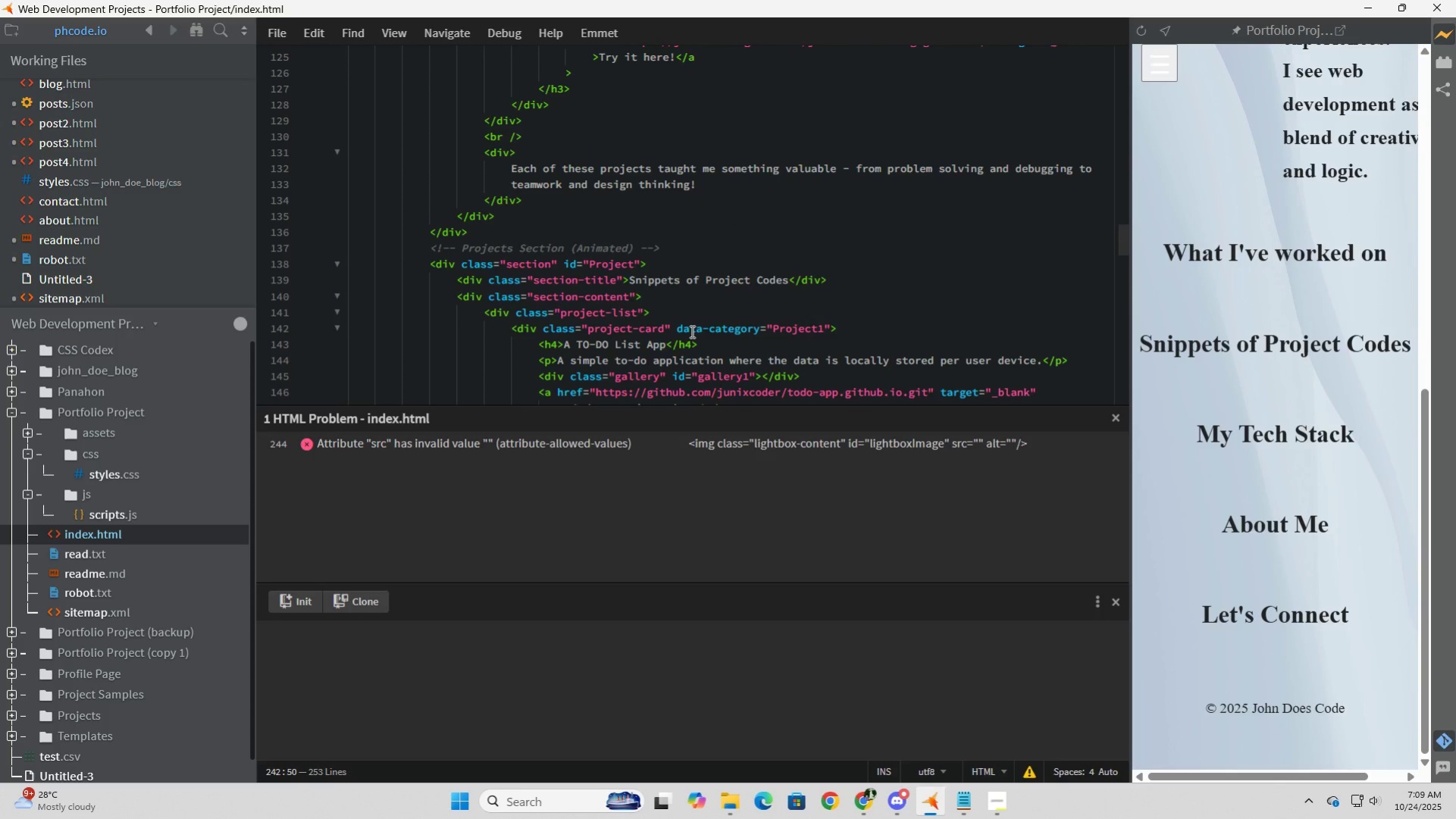 
scroll: coordinate [690, 331], scroll_direction: up, amount: 11.0
 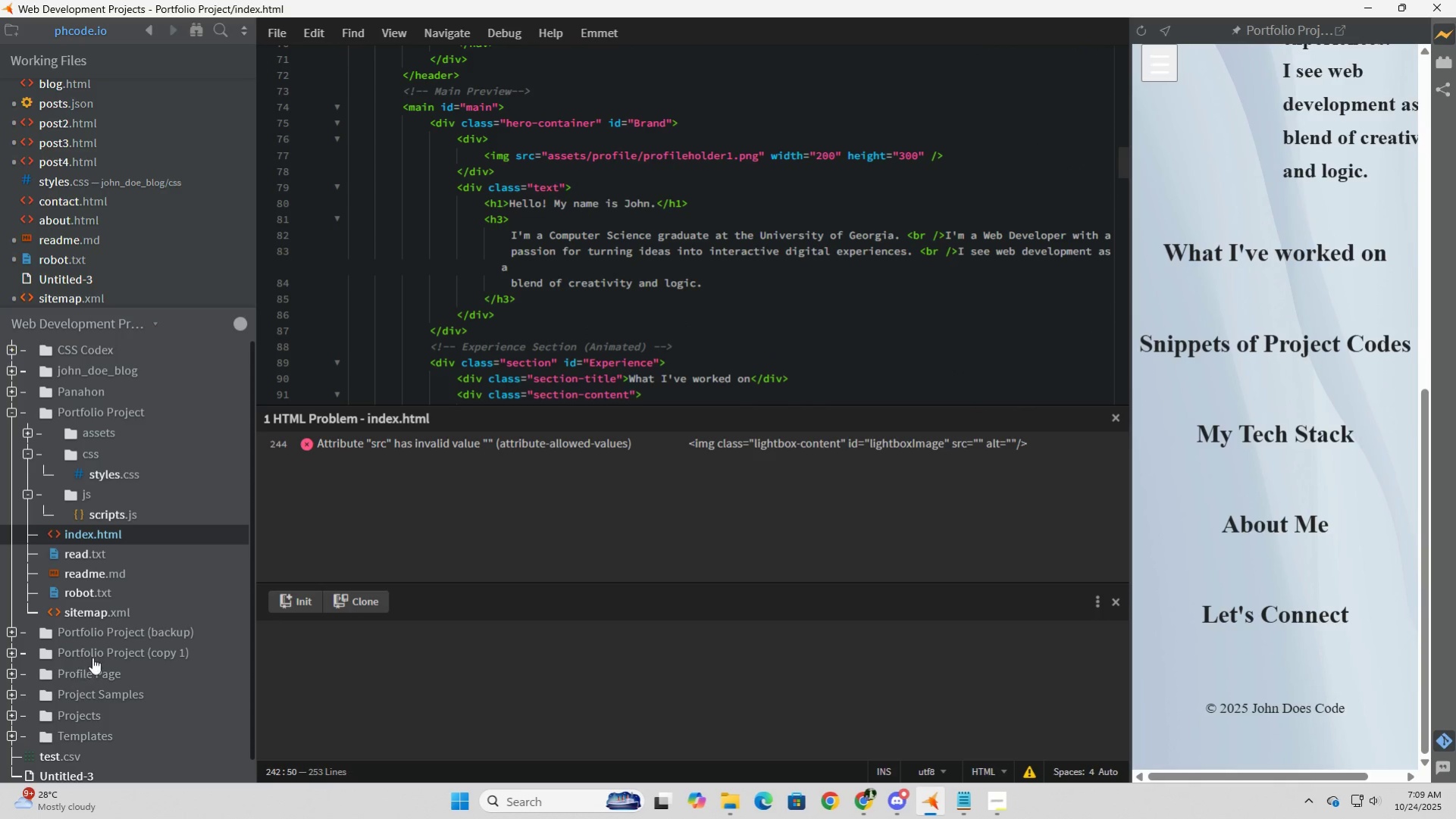 
left_click([94, 609])
 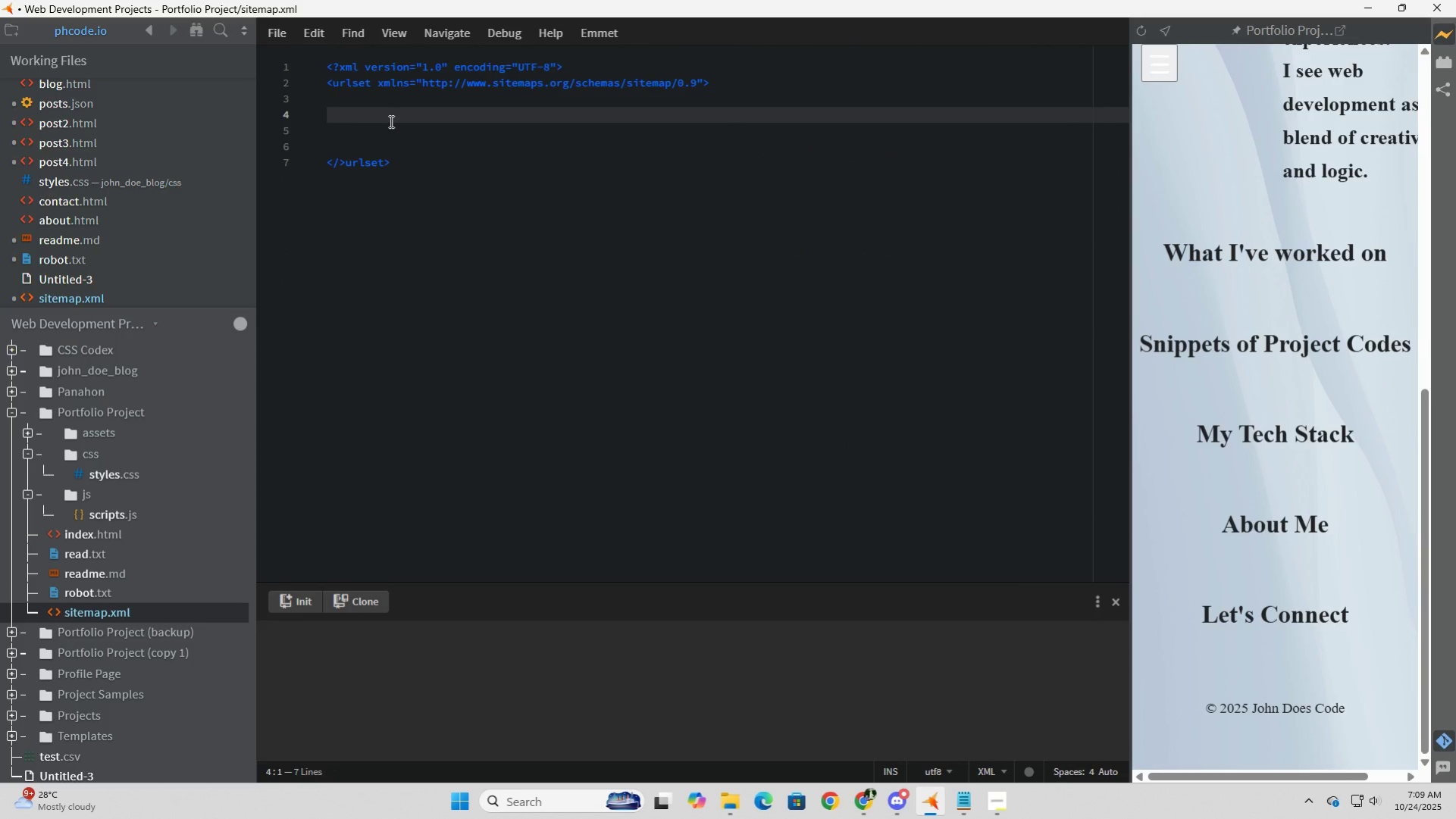 
left_click([390, 115])
 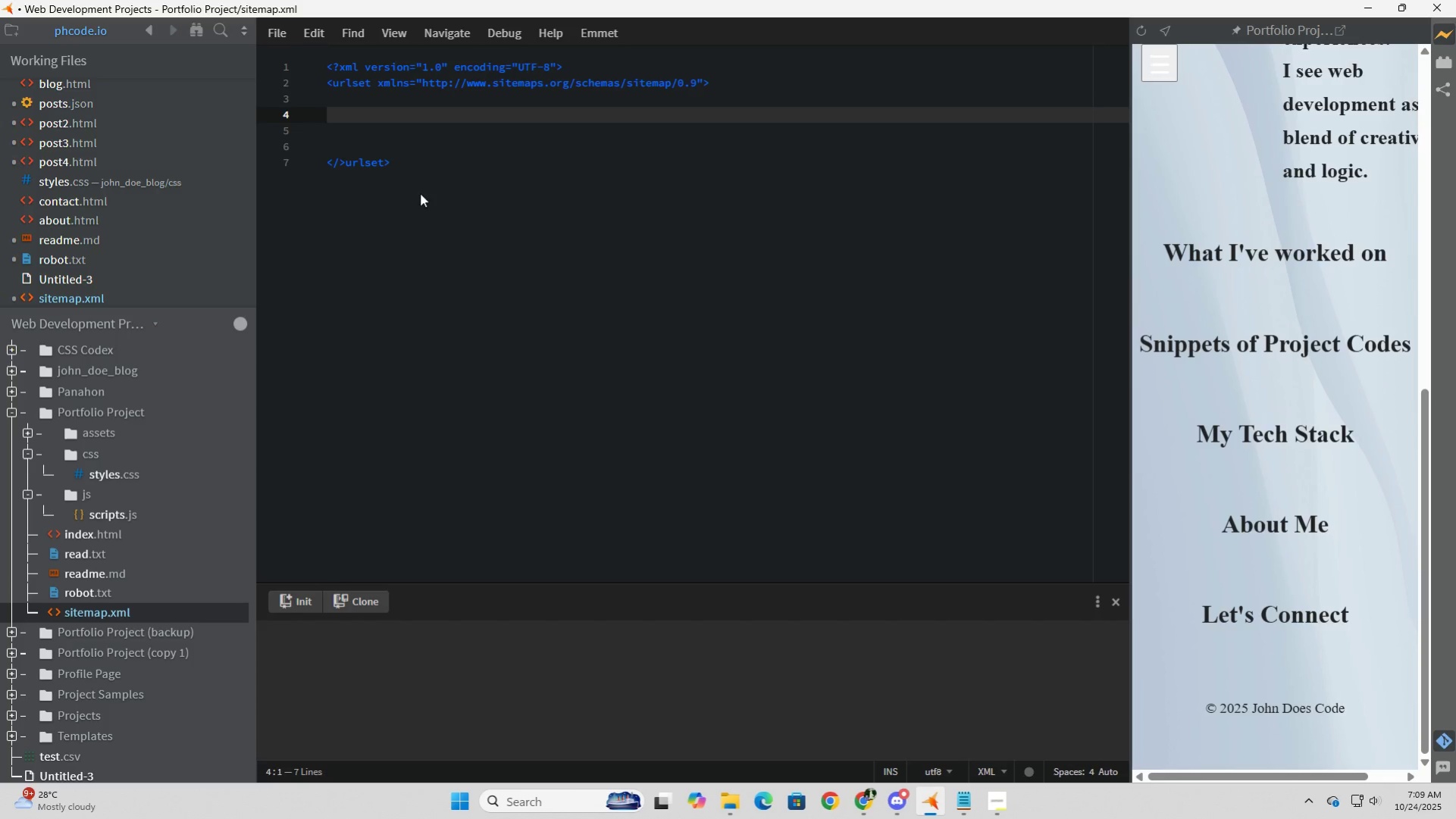 
type(<url></url>)
 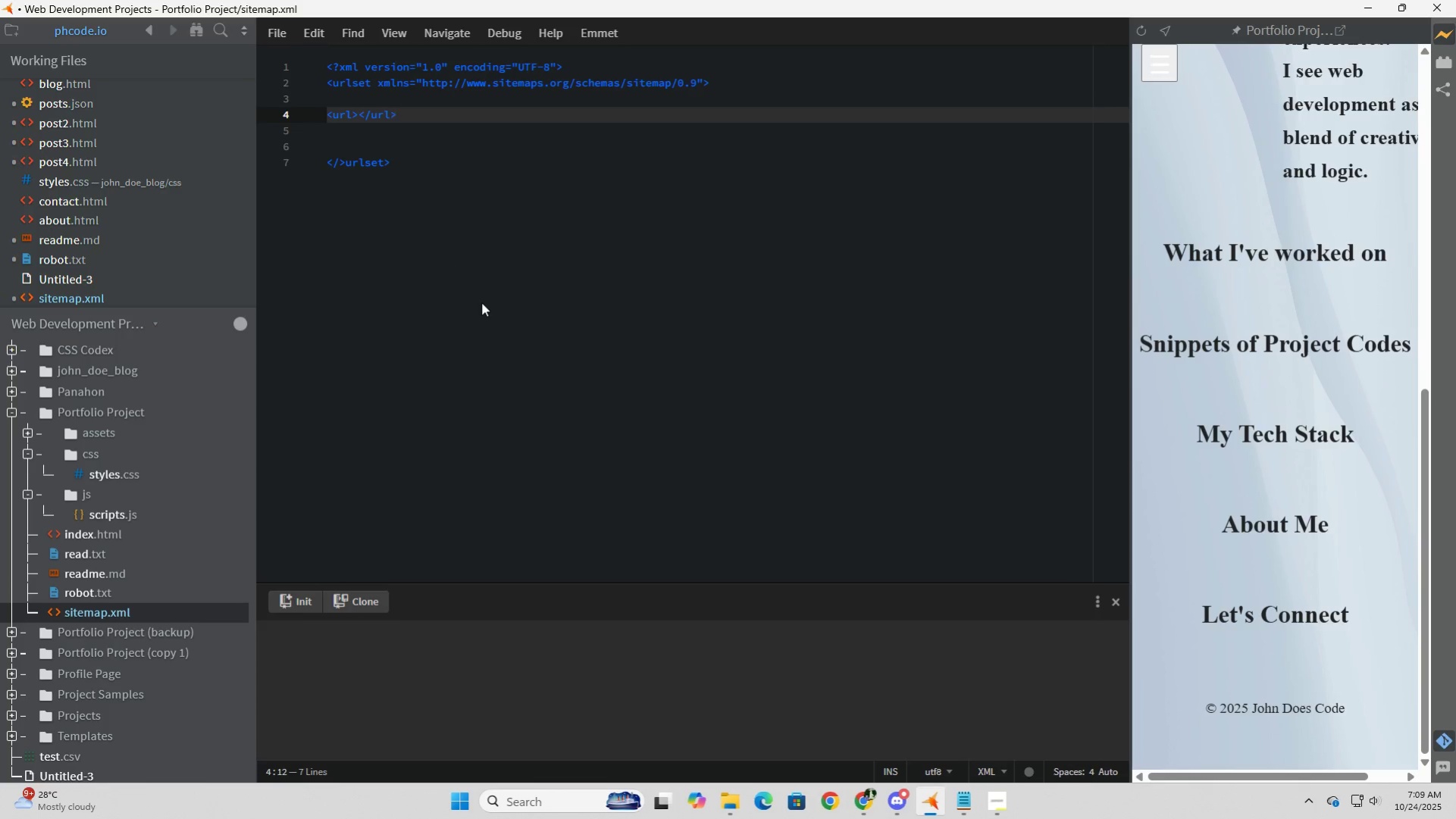 
key(ArrowLeft)
 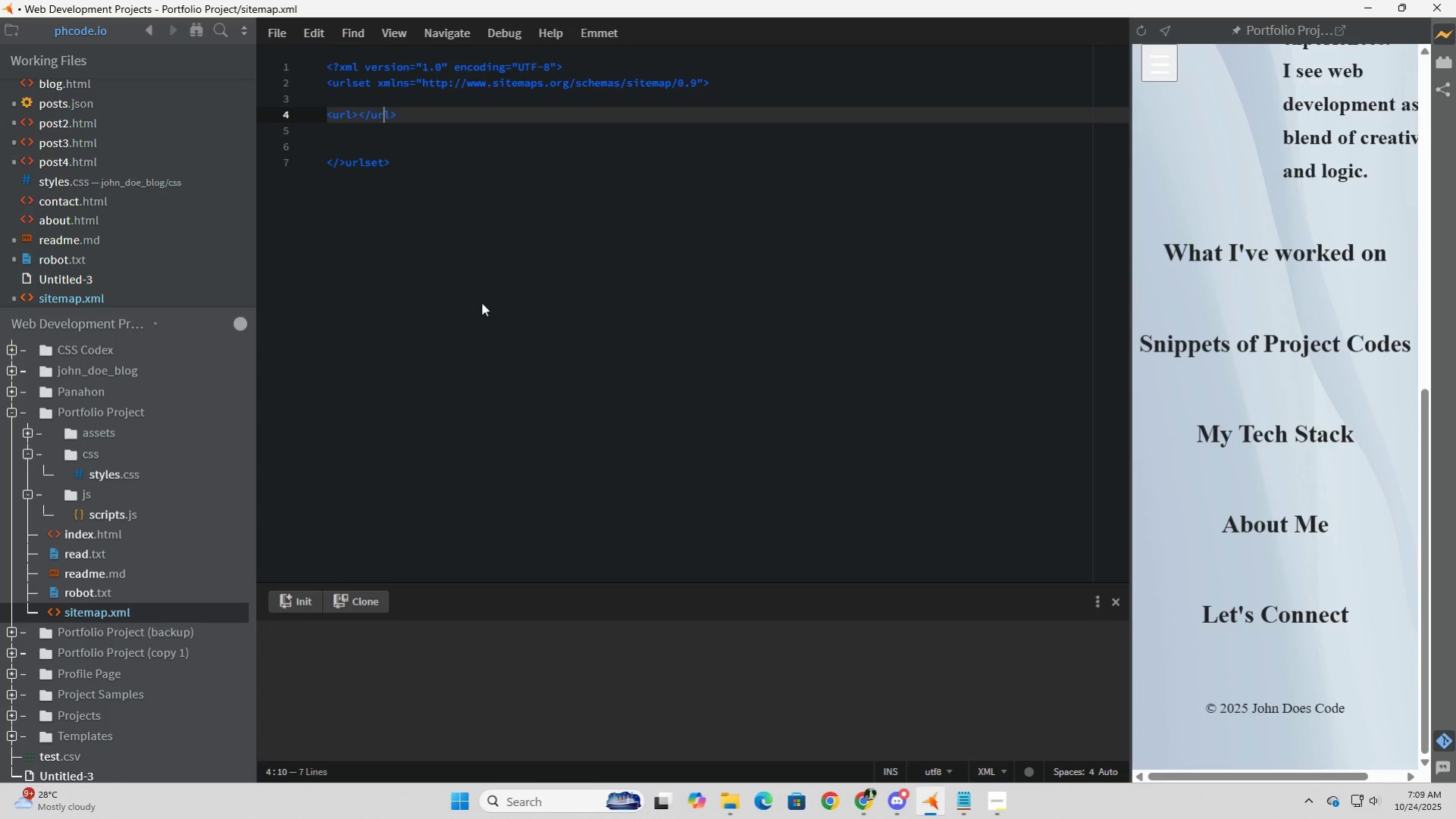 
key(ArrowLeft)
 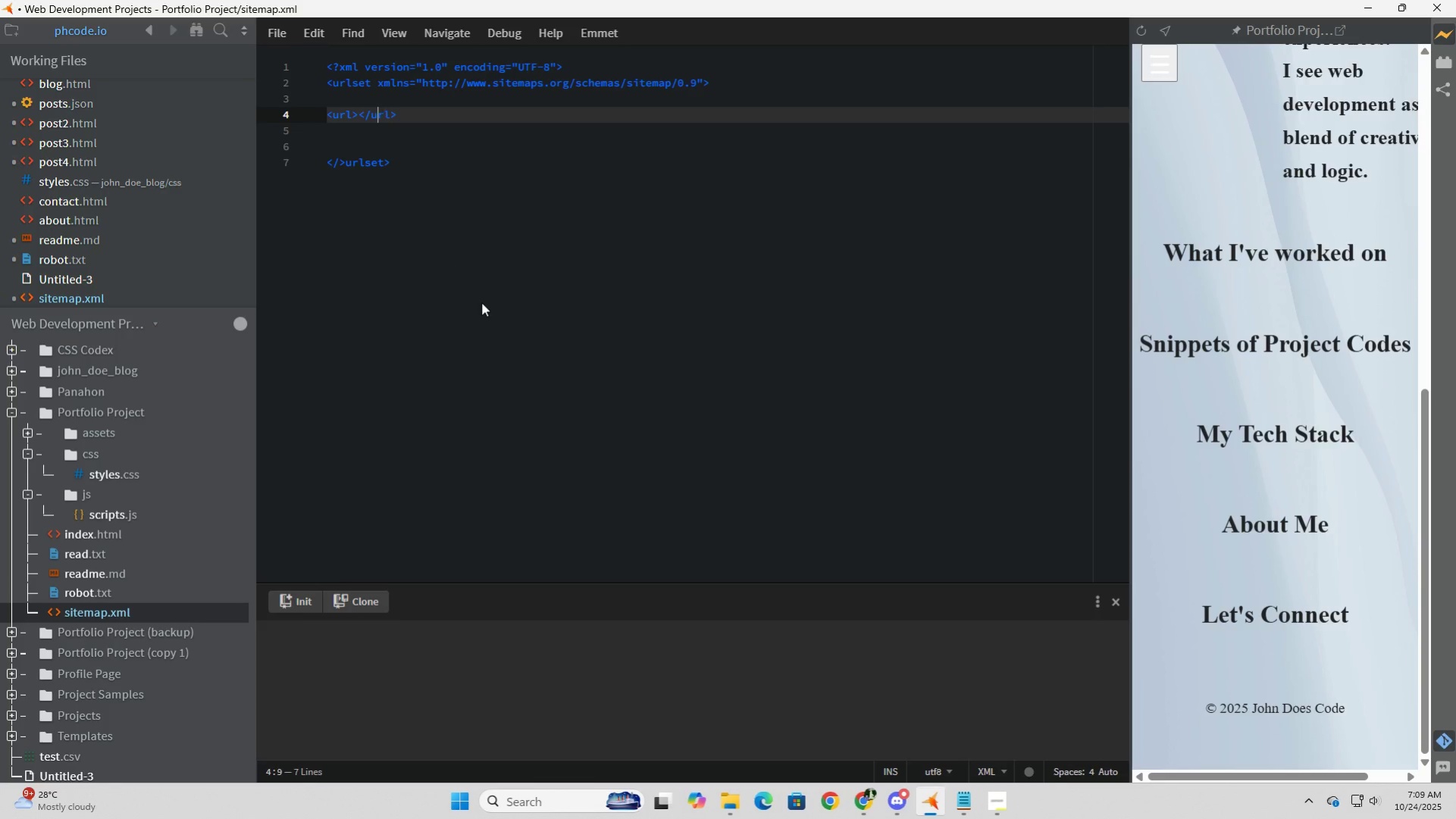 
key(ArrowLeft)
 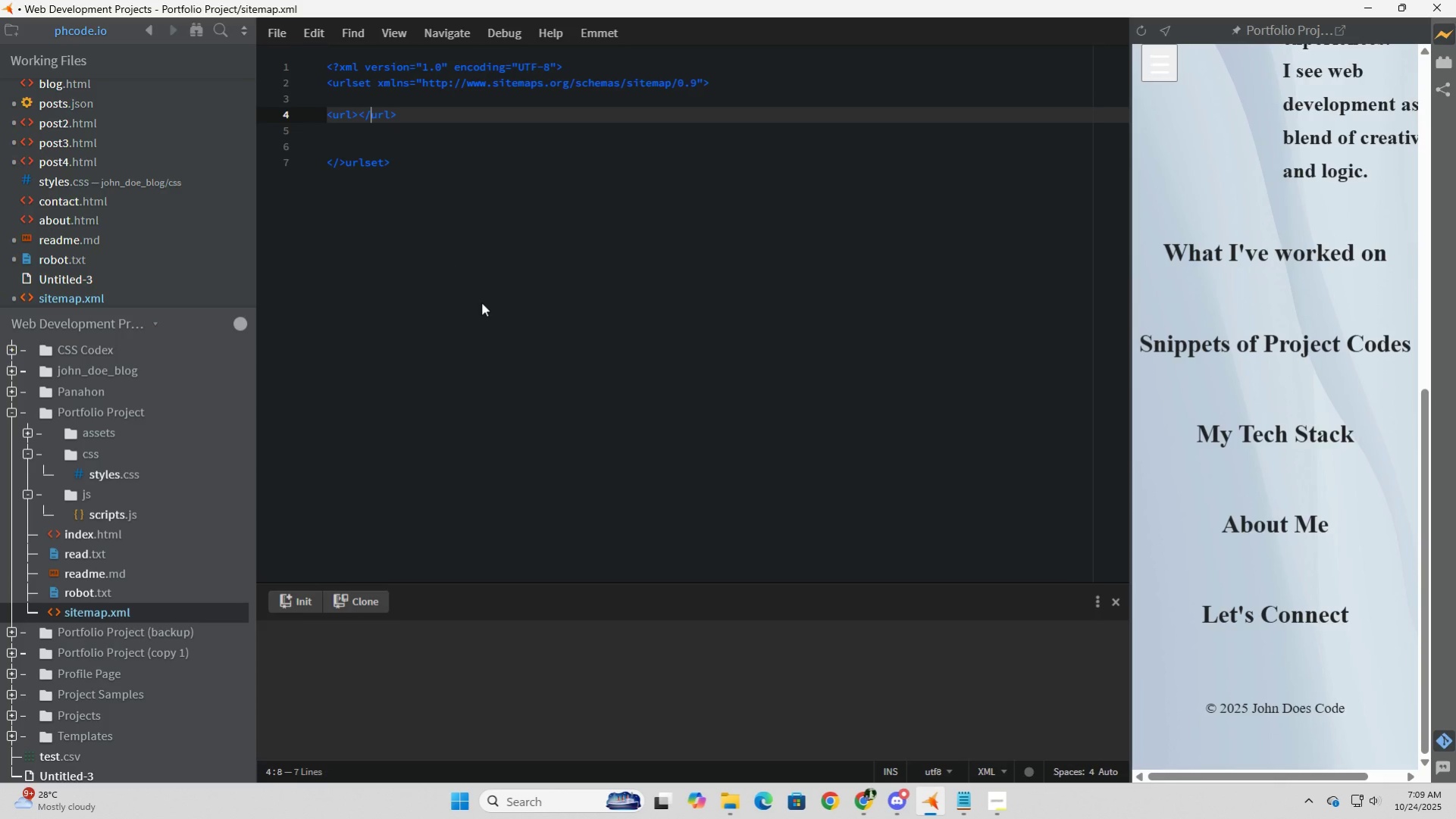 
key(ArrowLeft)
 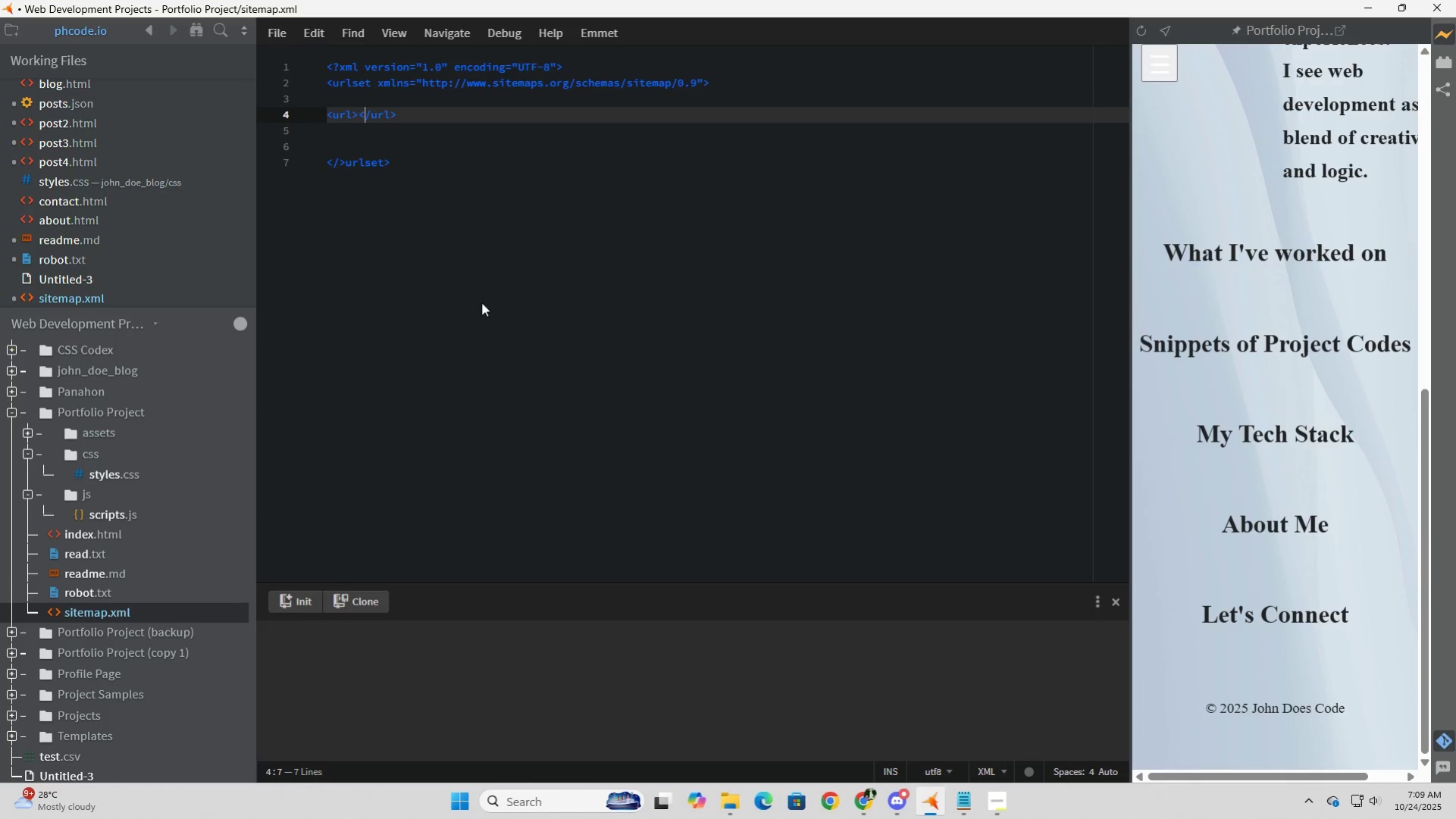 
key(ArrowLeft)
 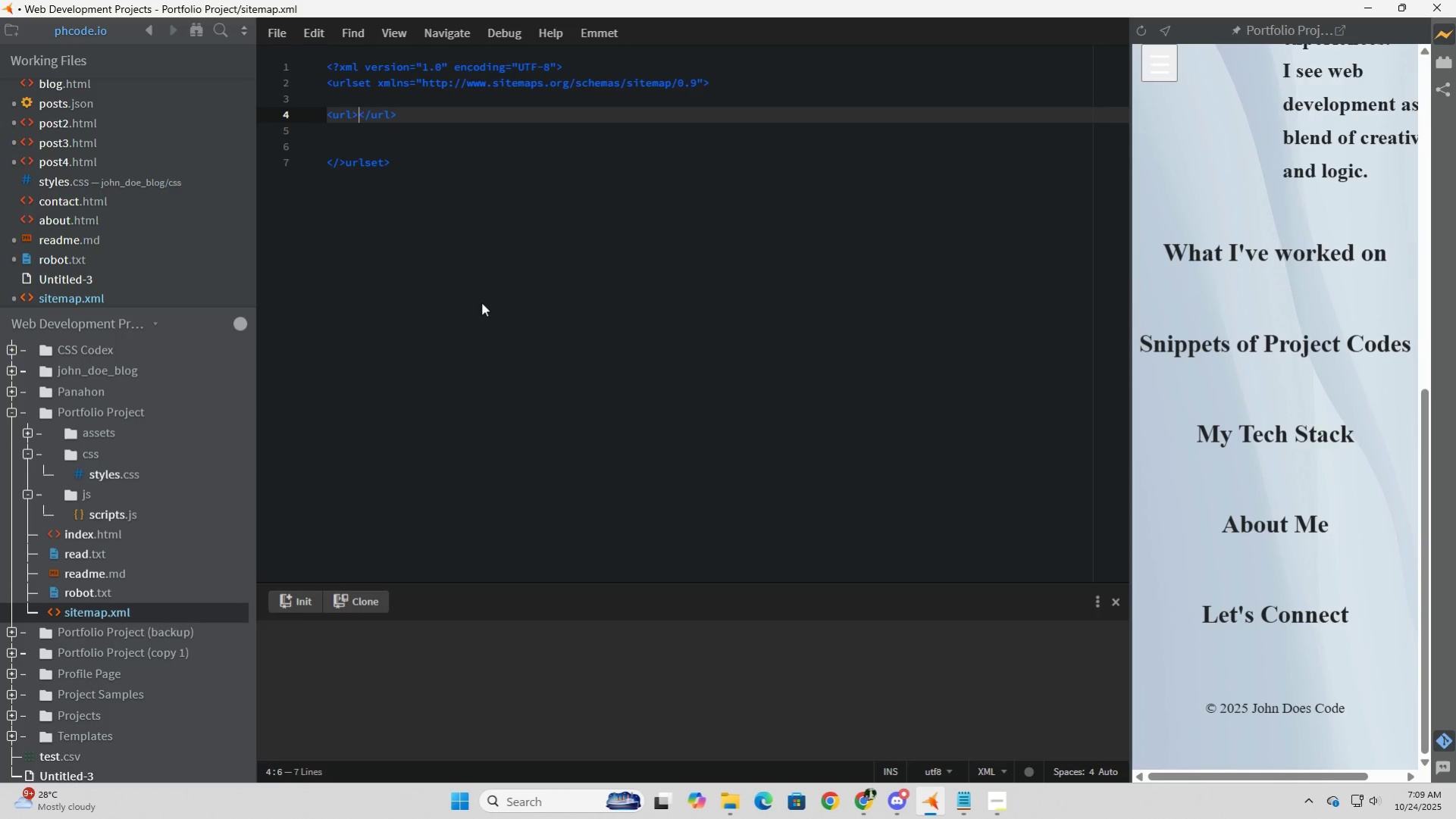 
key(ArrowLeft)
 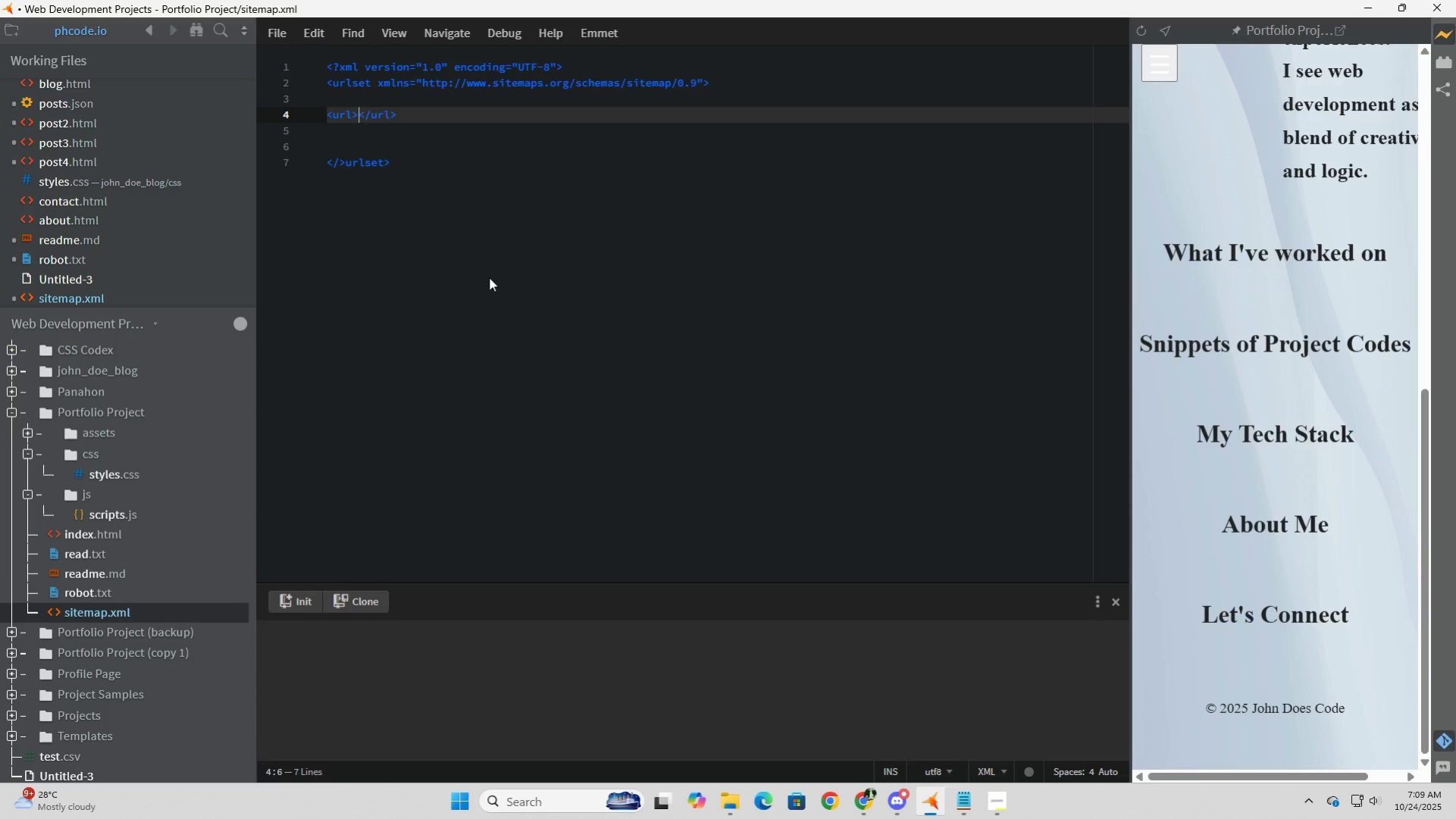 
wait(13.54)
 